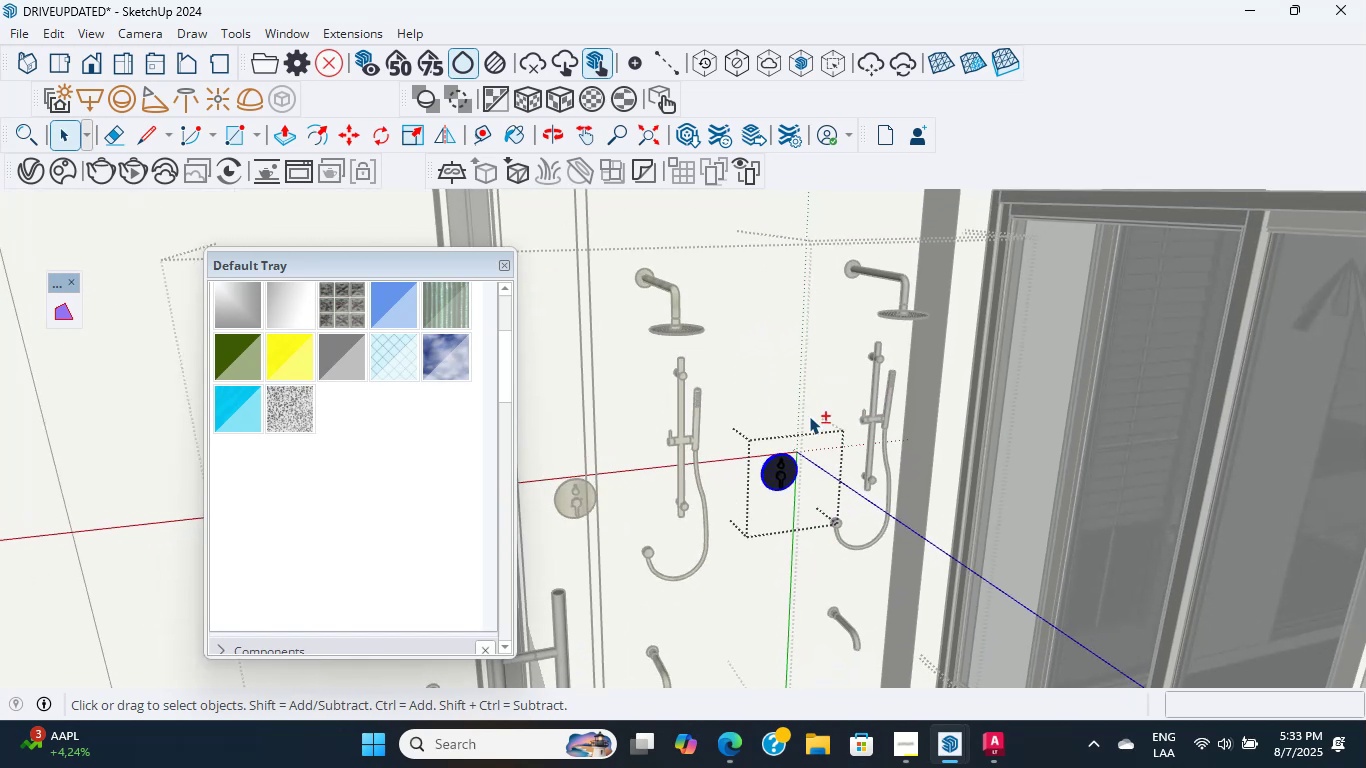 
hold_key(key=ShiftLeft, duration=0.88)
 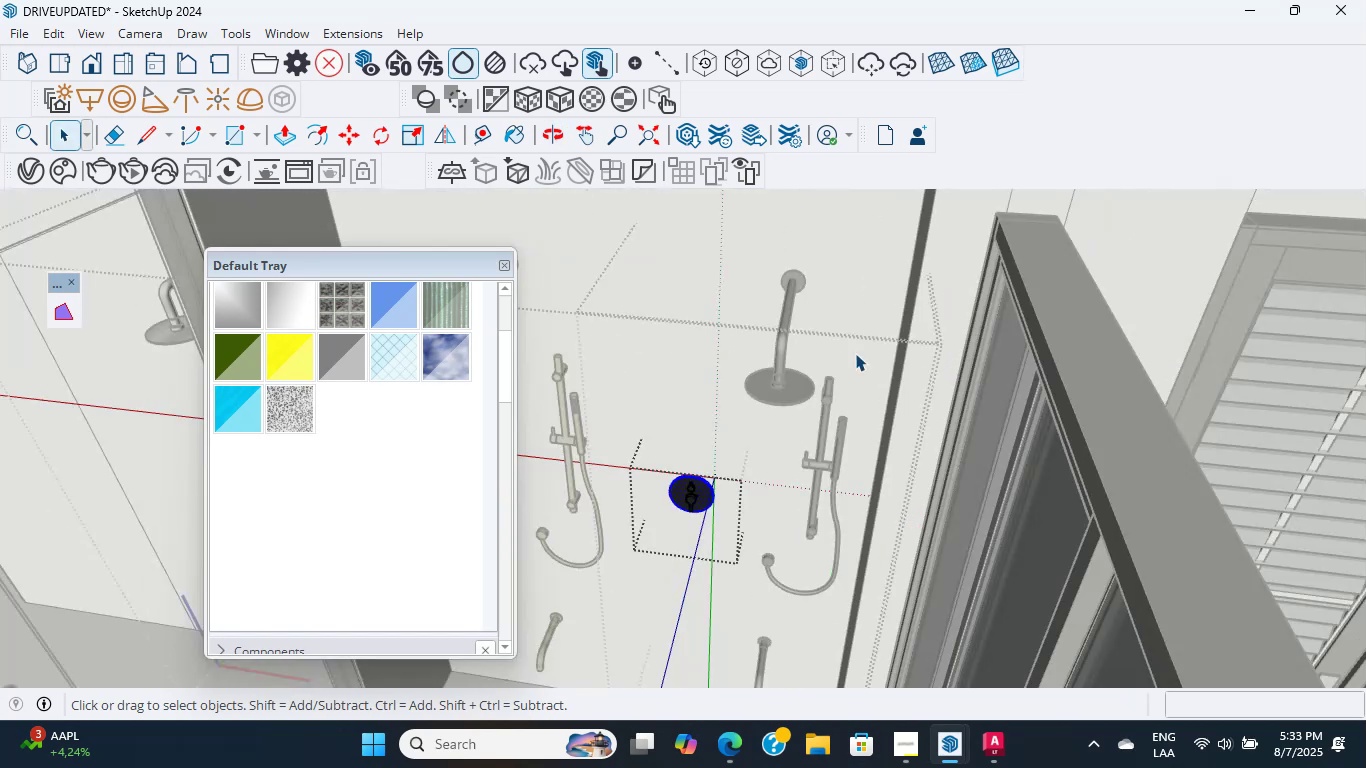 
scroll: coordinate [722, 500], scroll_direction: up, amount: 7.0
 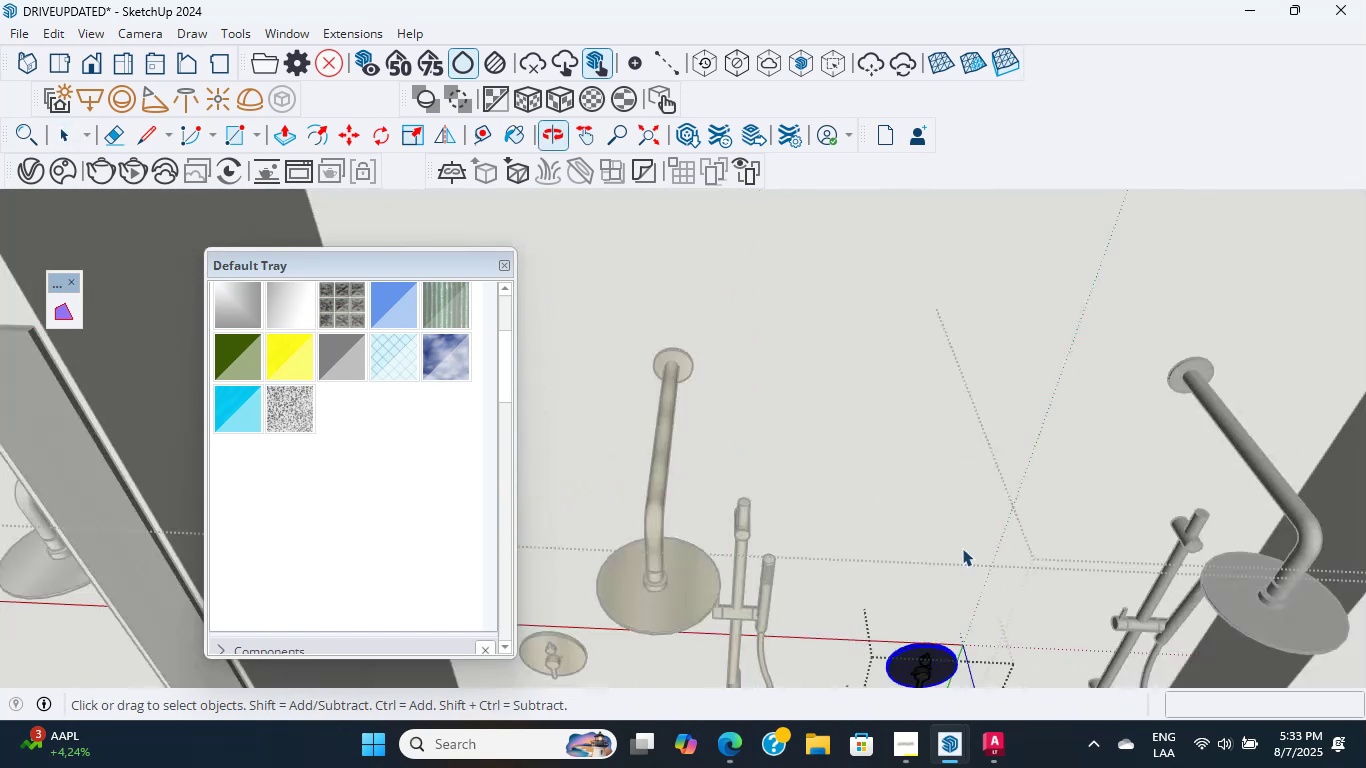 
hold_key(key=ShiftLeft, duration=0.41)
 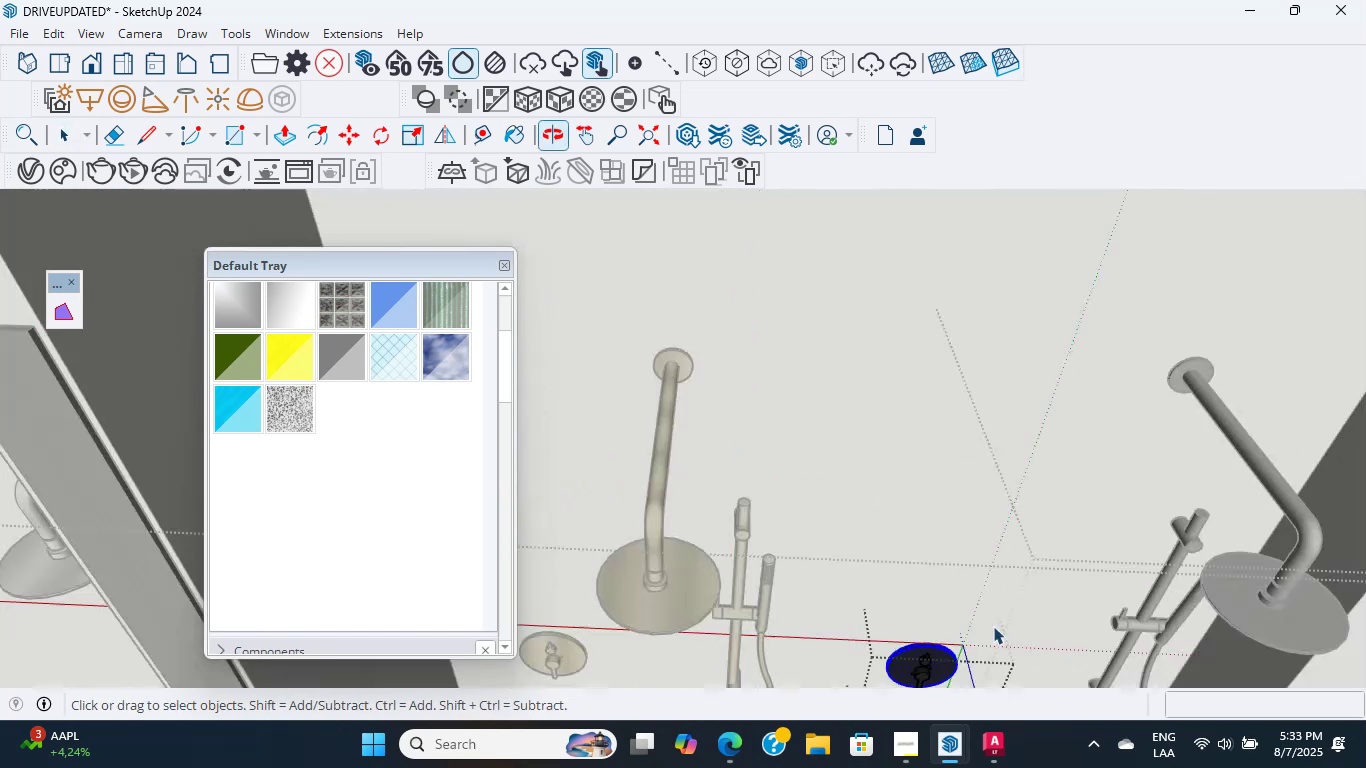 
scroll: coordinate [897, 489], scroll_direction: down, amount: 12.0
 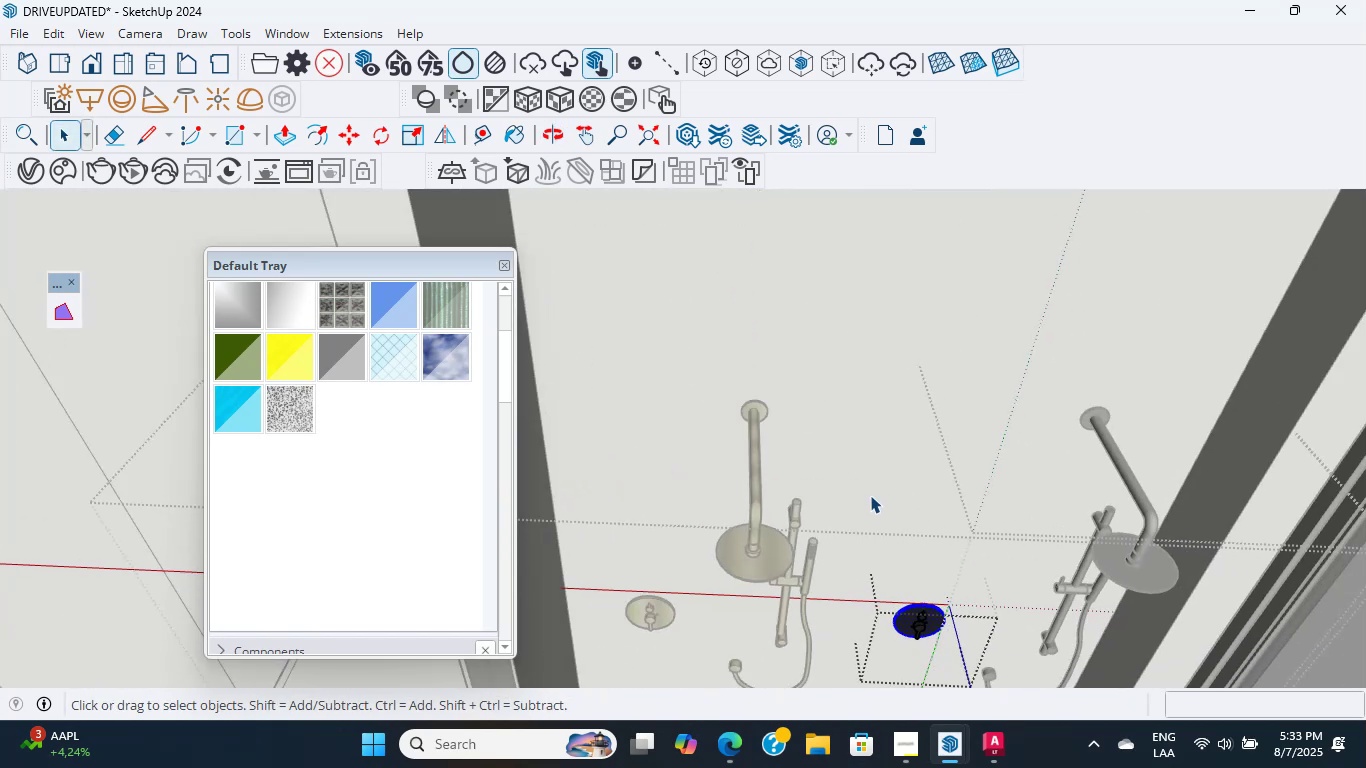 
key(Escape)
 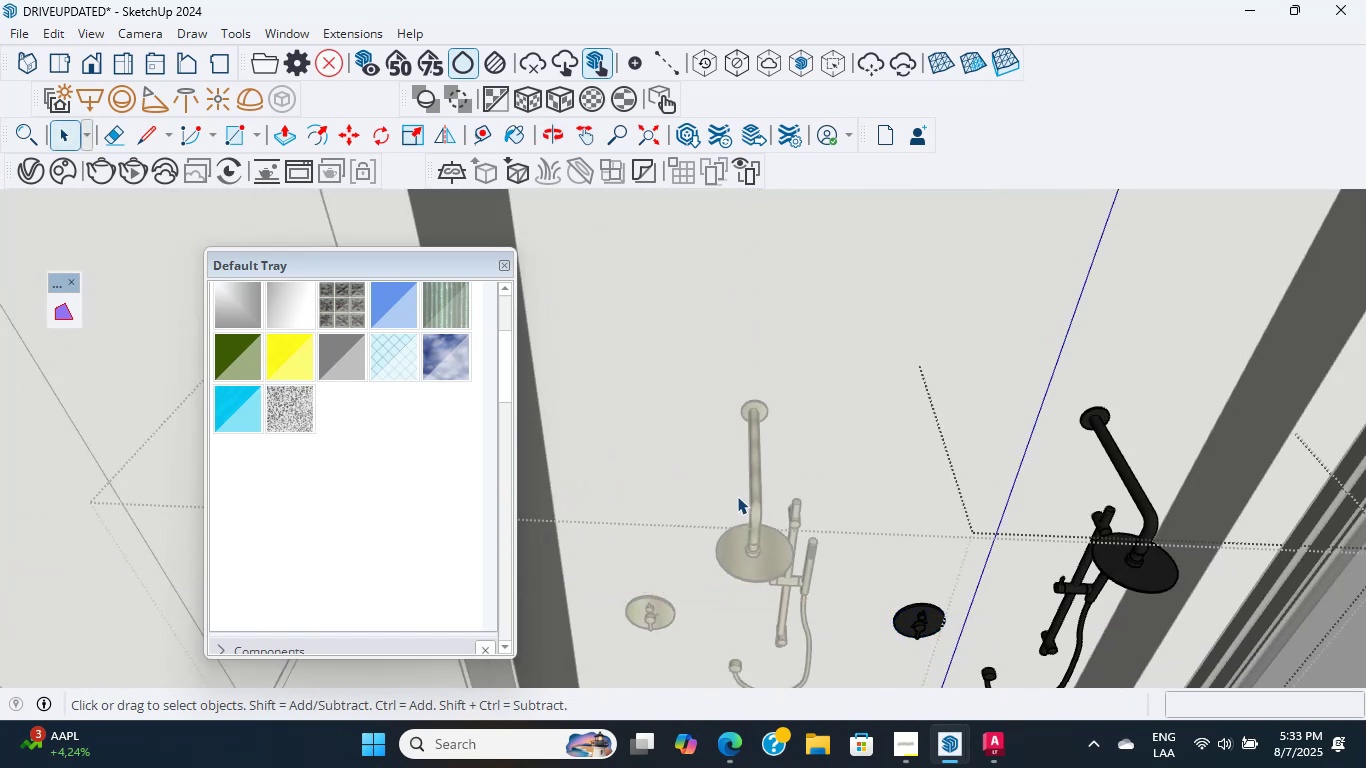 
key(Escape)
 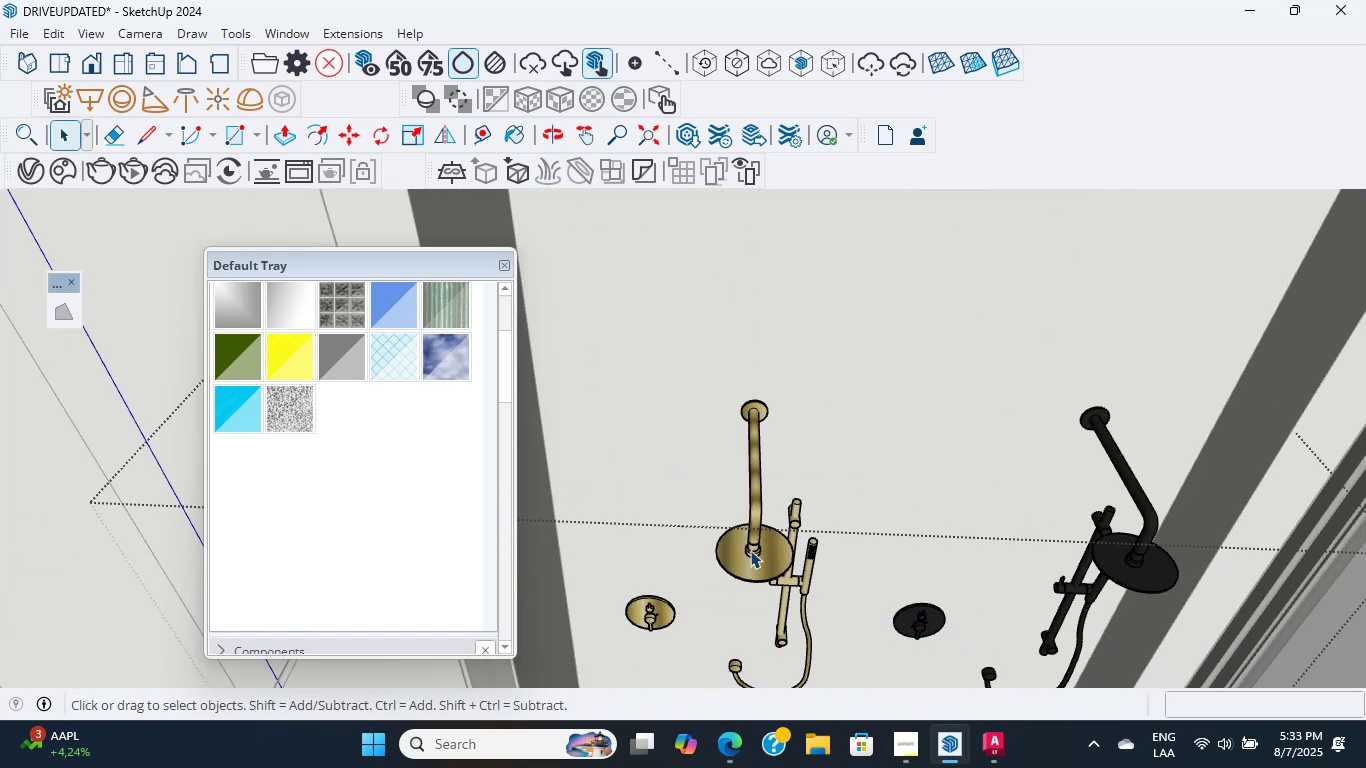 
left_click([750, 550])
 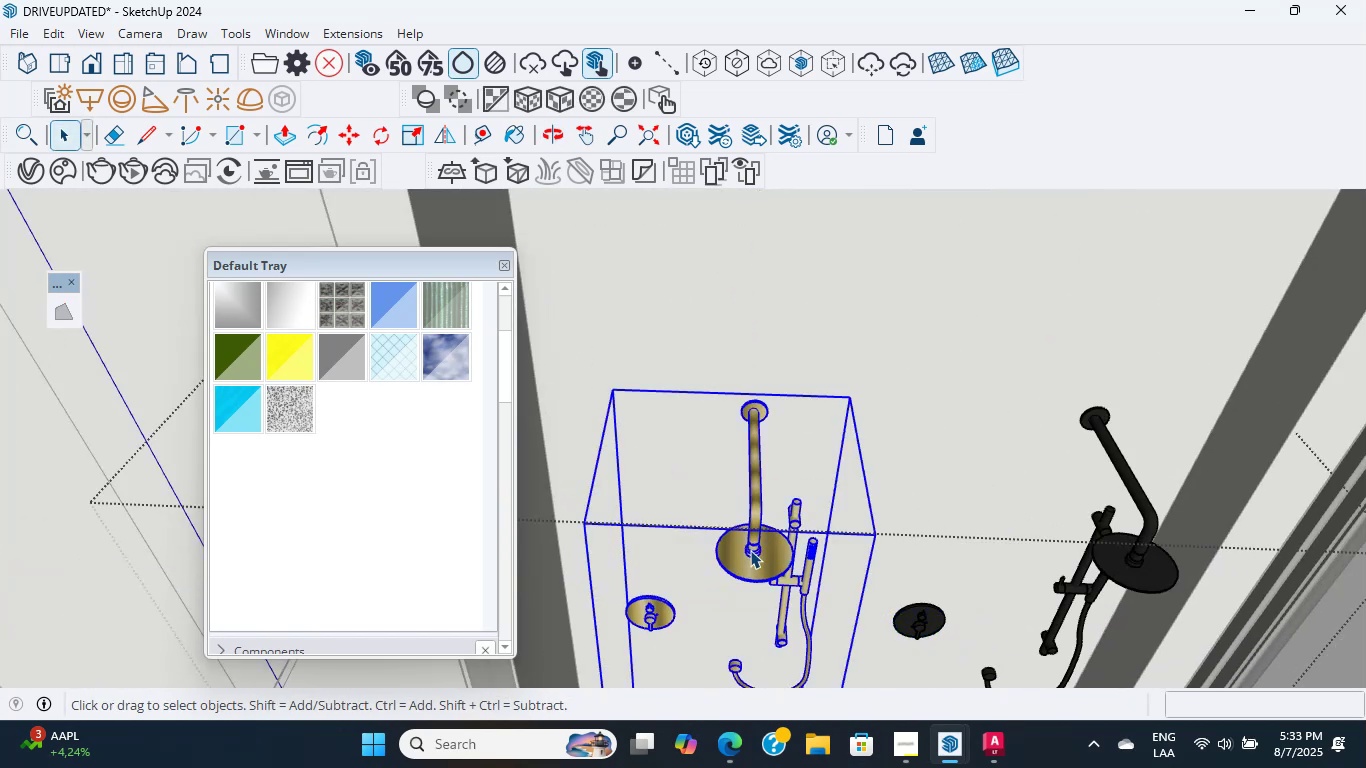 
scroll: coordinate [750, 557], scroll_direction: down, amount: 8.0
 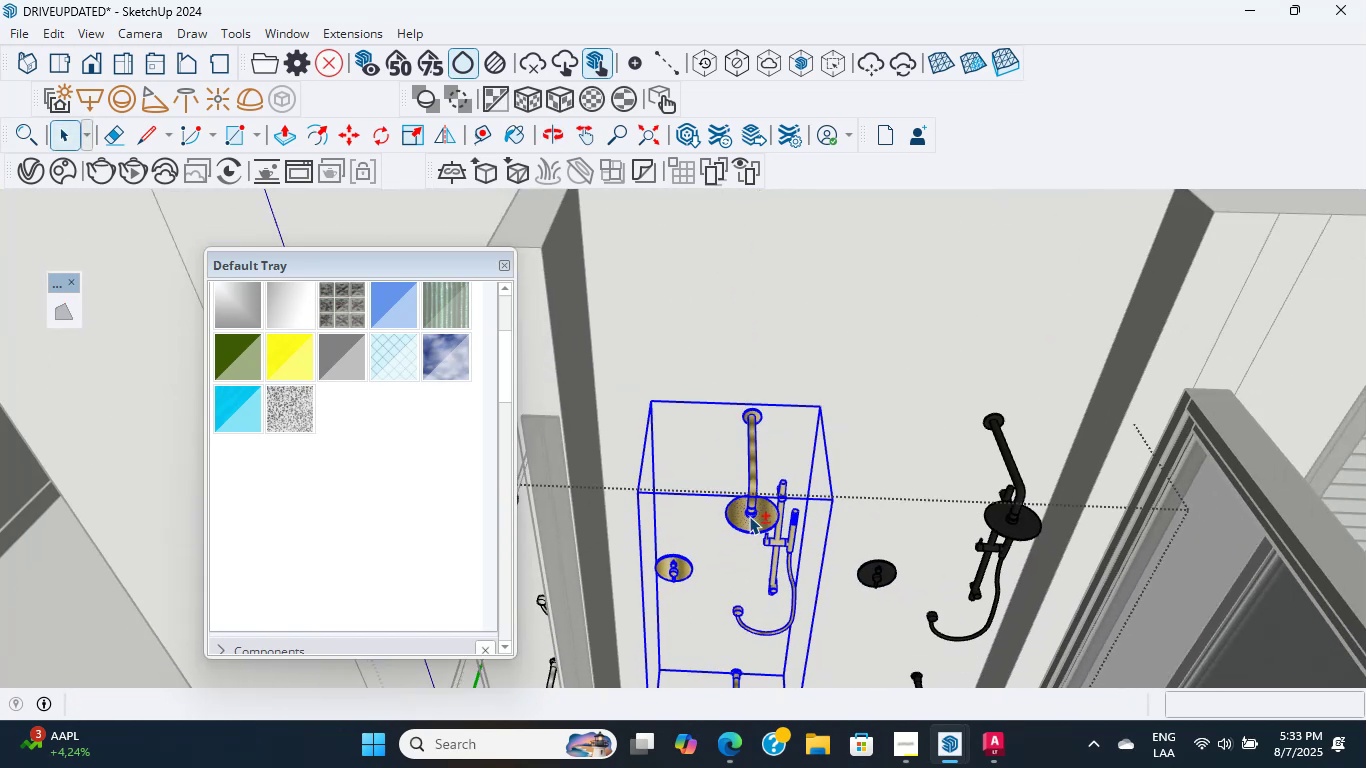 
hold_key(key=ShiftLeft, duration=1.82)
scroll: coordinate [887, 599], scroll_direction: up, amount: 4.0
 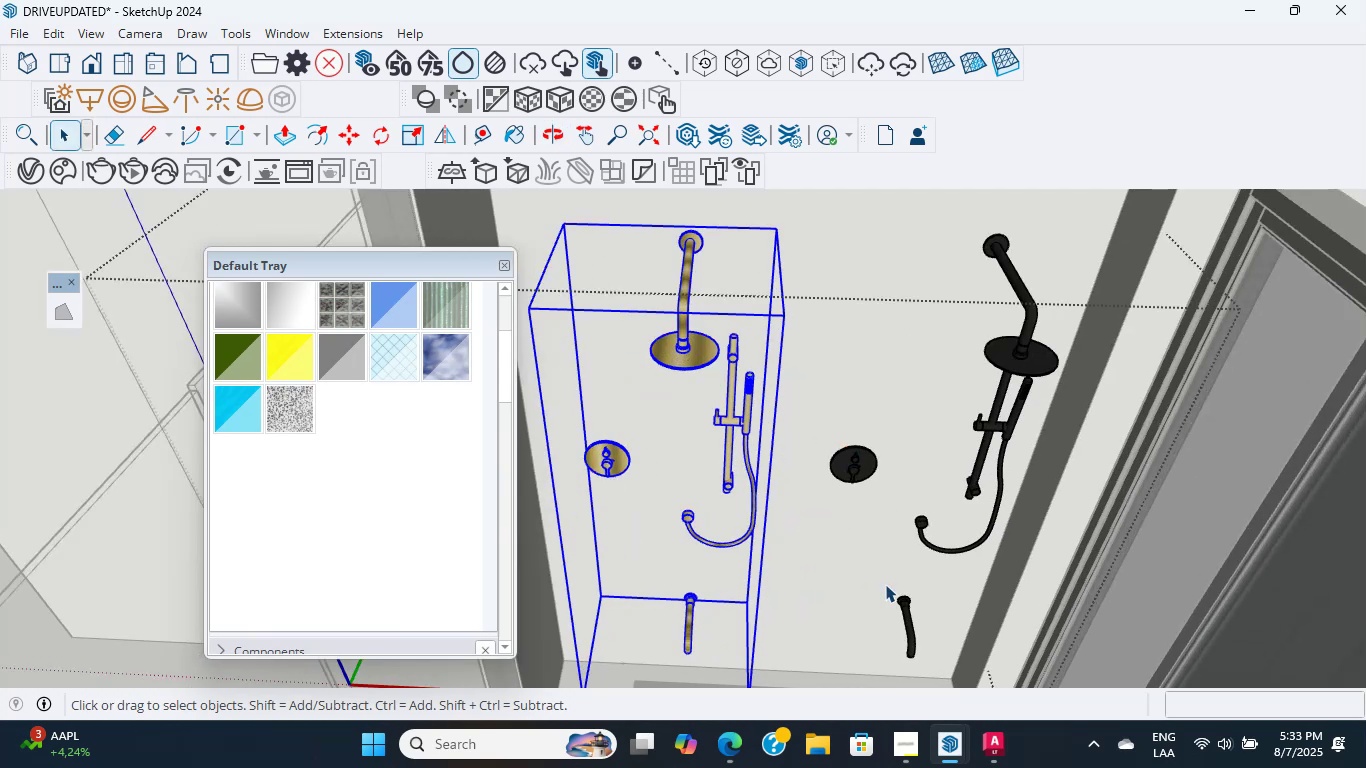 
hold_key(key=ShiftLeft, duration=0.65)
 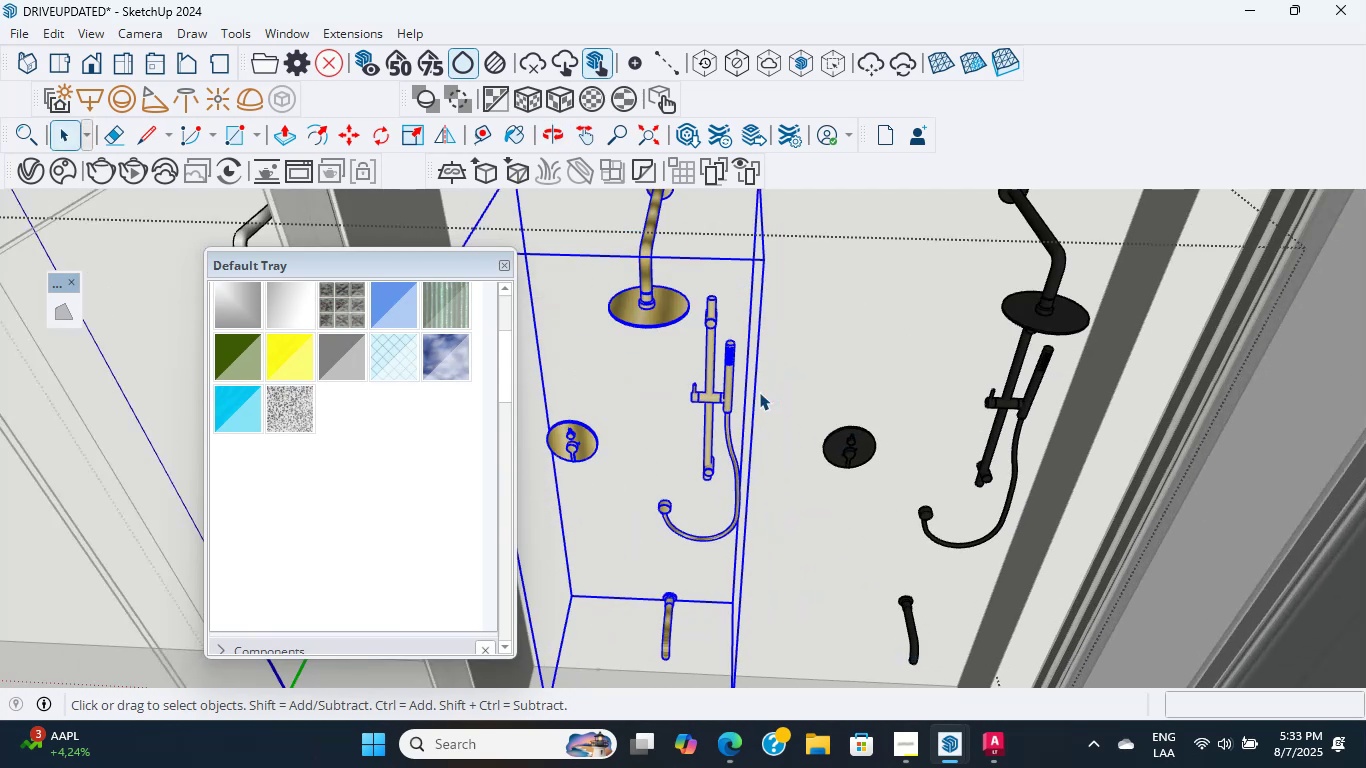 
key(Delete)
 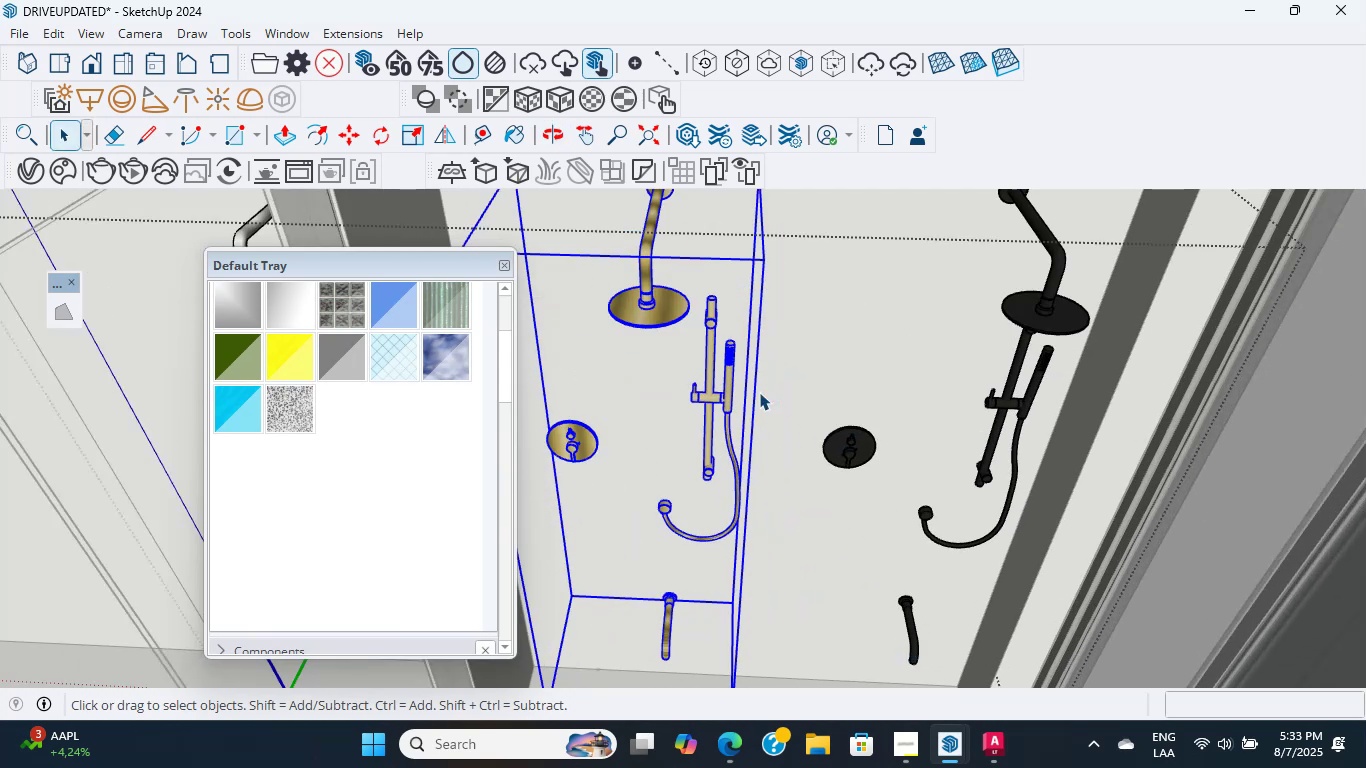 
scroll: coordinate [718, 378], scroll_direction: down, amount: 12.0
 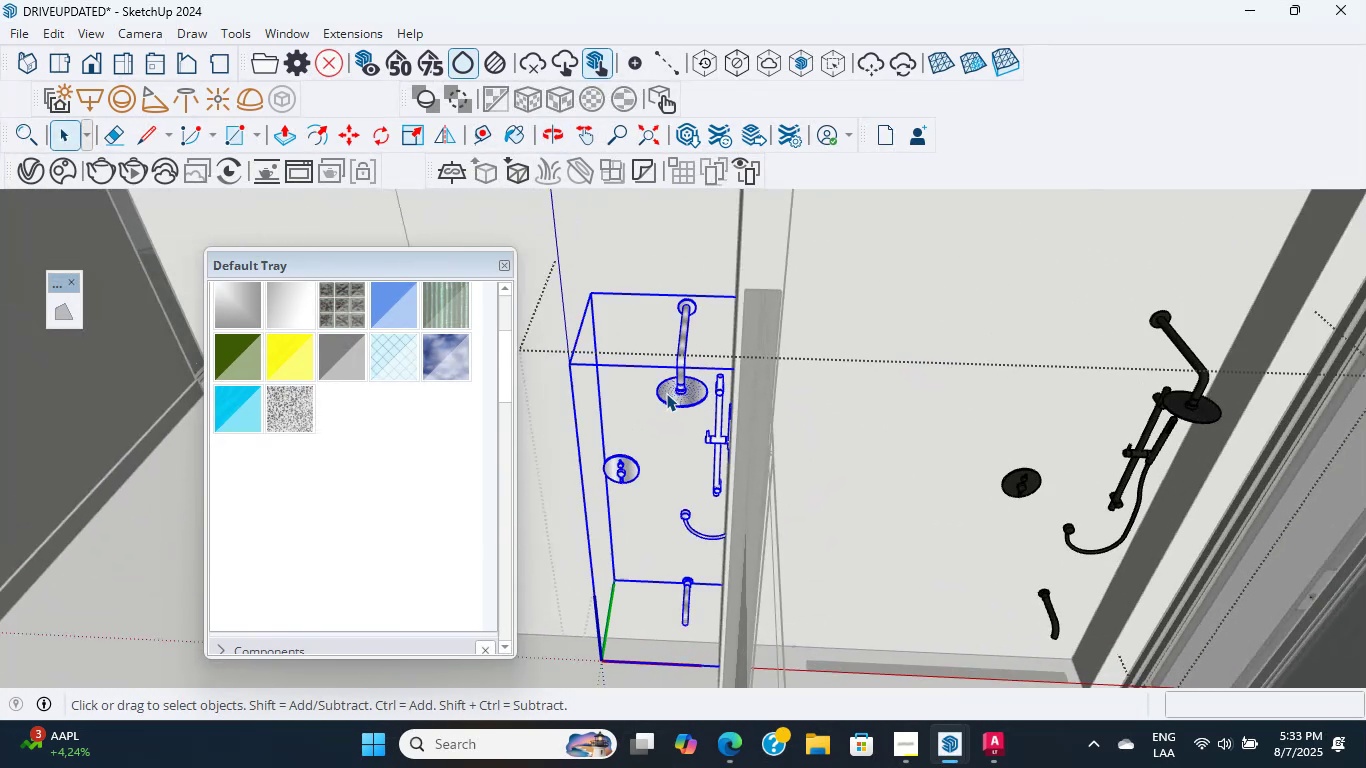 
hold_key(key=ShiftLeft, duration=0.59)
 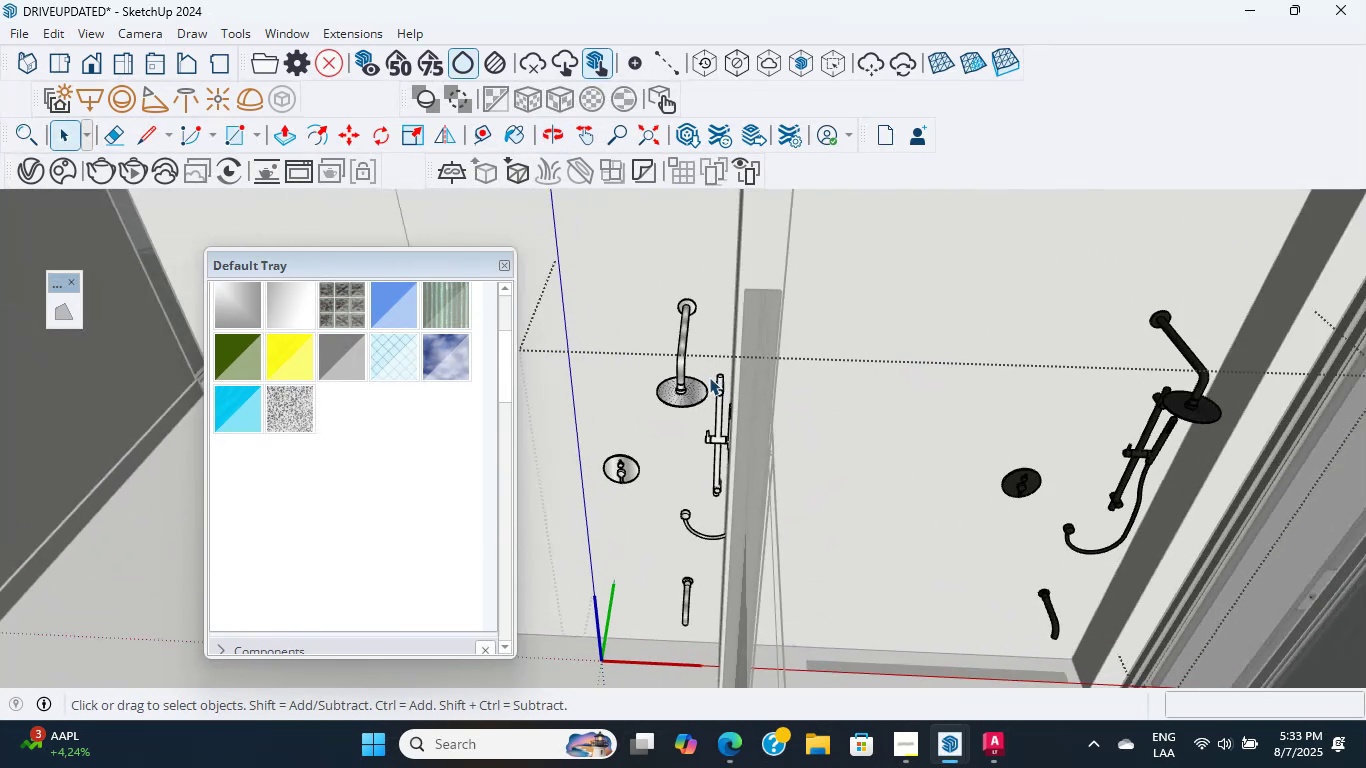 
left_click([664, 393])
 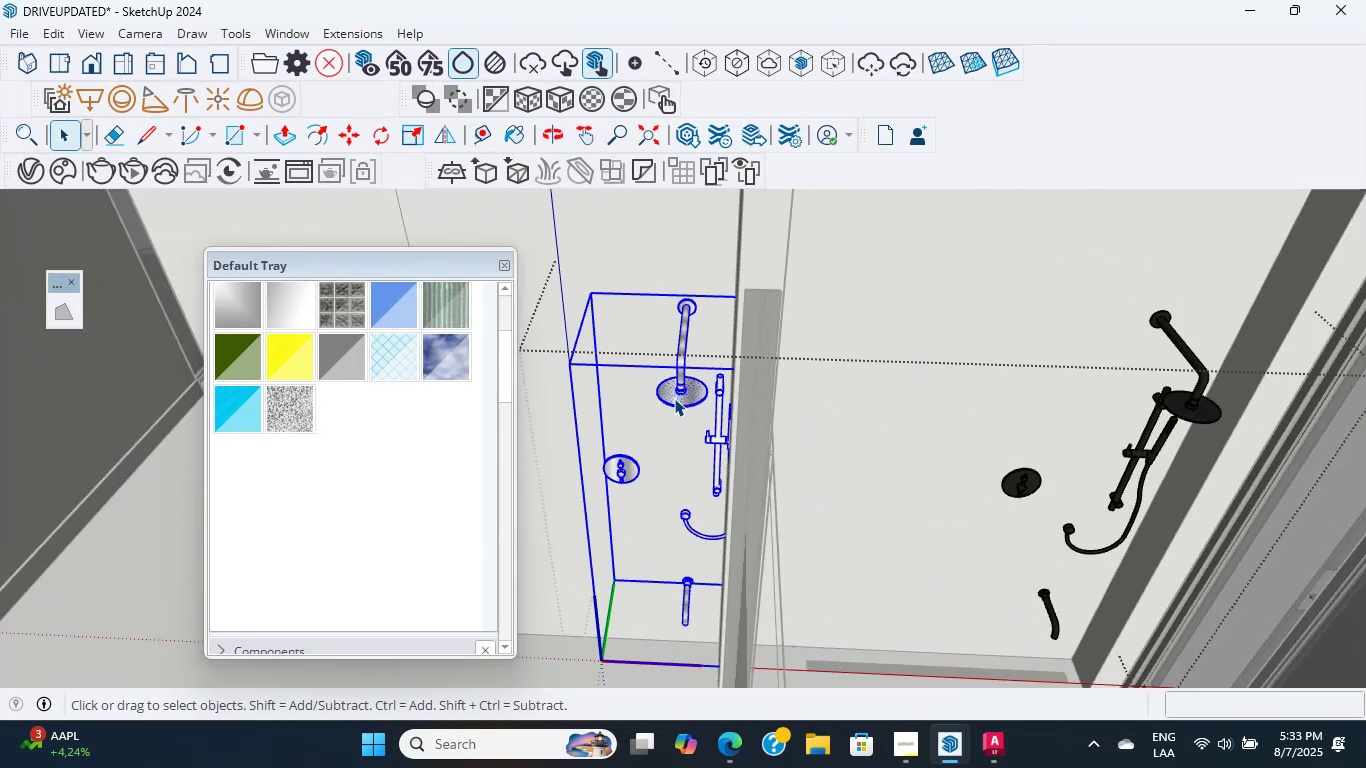 
key(Delete)
 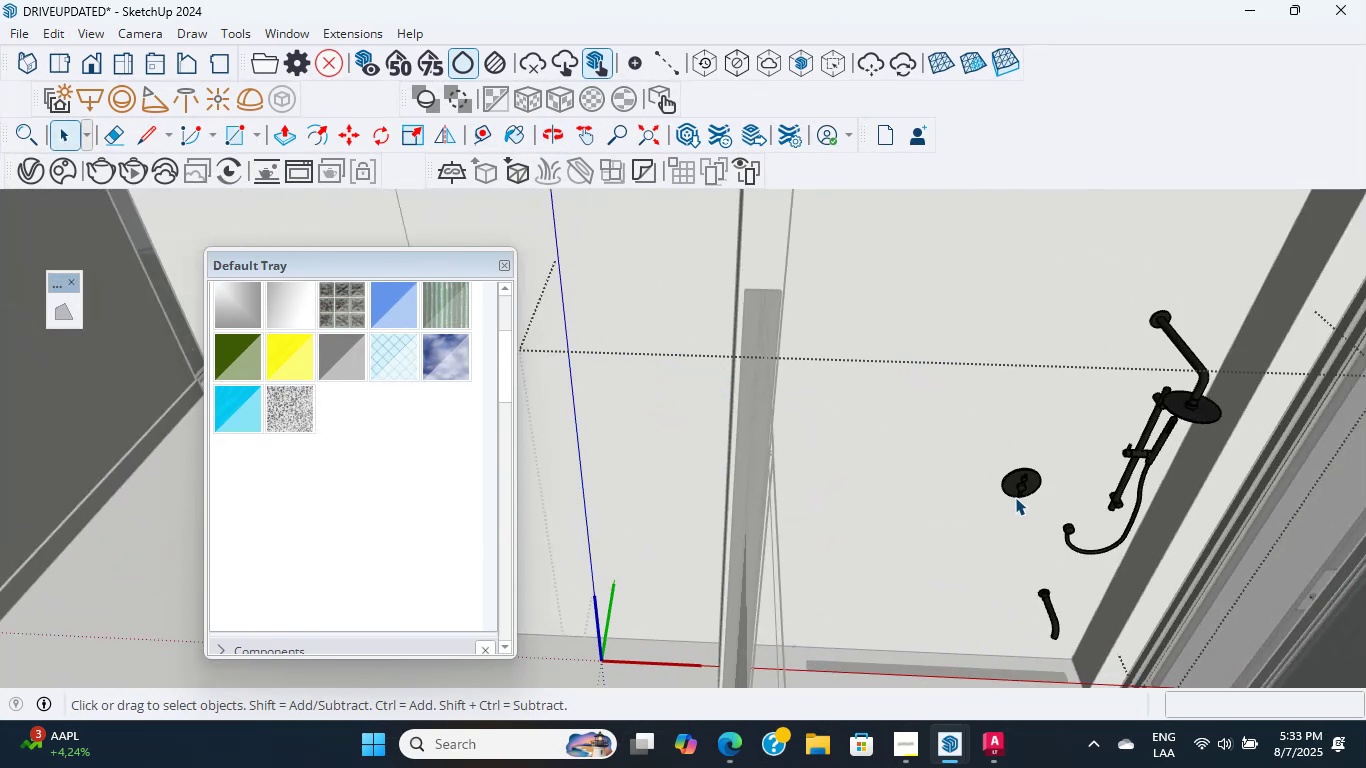 
left_click([1023, 482])
 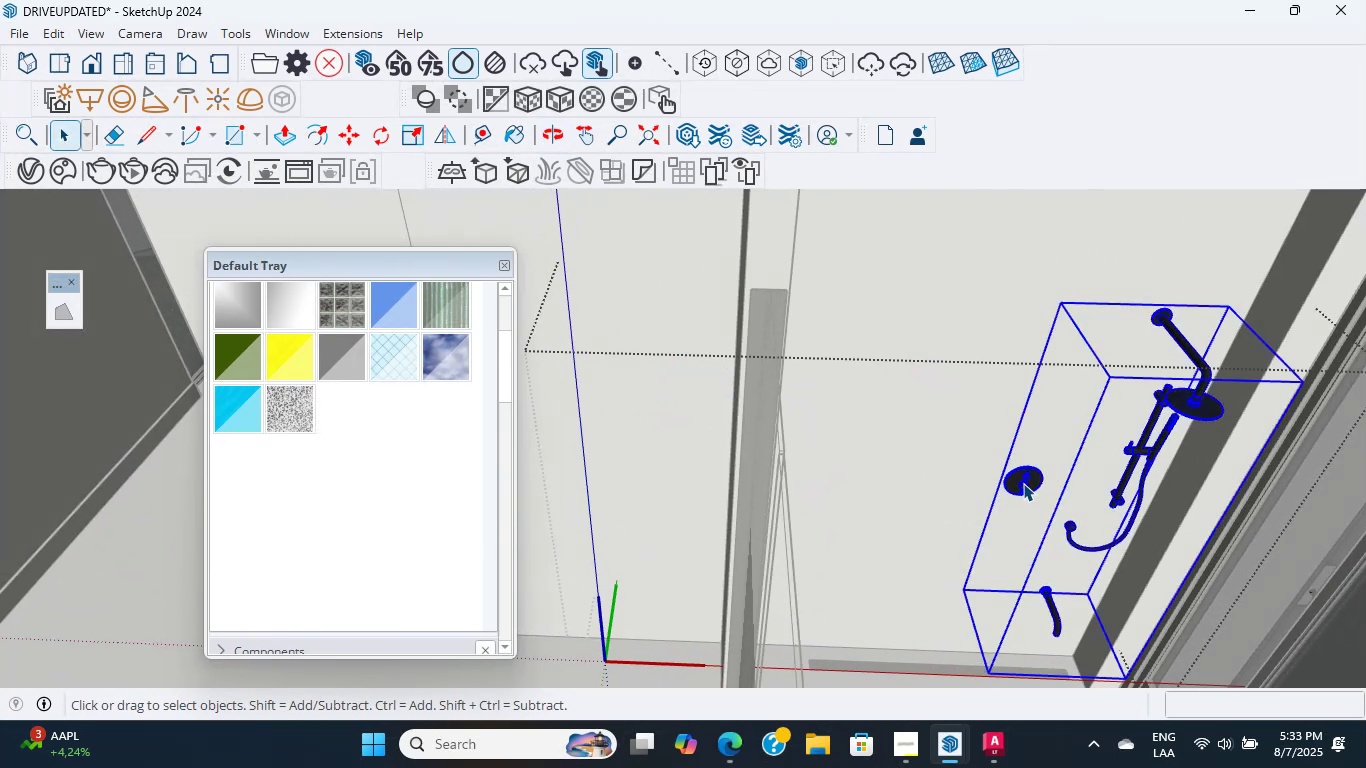 
scroll: coordinate [1062, 347], scroll_direction: none, amount: 0.0
 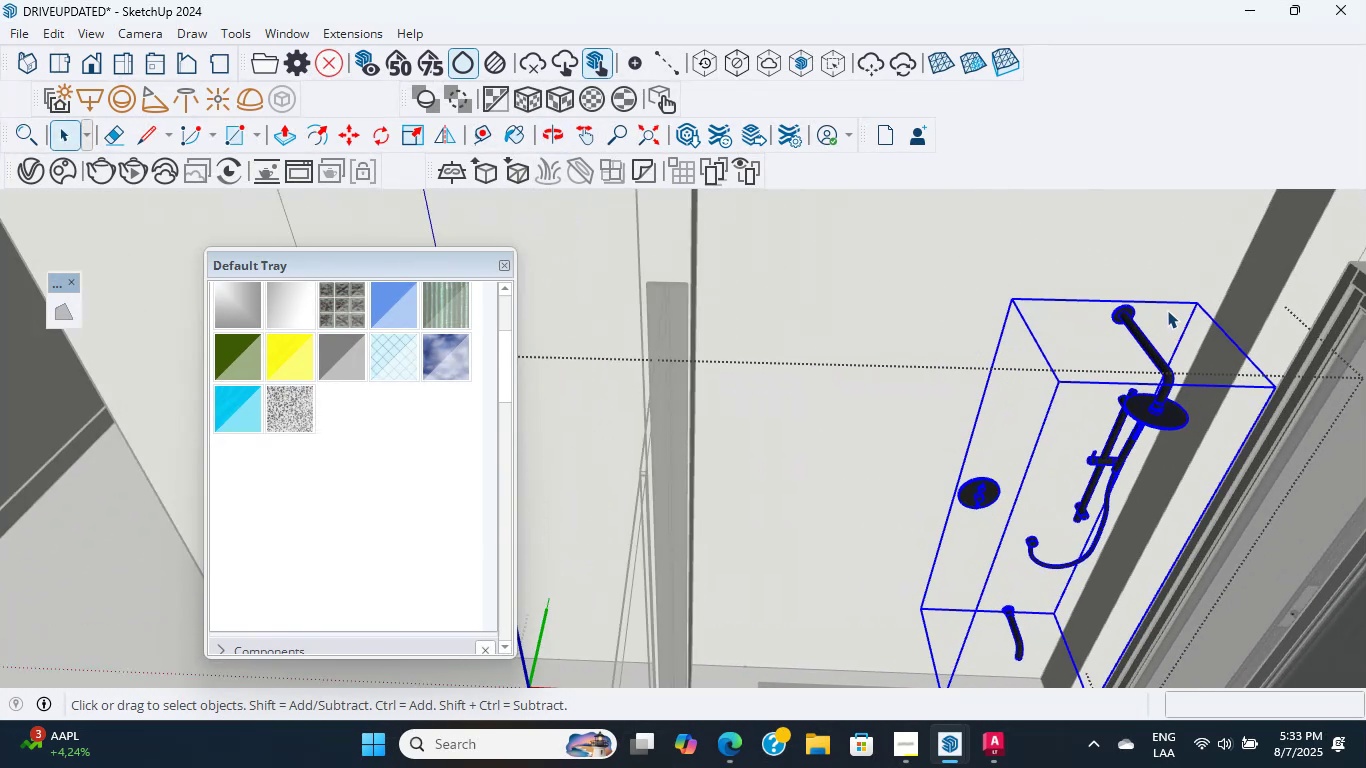 
hold_key(key=ShiftLeft, duration=0.32)
 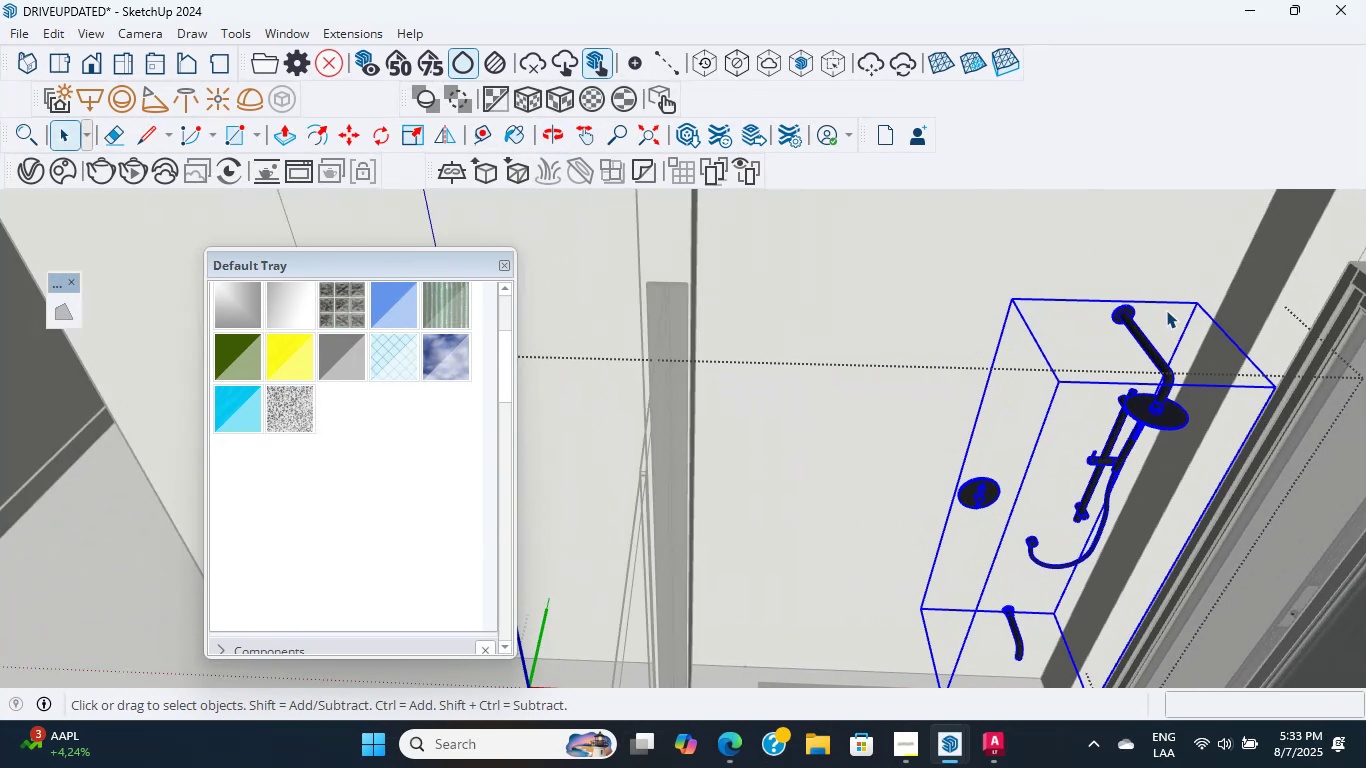 
key(M)
 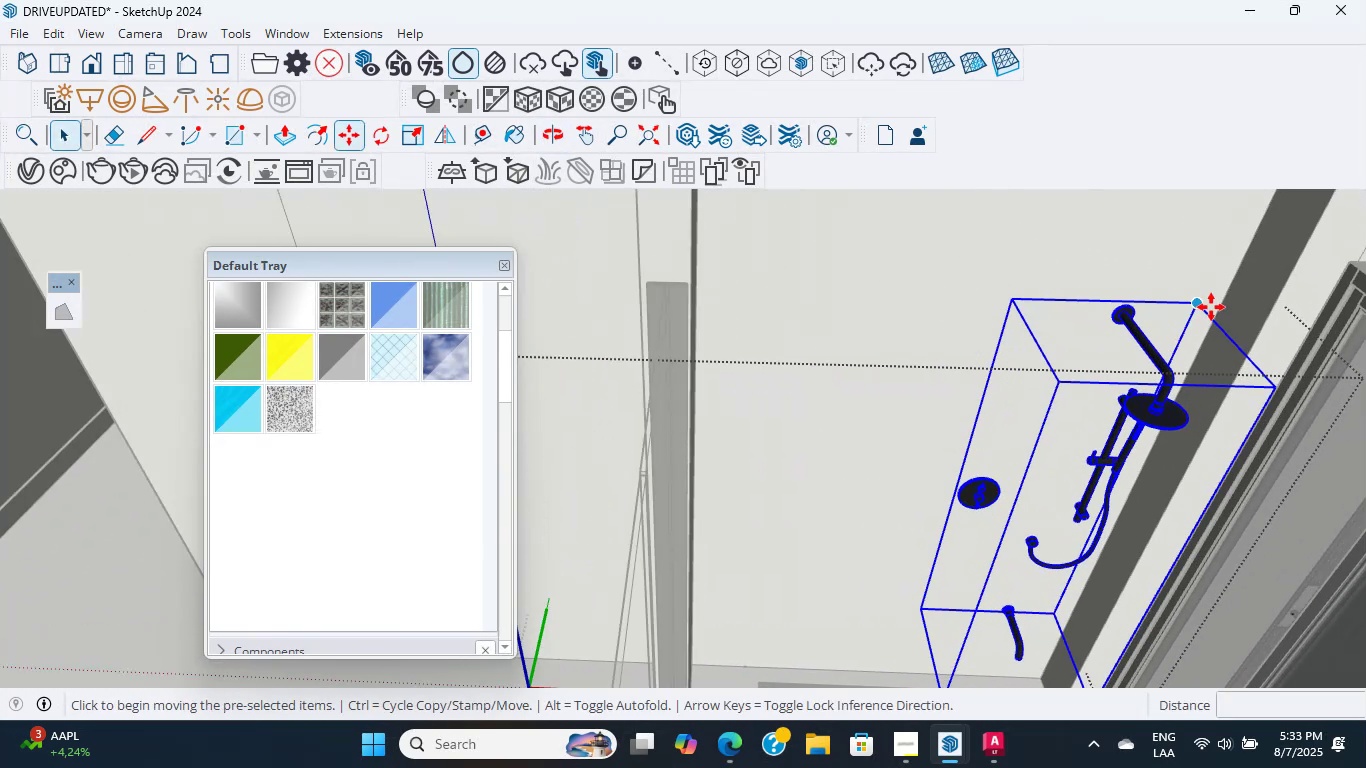 
left_click([1203, 299])
 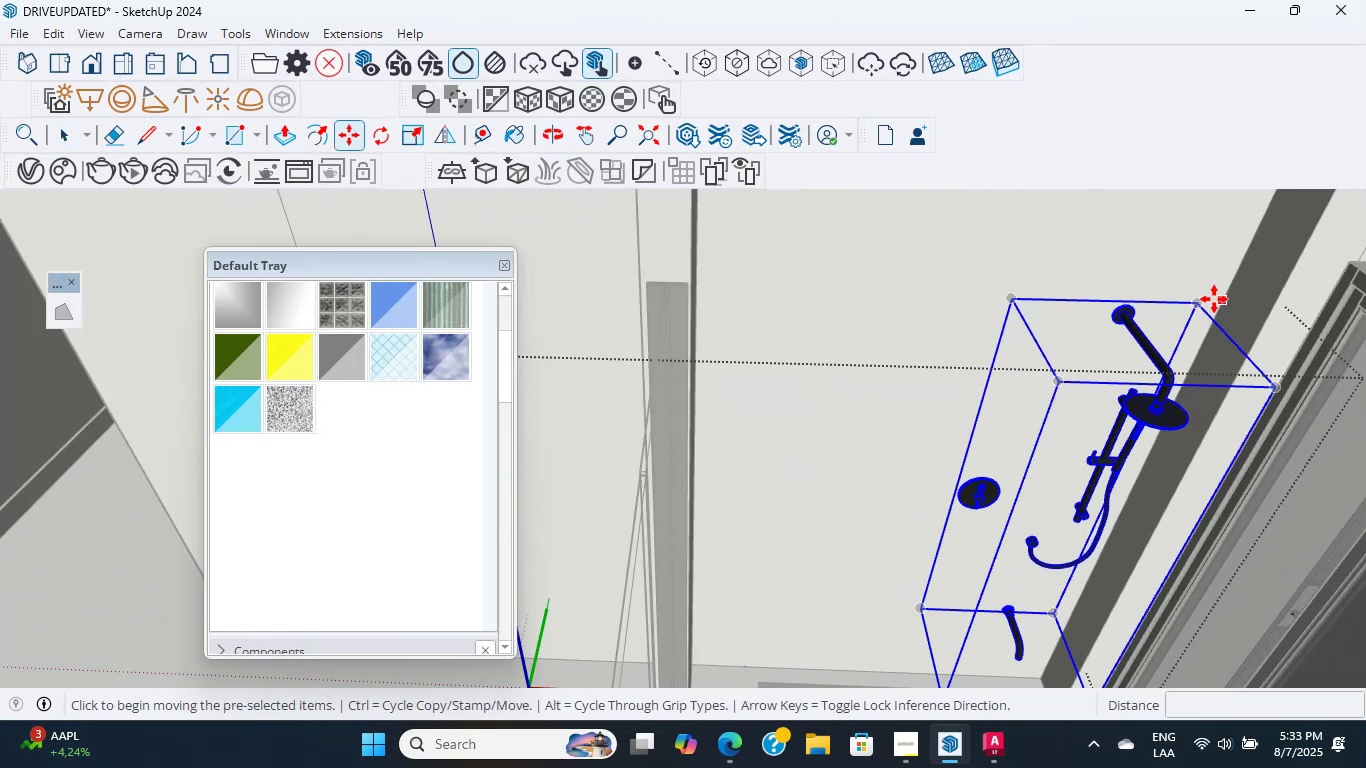 
key(Control+ControlLeft)
 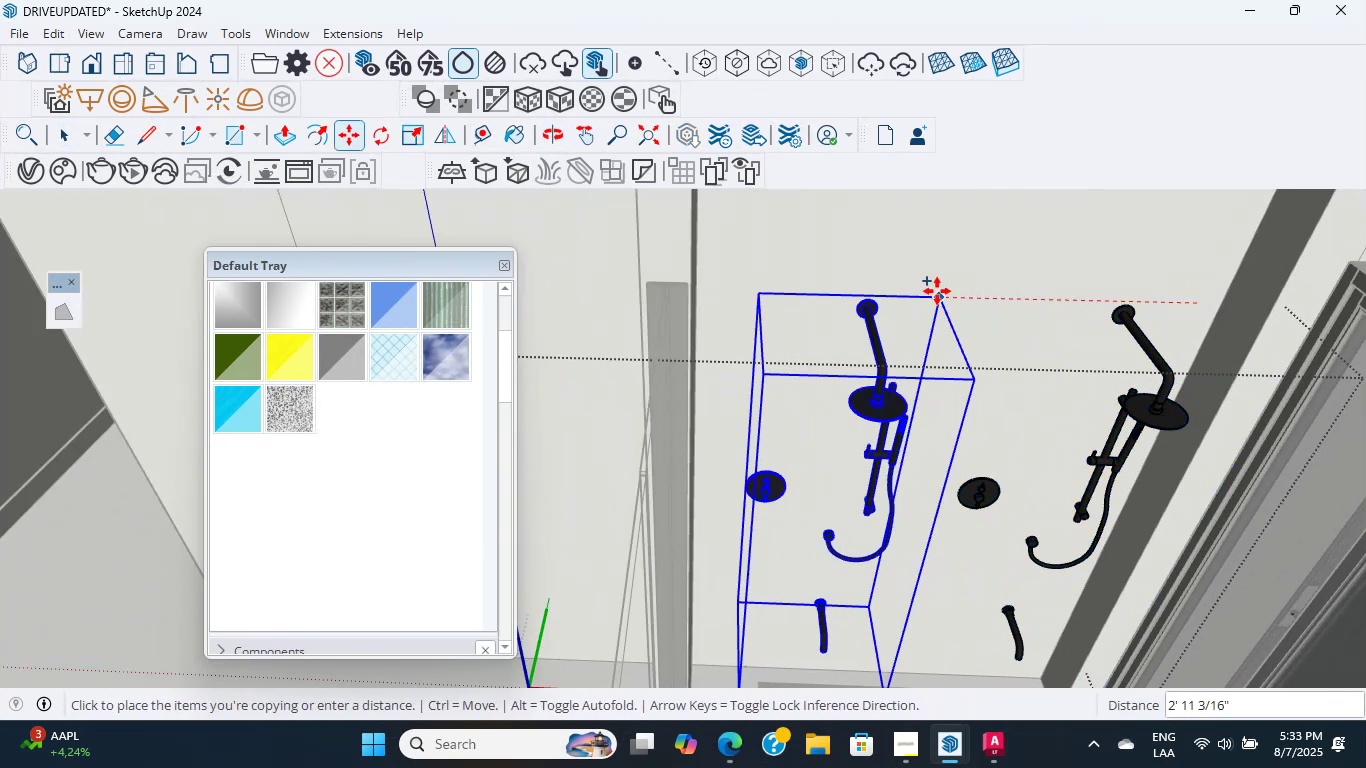 
left_click([934, 290])
 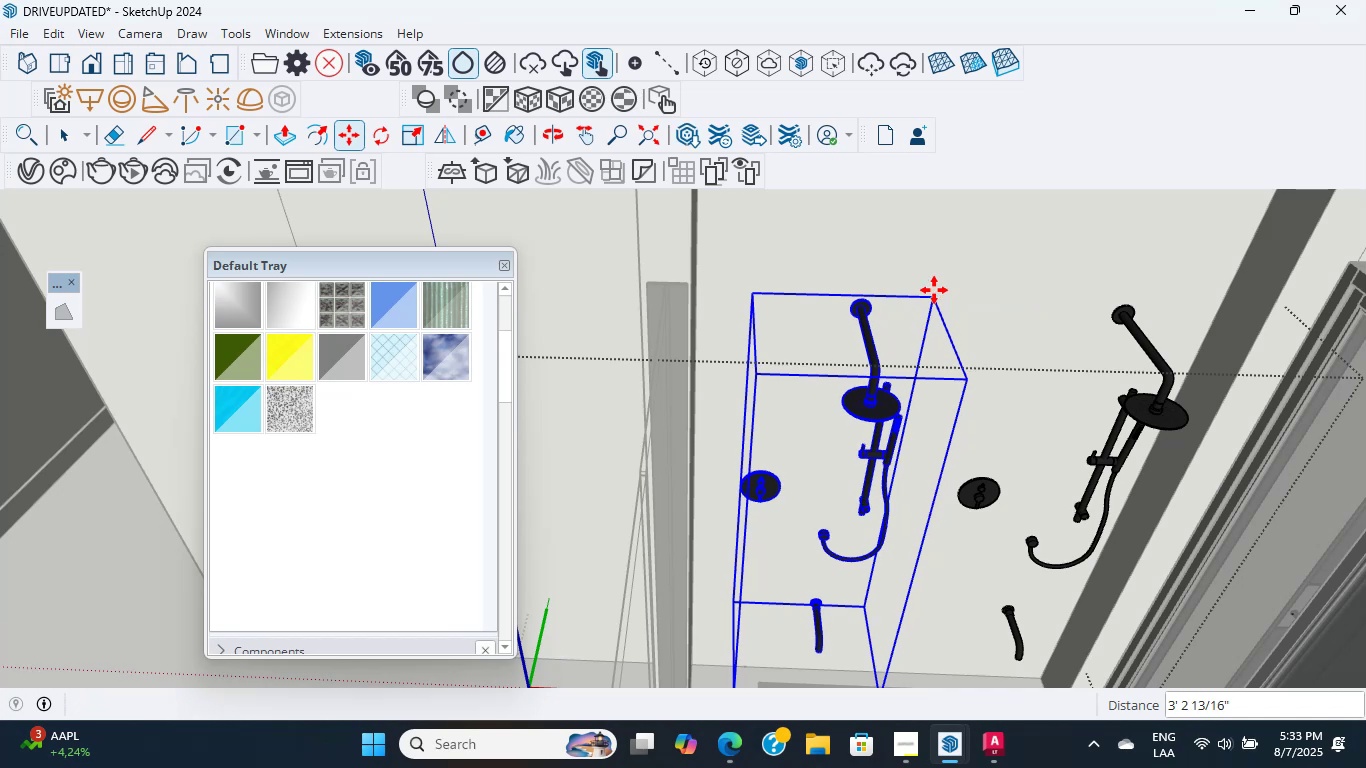 
hold_key(key=ShiftLeft, duration=0.41)
scroll: coordinate [960, 372], scroll_direction: down, amount: 2.0
 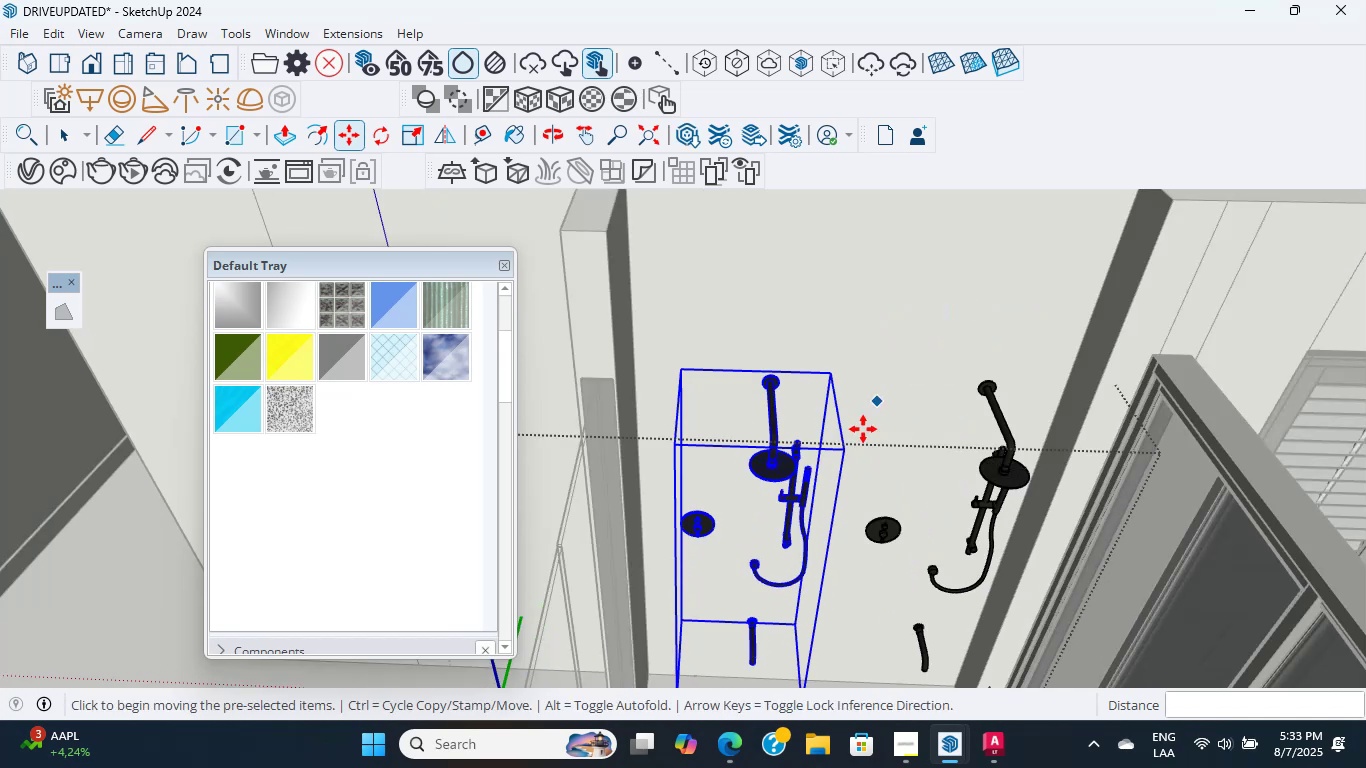 
scroll: coordinate [883, 370], scroll_direction: up, amount: 11.0
 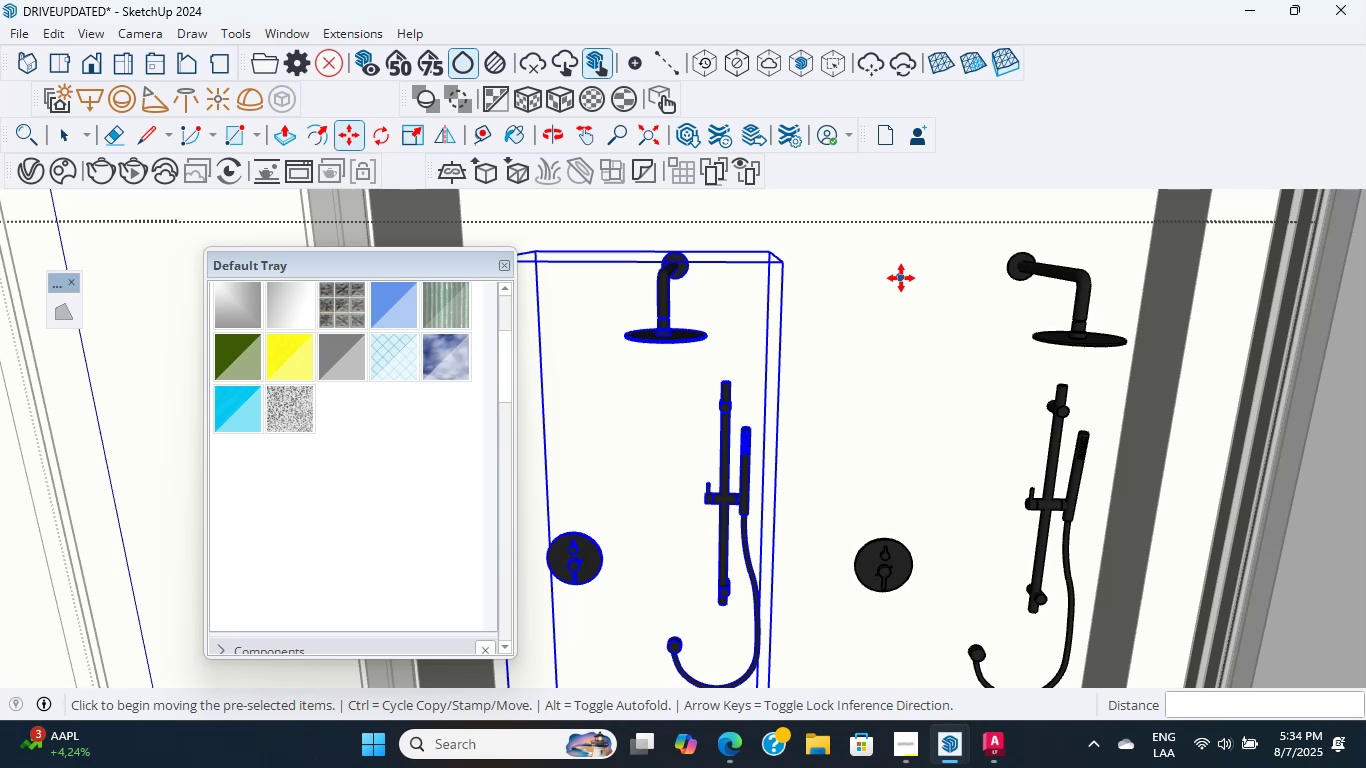 
wait(26.03)
 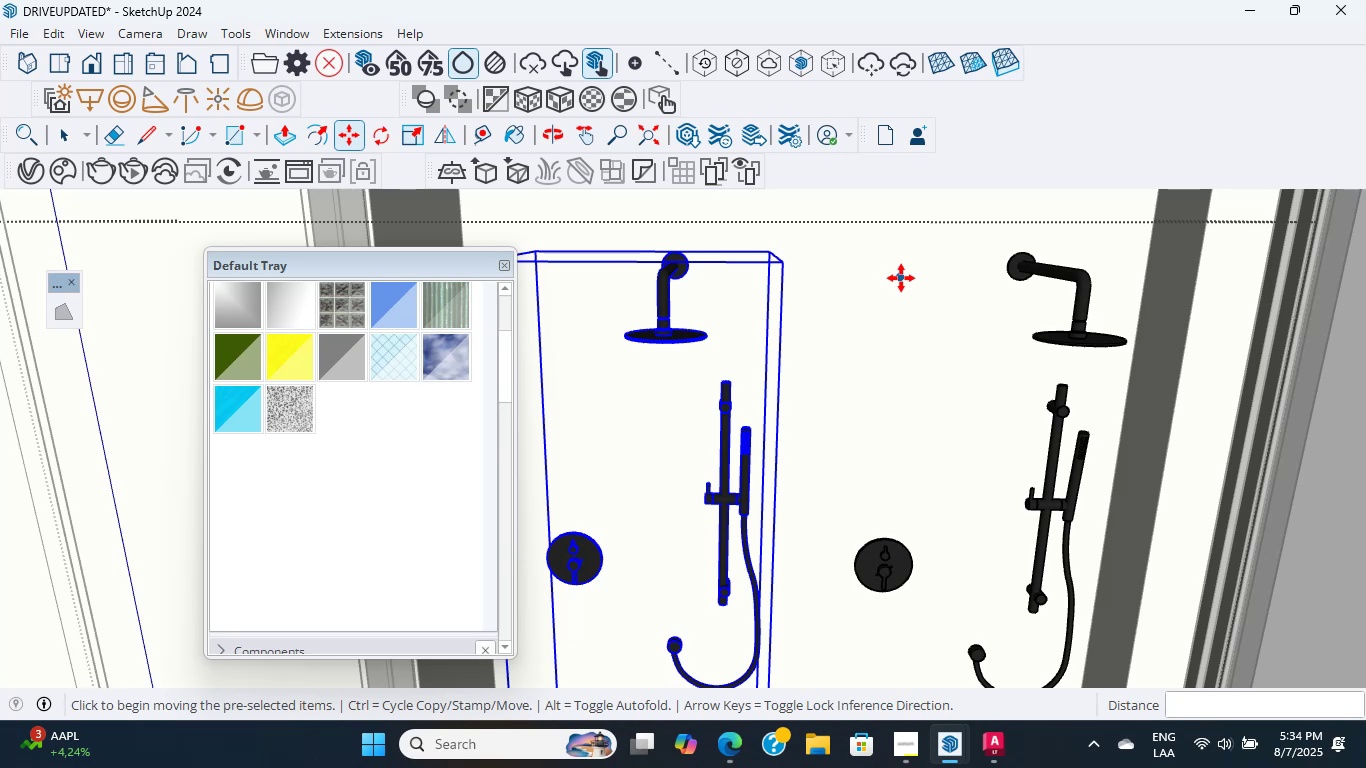 
scroll: coordinate [924, 338], scroll_direction: down, amount: 10.0
 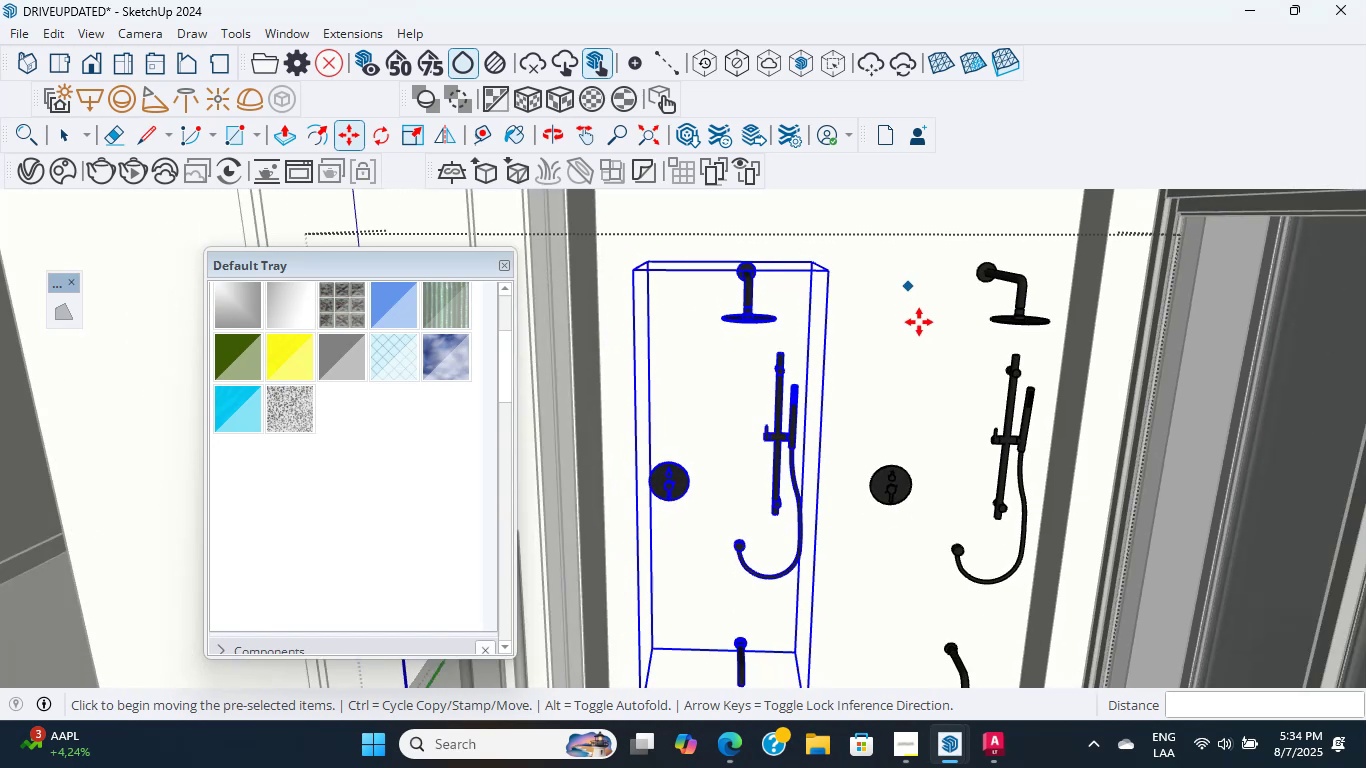 
hold_key(key=ShiftLeft, duration=0.73)
 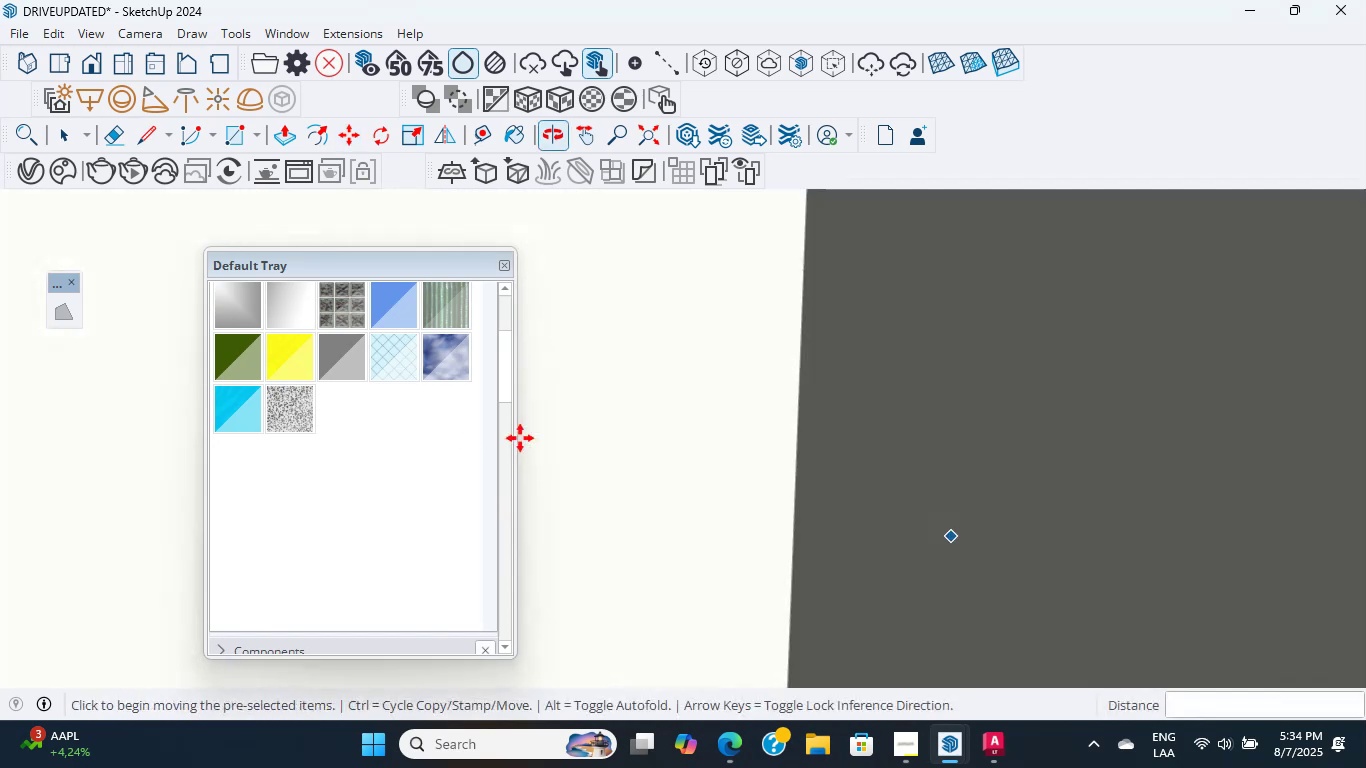 
hold_key(key=ShiftLeft, duration=1.16)
 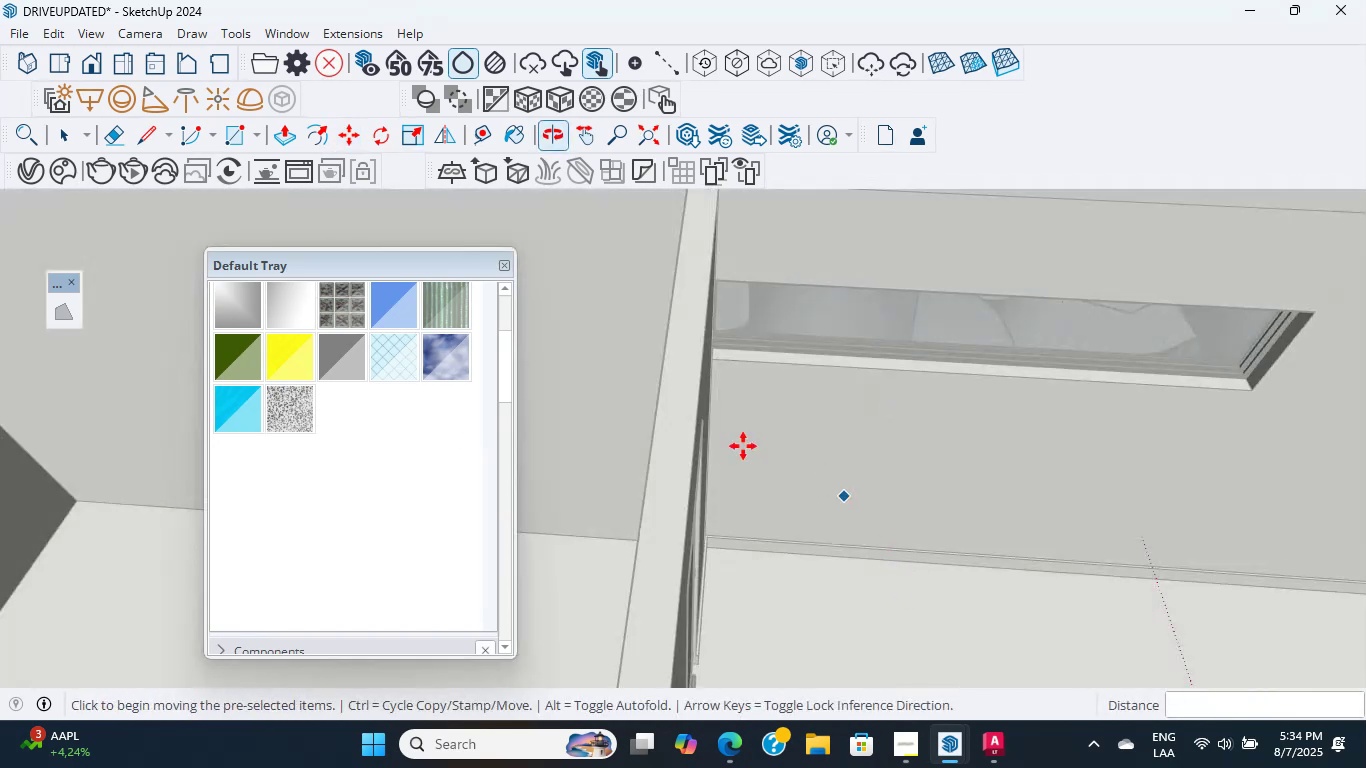 
scroll: coordinate [934, 528], scroll_direction: up, amount: 5.0
 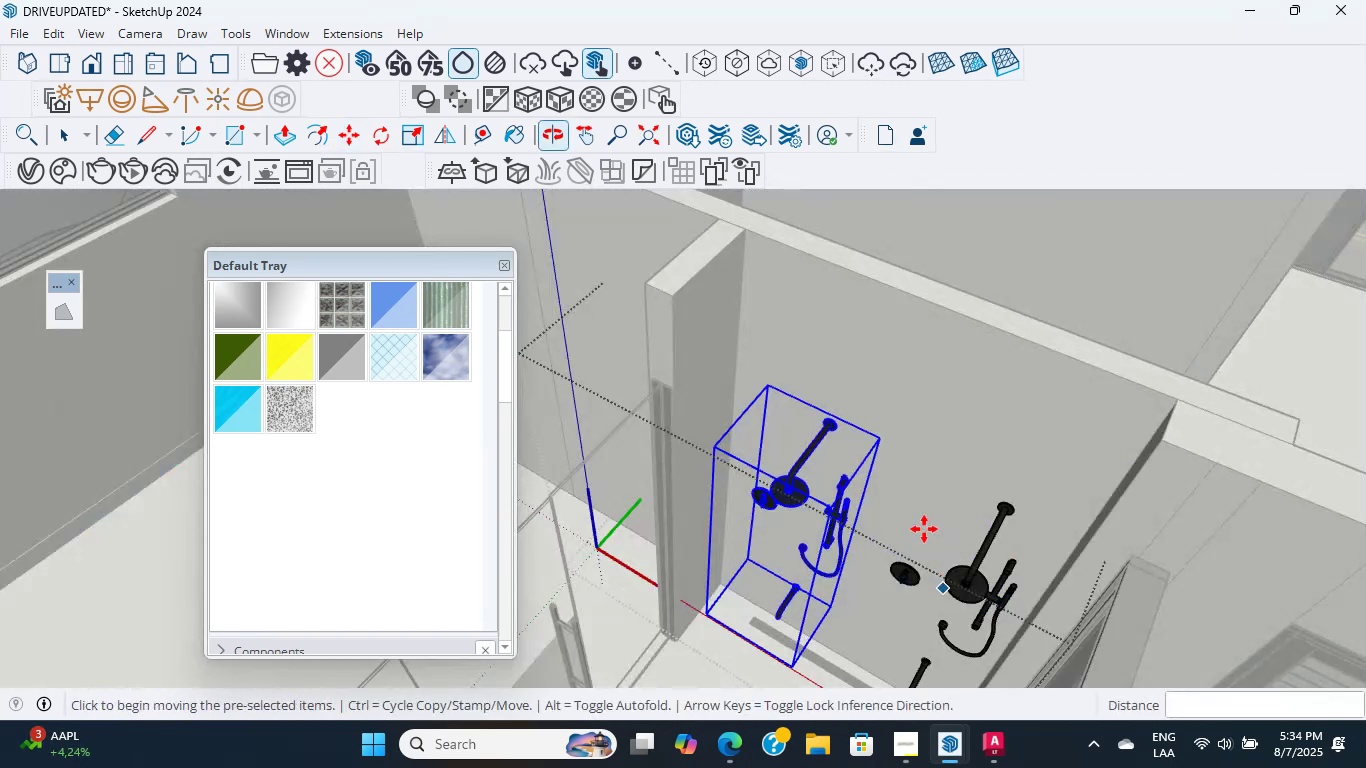 
hold_key(key=ShiftLeft, duration=0.34)
 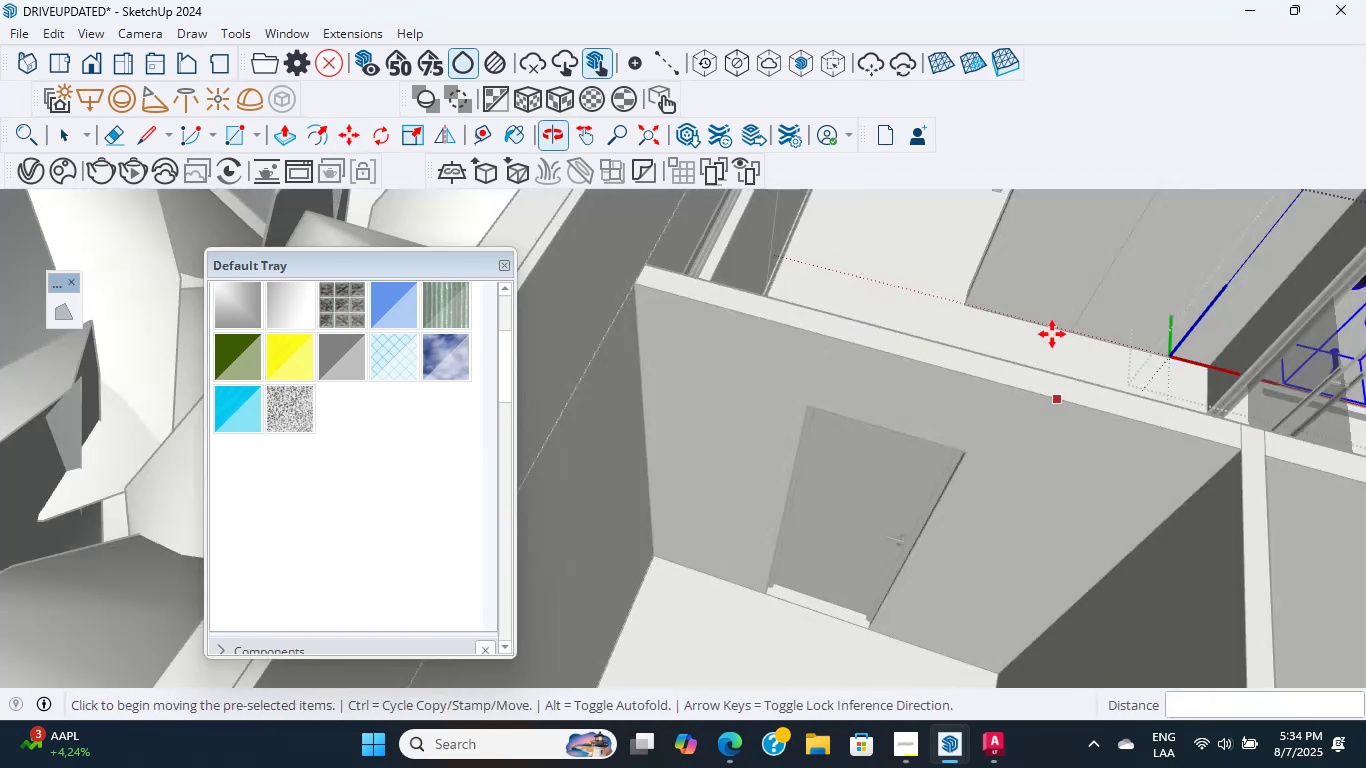 
hold_key(key=ShiftLeft, duration=1.26)
 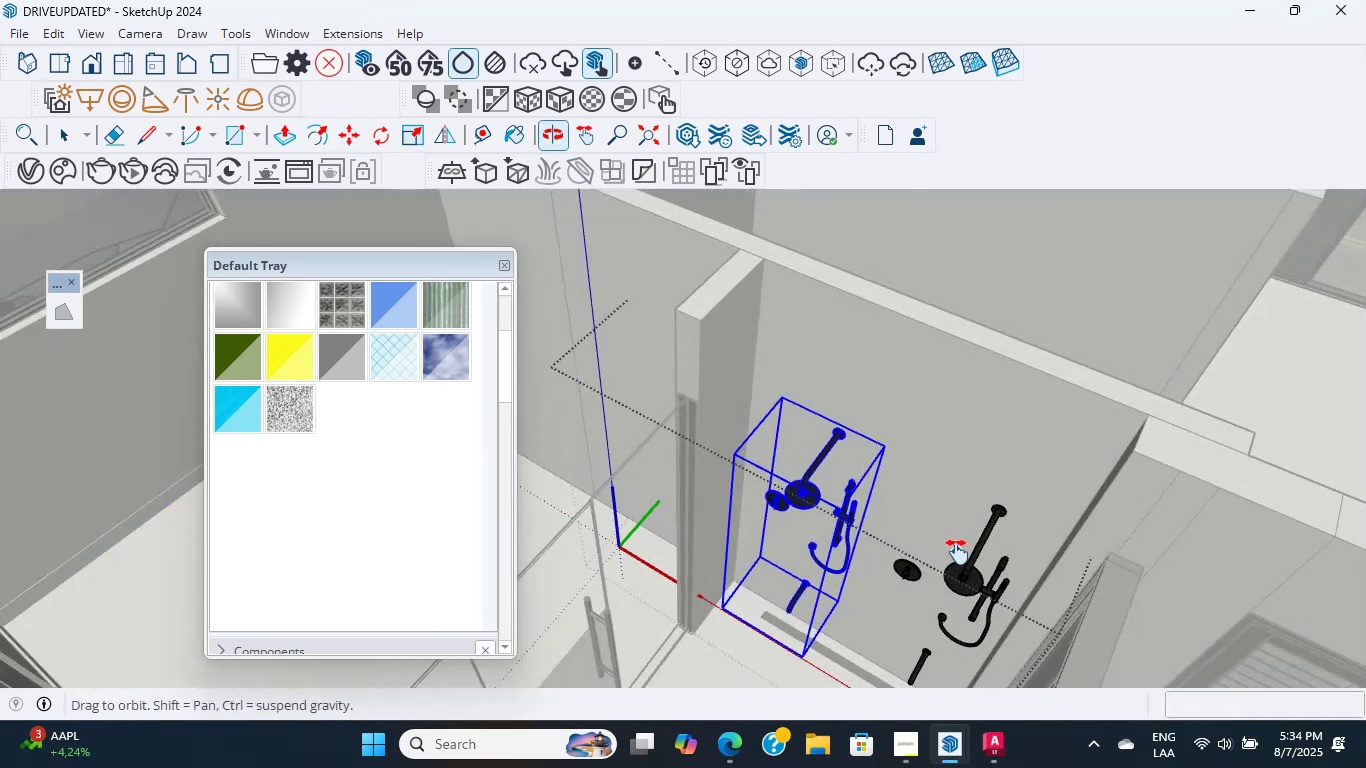 
scroll: coordinate [844, 453], scroll_direction: down, amount: 1.0
 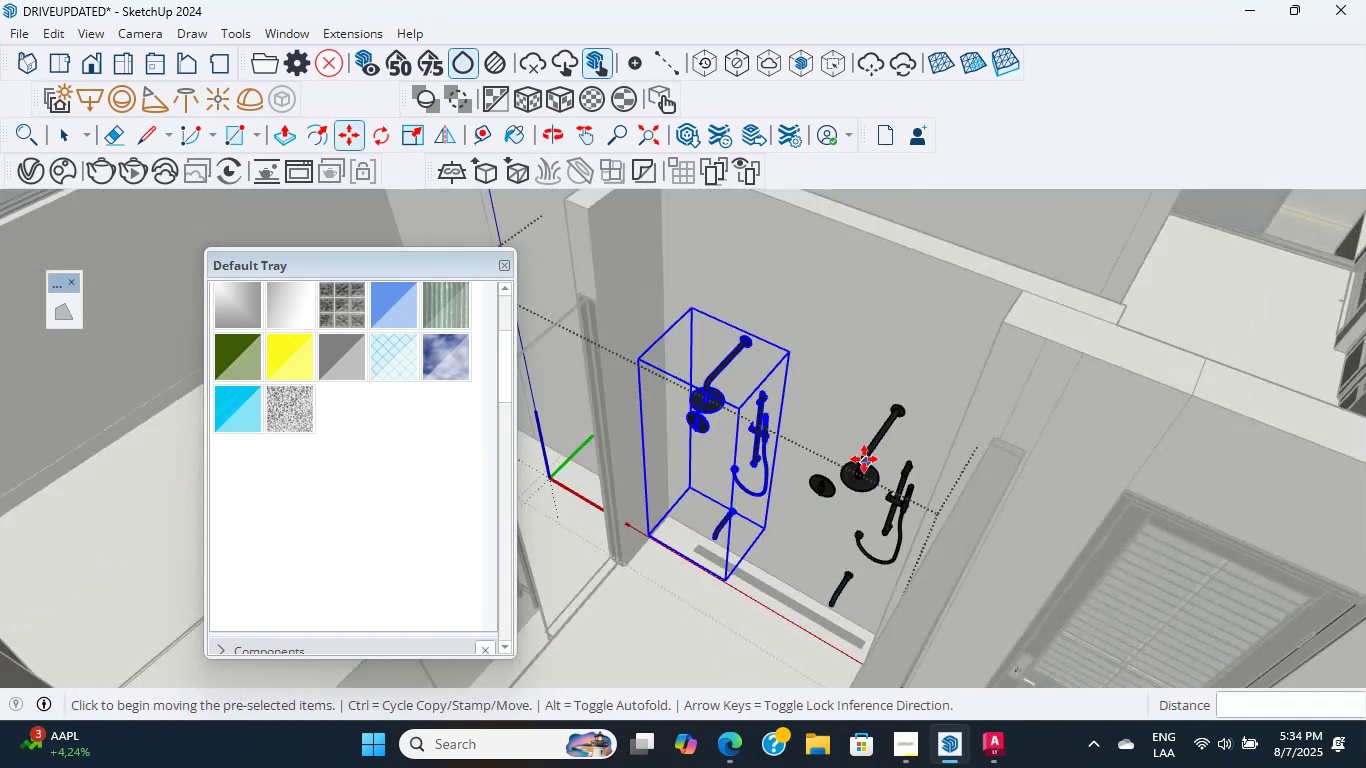 
hold_key(key=ShiftLeft, duration=0.89)
scroll: coordinate [810, 469], scroll_direction: up, amount: 14.0
 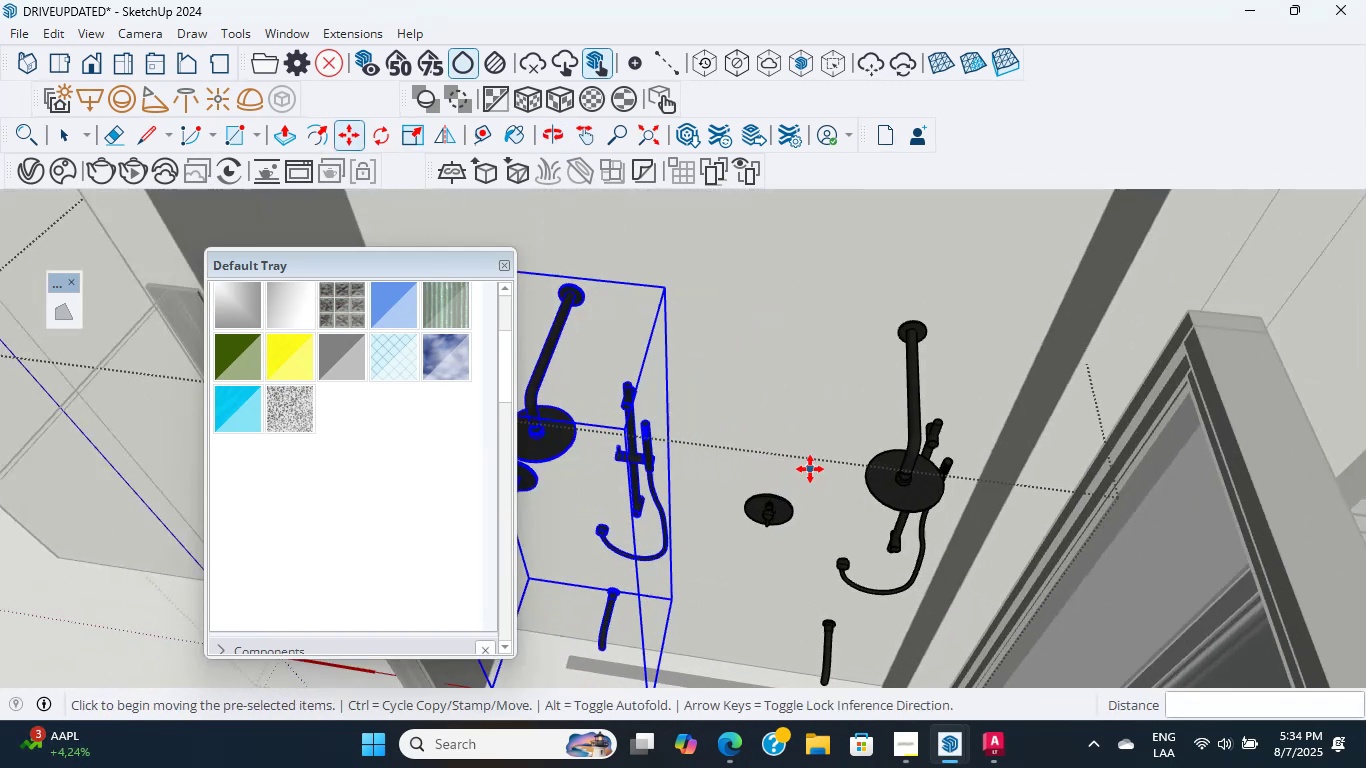 
hold_key(key=ShiftLeft, duration=0.48)
 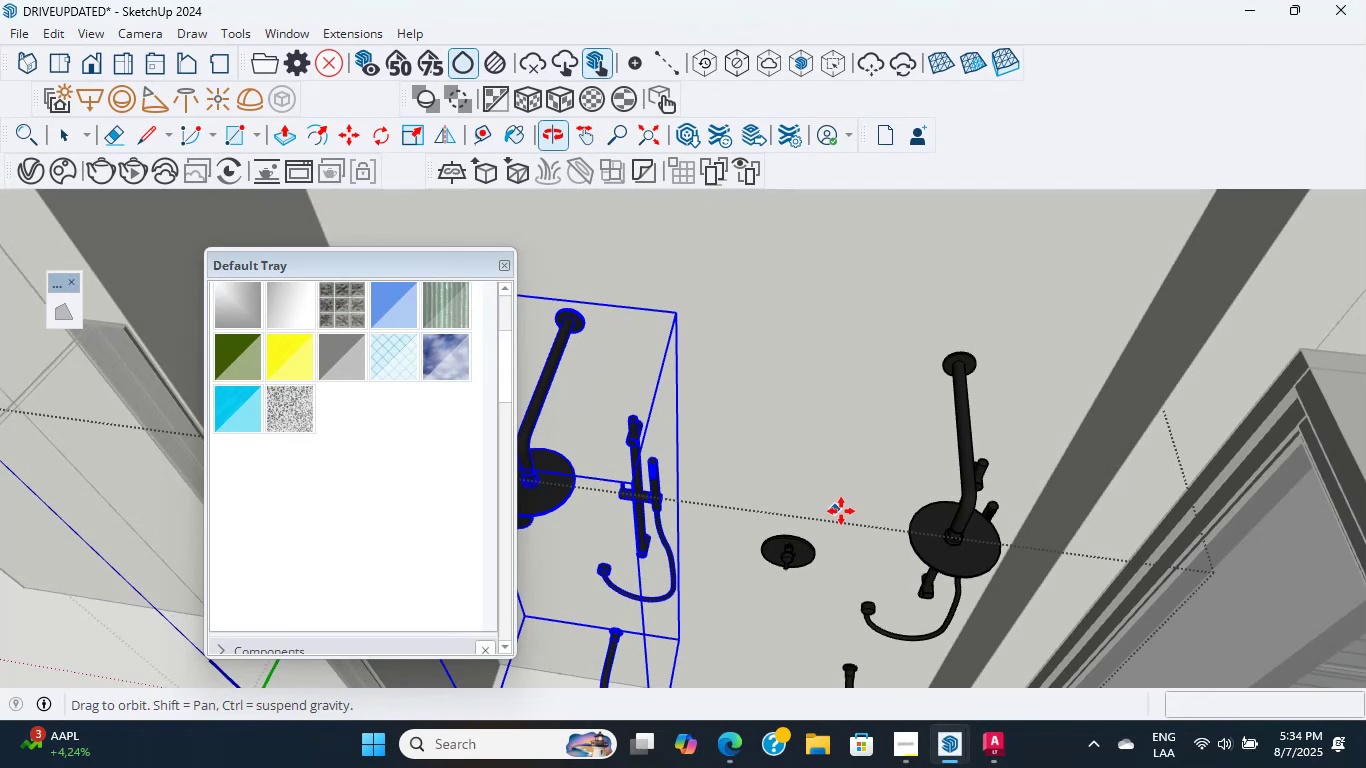 
left_click([72, 131])
 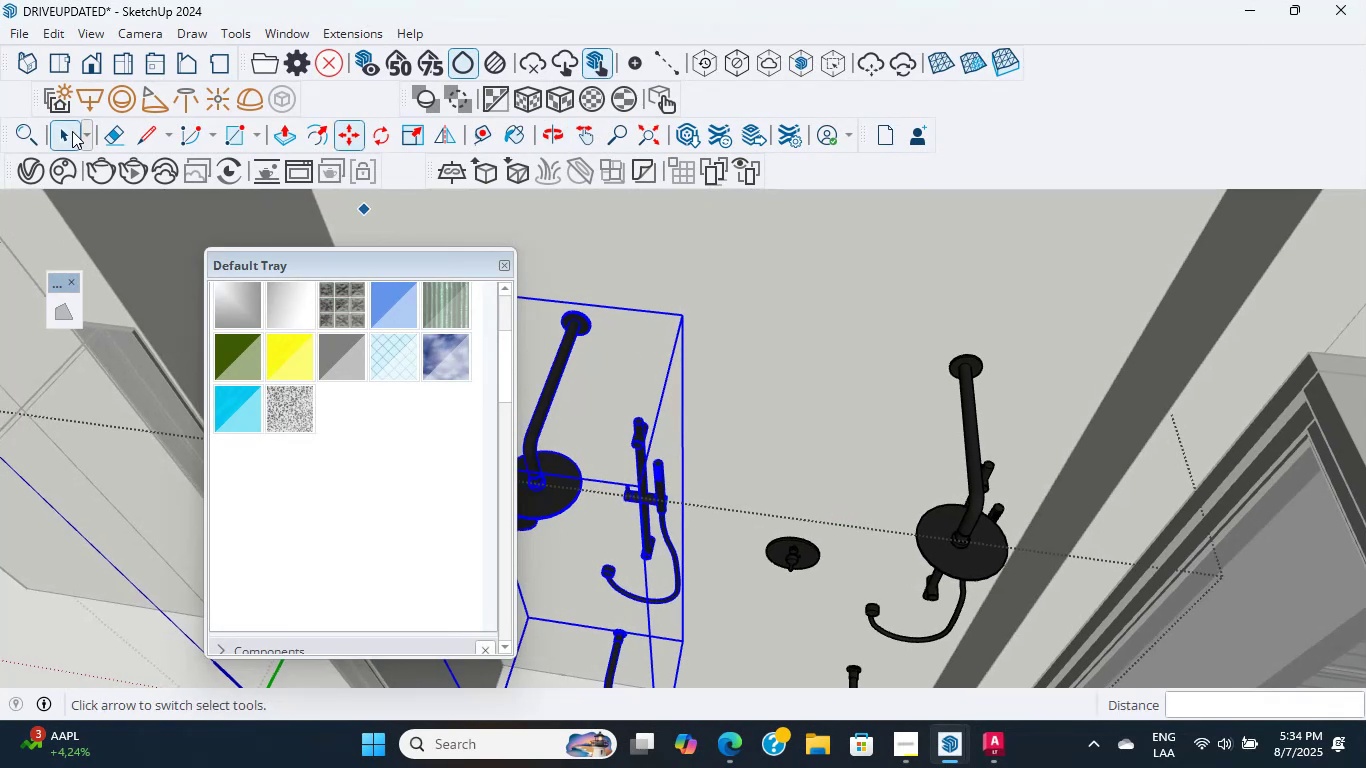 
hold_key(key=ShiftLeft, duration=1.73)
scroll: coordinate [888, 475], scroll_direction: down, amount: 6.0
 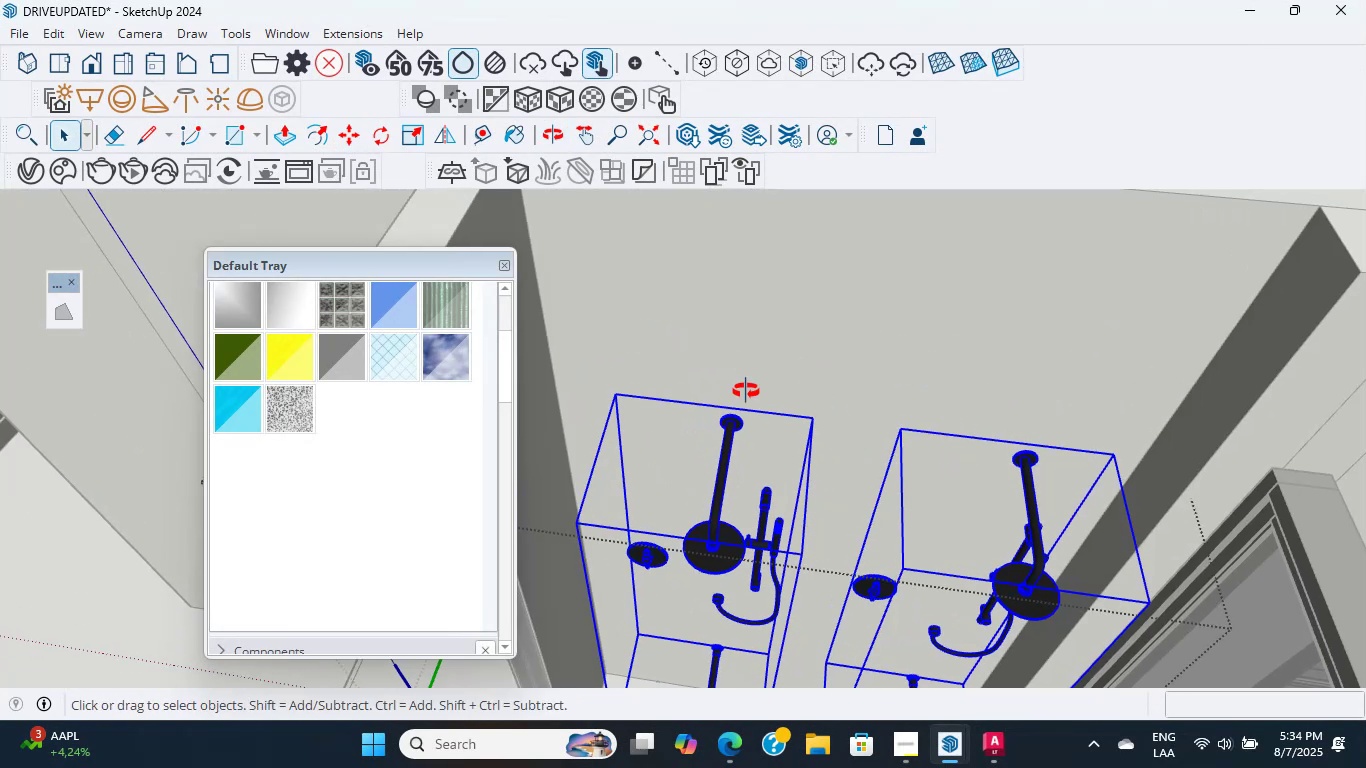 
key(M)
 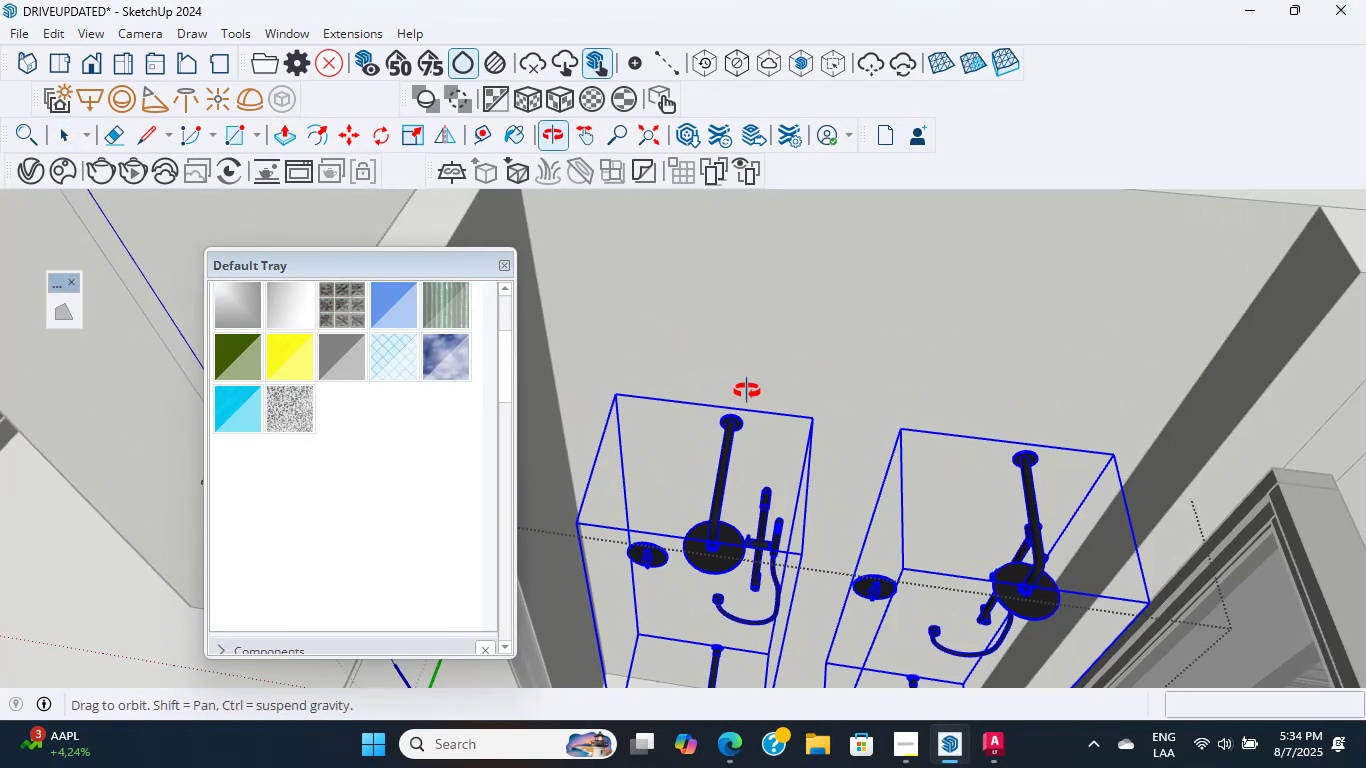 
scroll: coordinate [666, 387], scroll_direction: up, amount: 4.0
 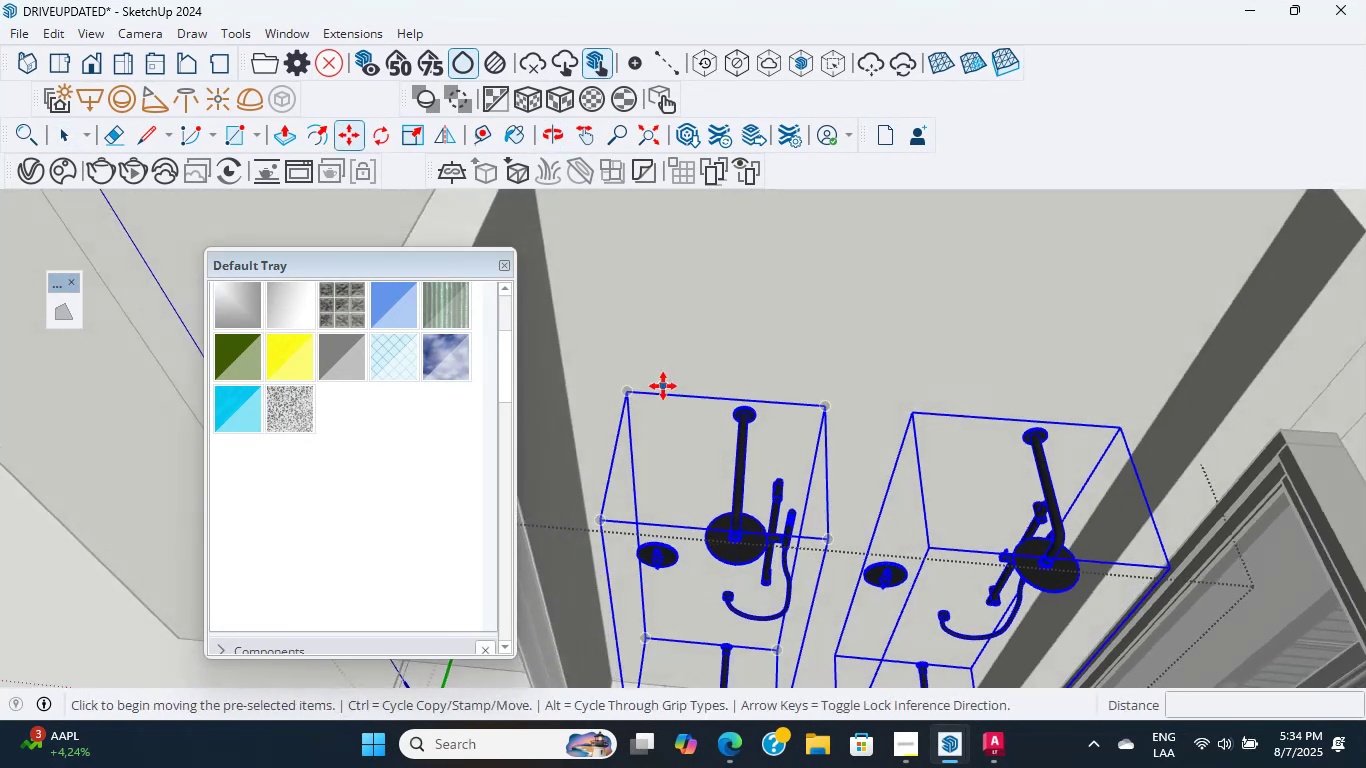 
left_click([613, 387])
 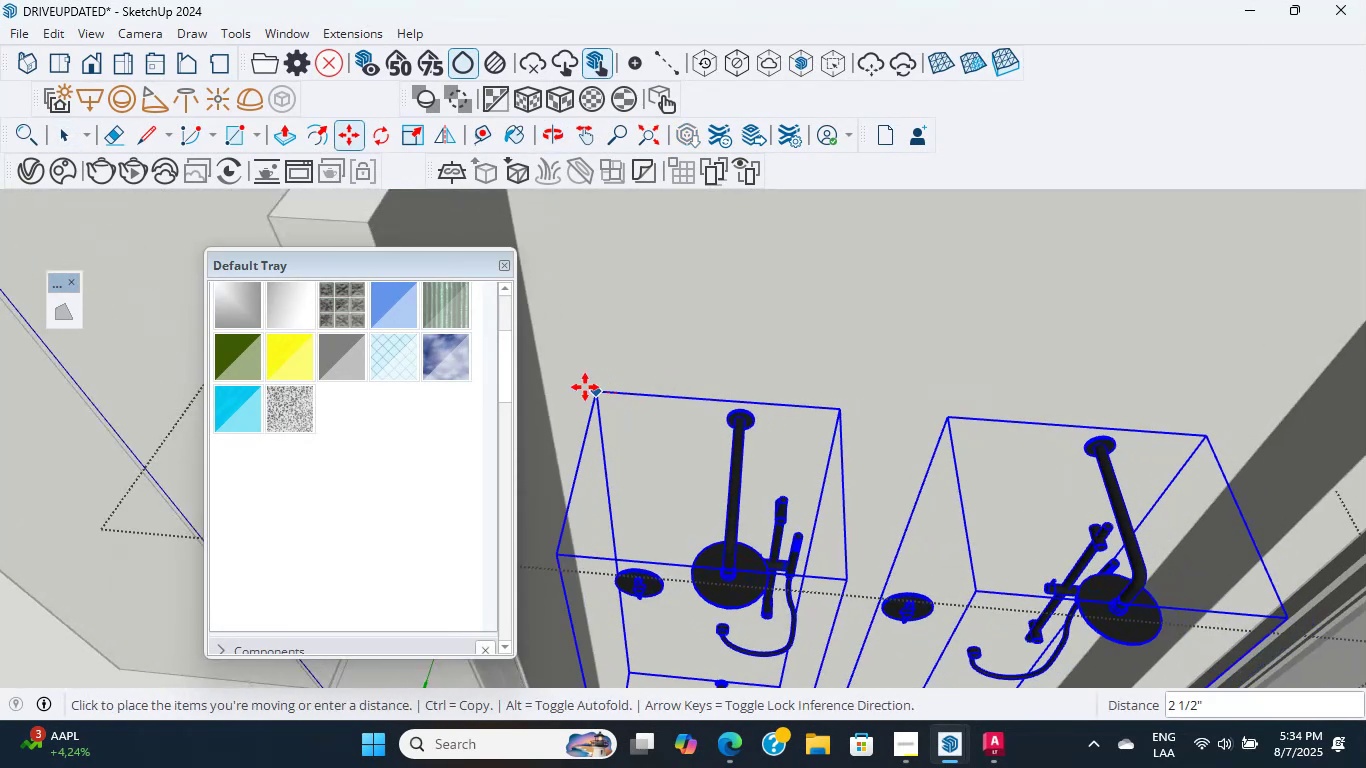 
left_click([585, 387])
 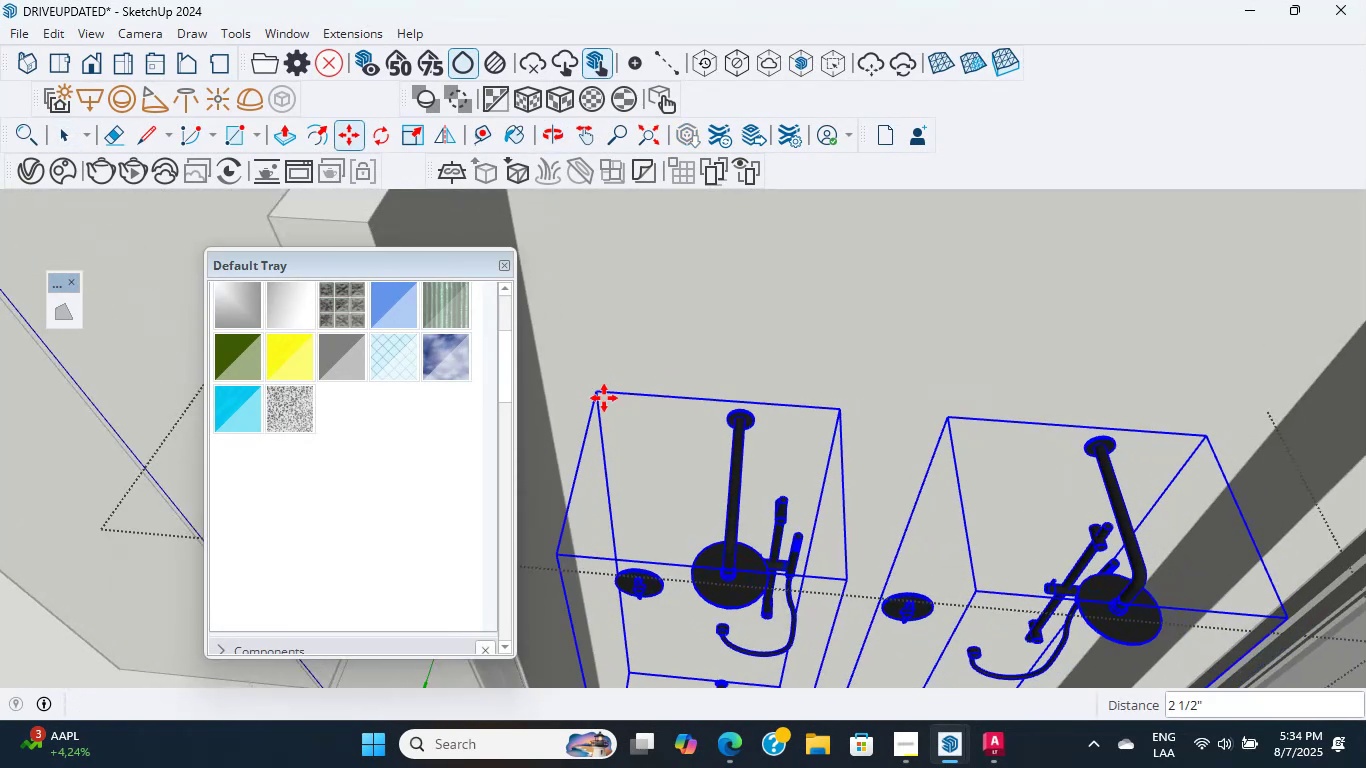 
scroll: coordinate [820, 429], scroll_direction: down, amount: 5.0
 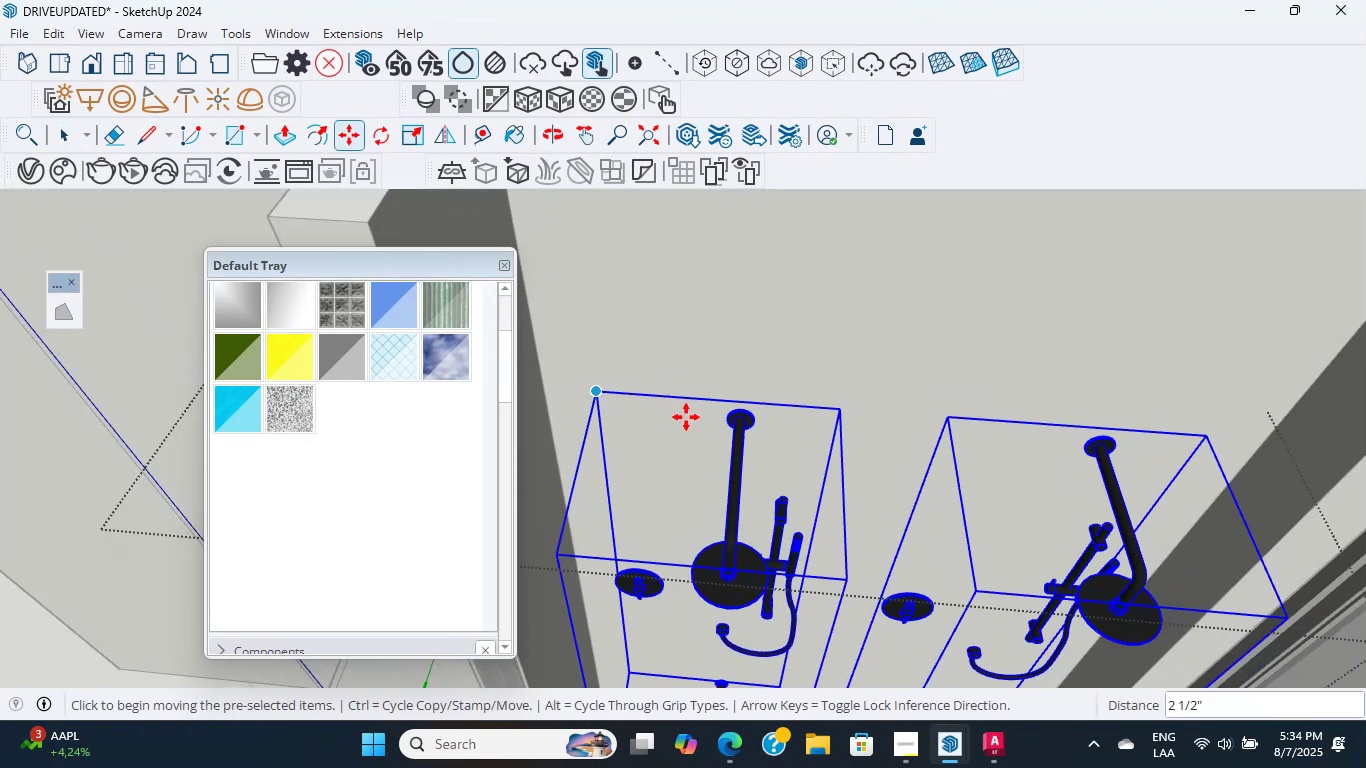 
hold_key(key=ShiftLeft, duration=0.58)
 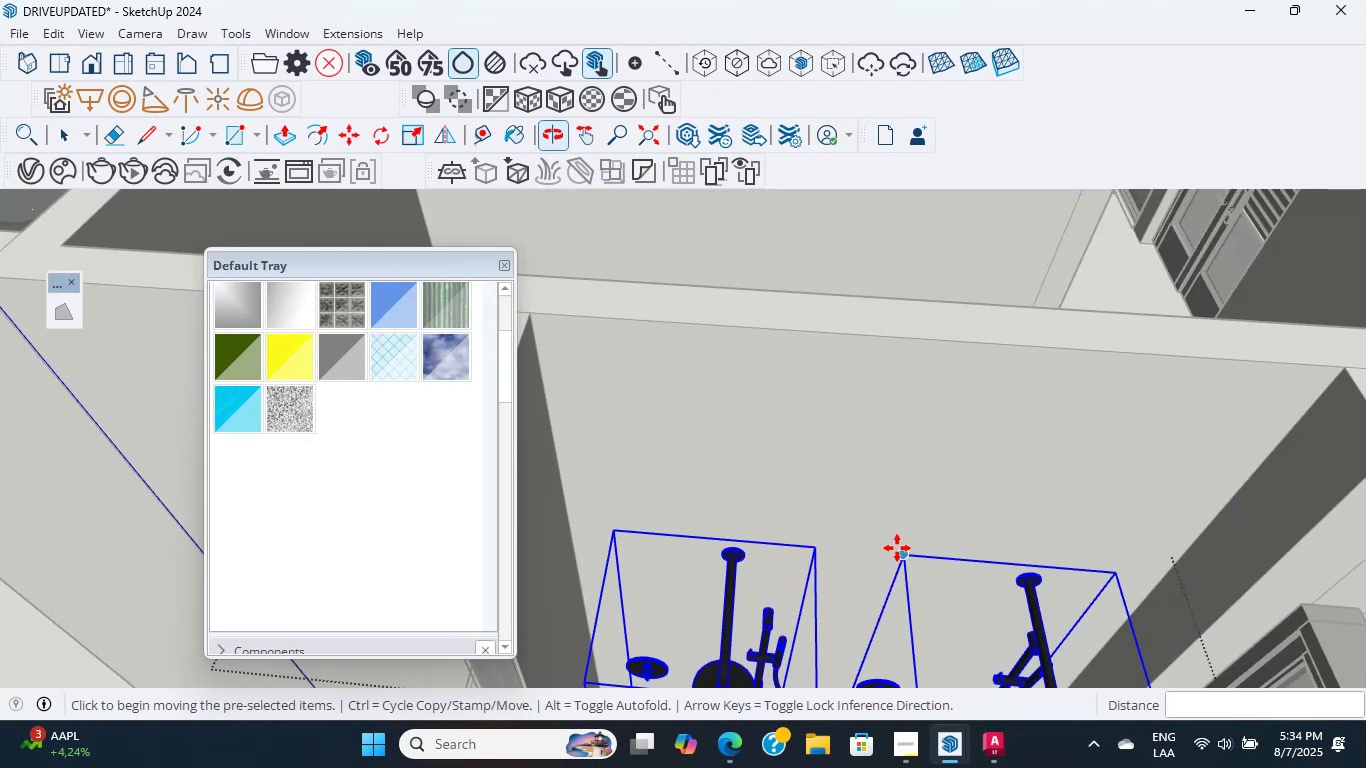 
scroll: coordinate [897, 550], scroll_direction: up, amount: 3.0
 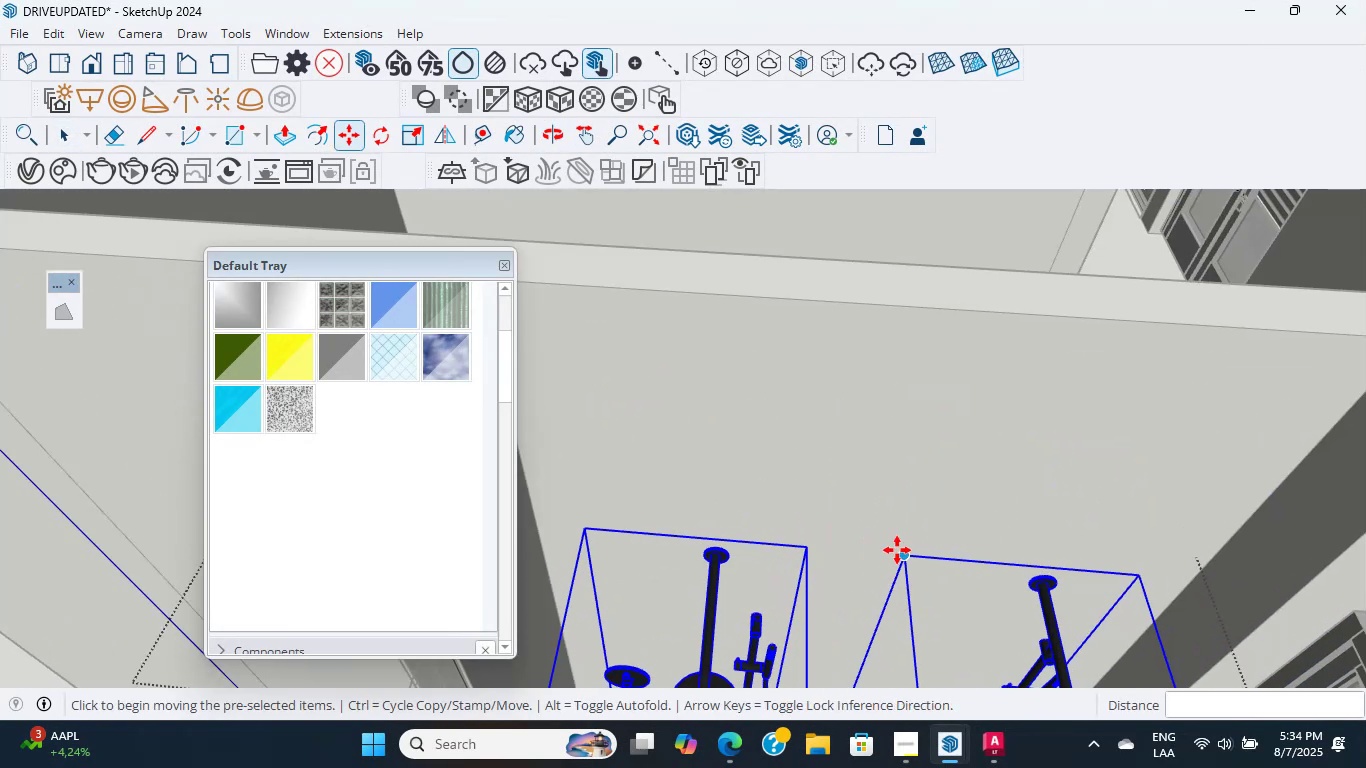 
hold_key(key=ShiftLeft, duration=1.31)
scroll: coordinate [873, 118], scroll_direction: down, amount: 3.0
 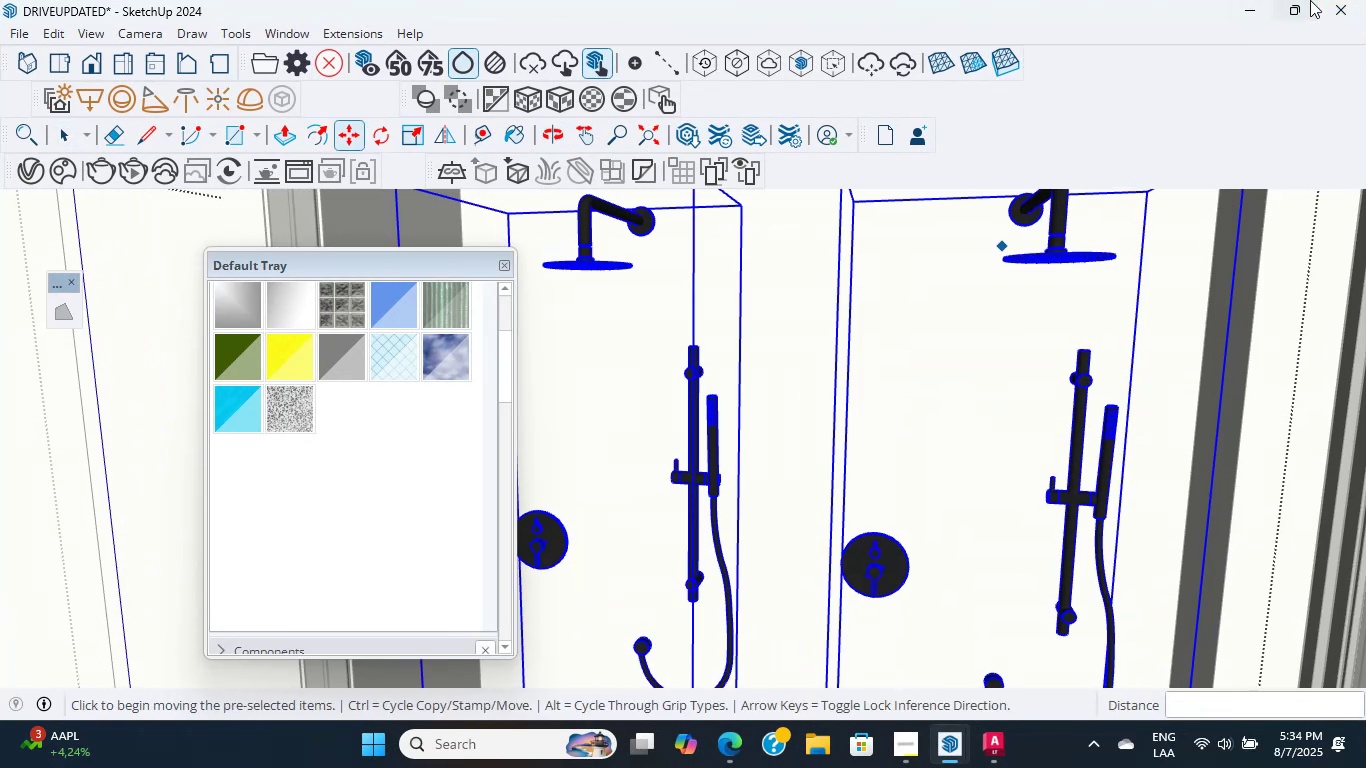 
hold_key(key=ShiftLeft, duration=0.56)
scroll: coordinate [813, 462], scroll_direction: down, amount: 15.0
 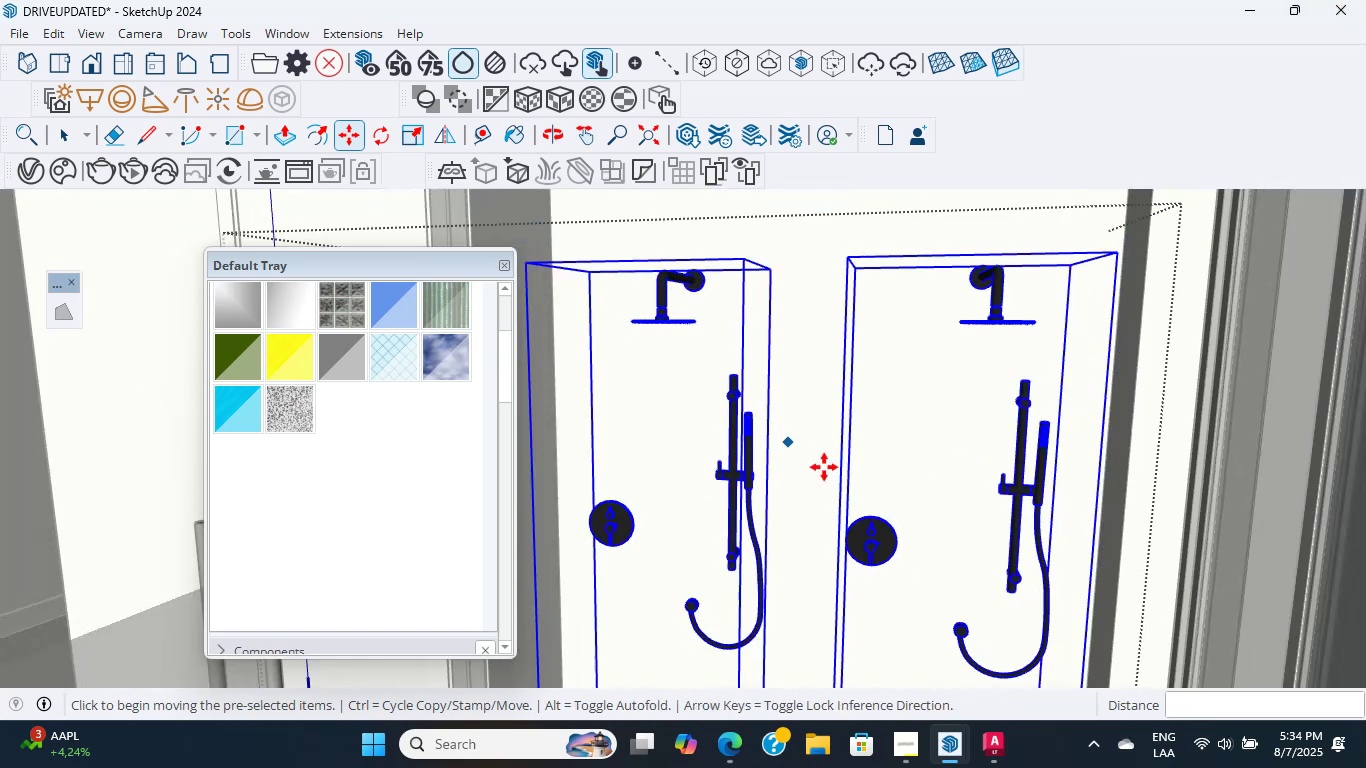 
hold_key(key=ShiftLeft, duration=1.08)
 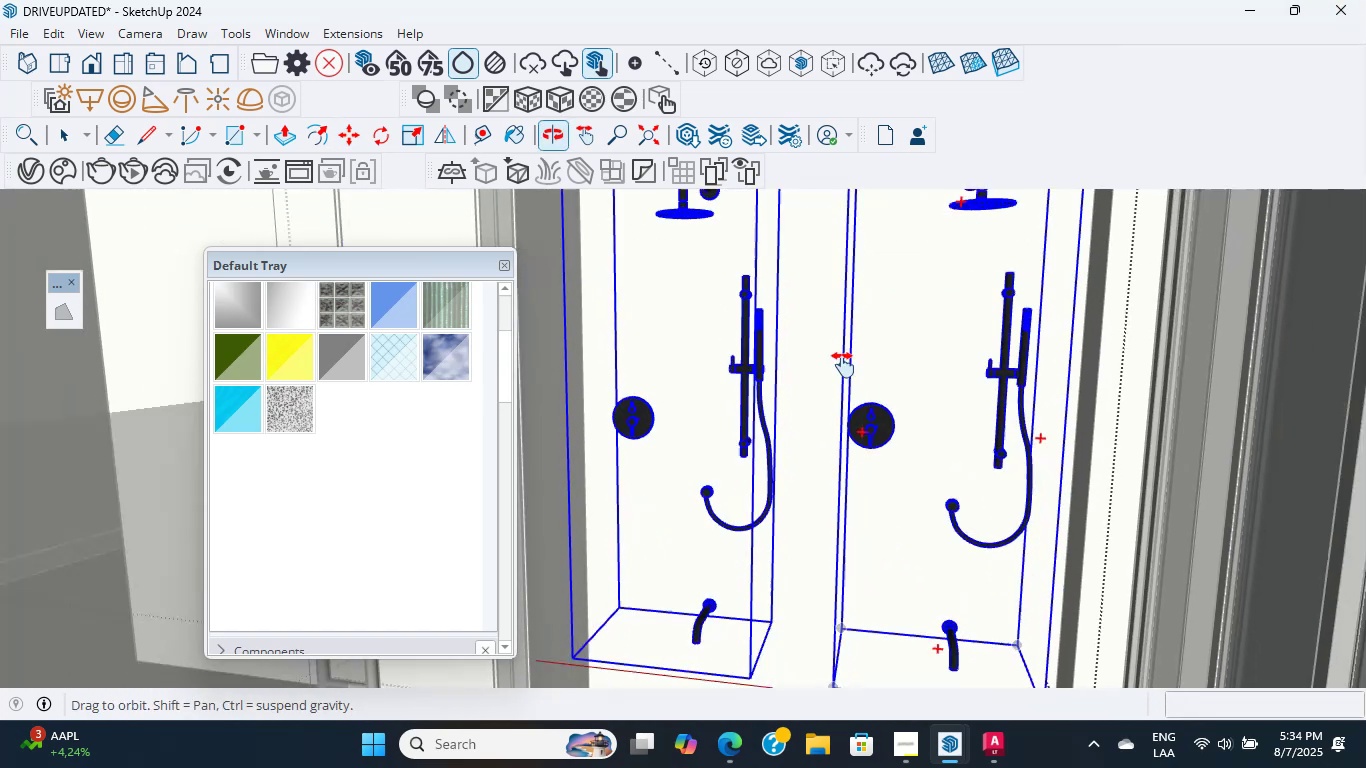 
scroll: coordinate [848, 390], scroll_direction: down, amount: 1.0
 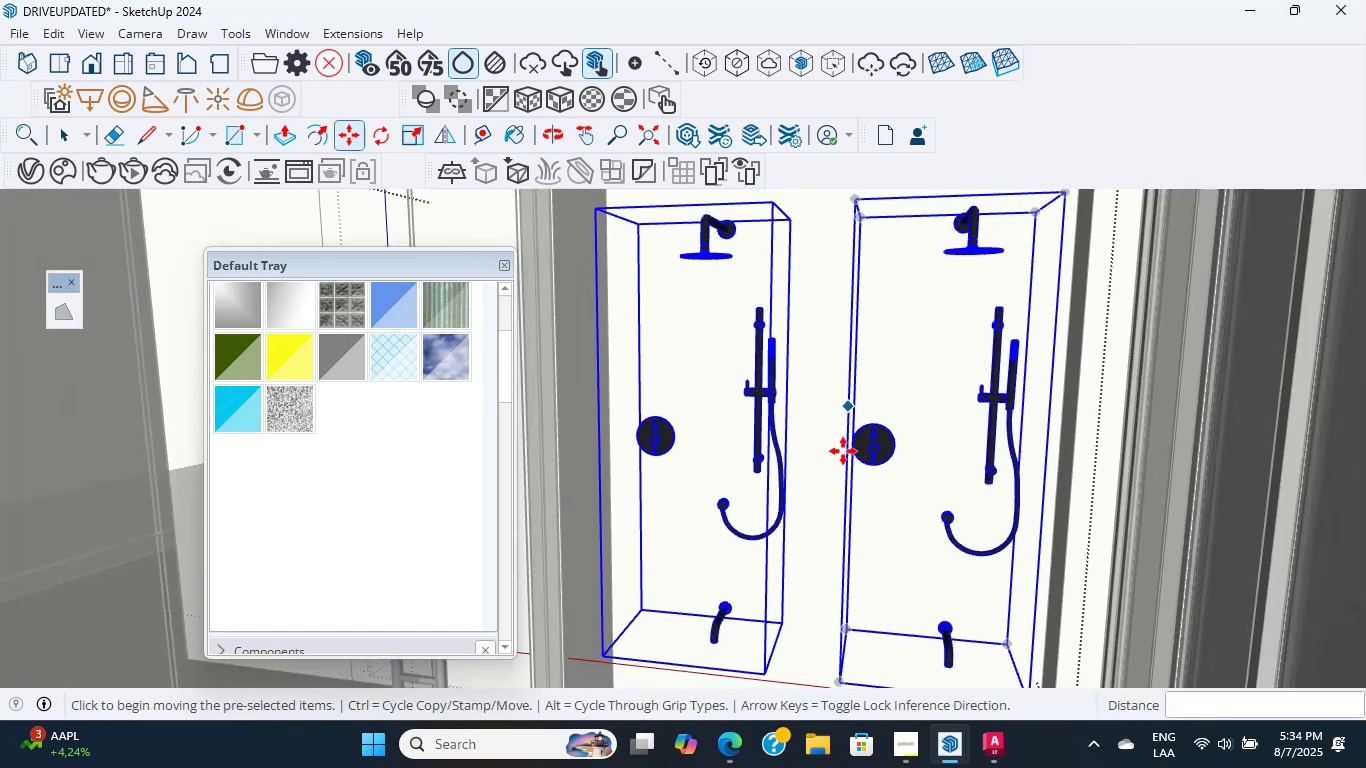 
hold_key(key=ShiftLeft, duration=0.31)
 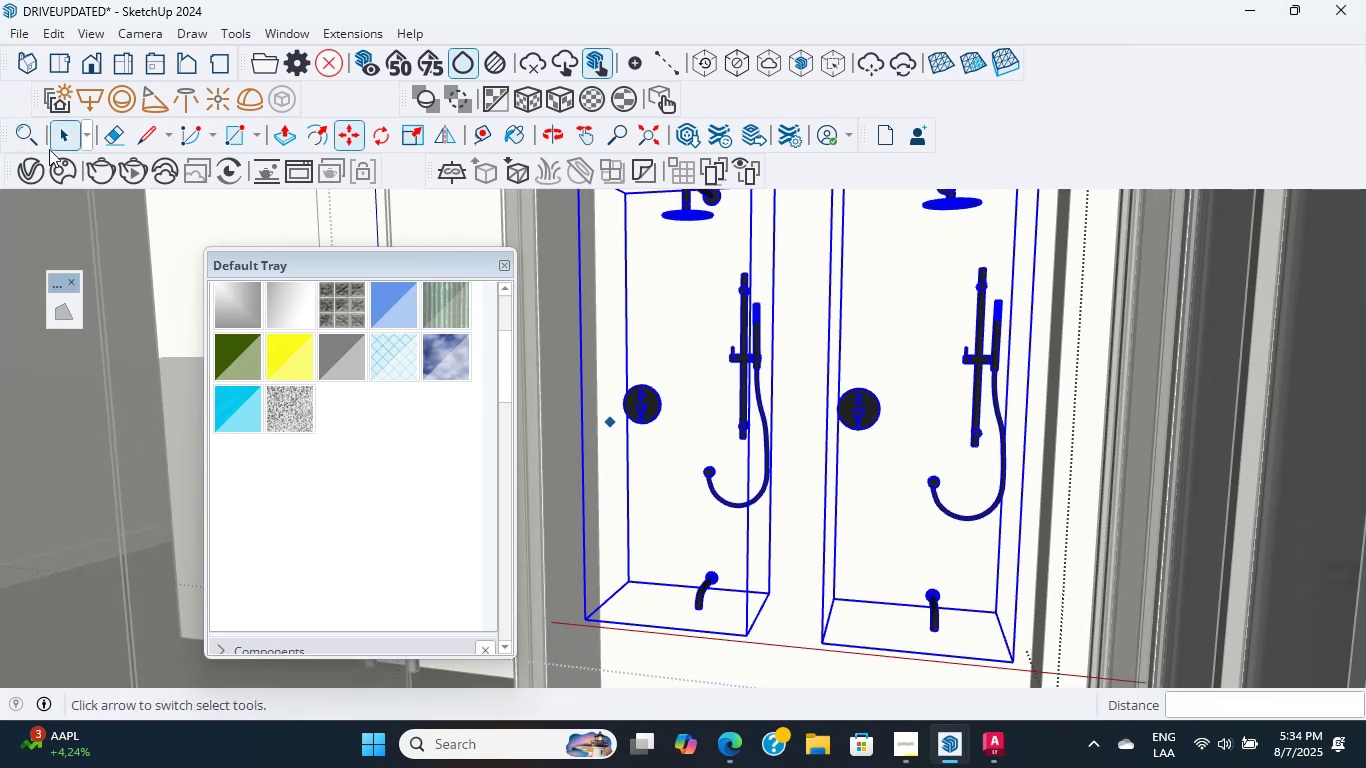 
left_click([63, 146])
 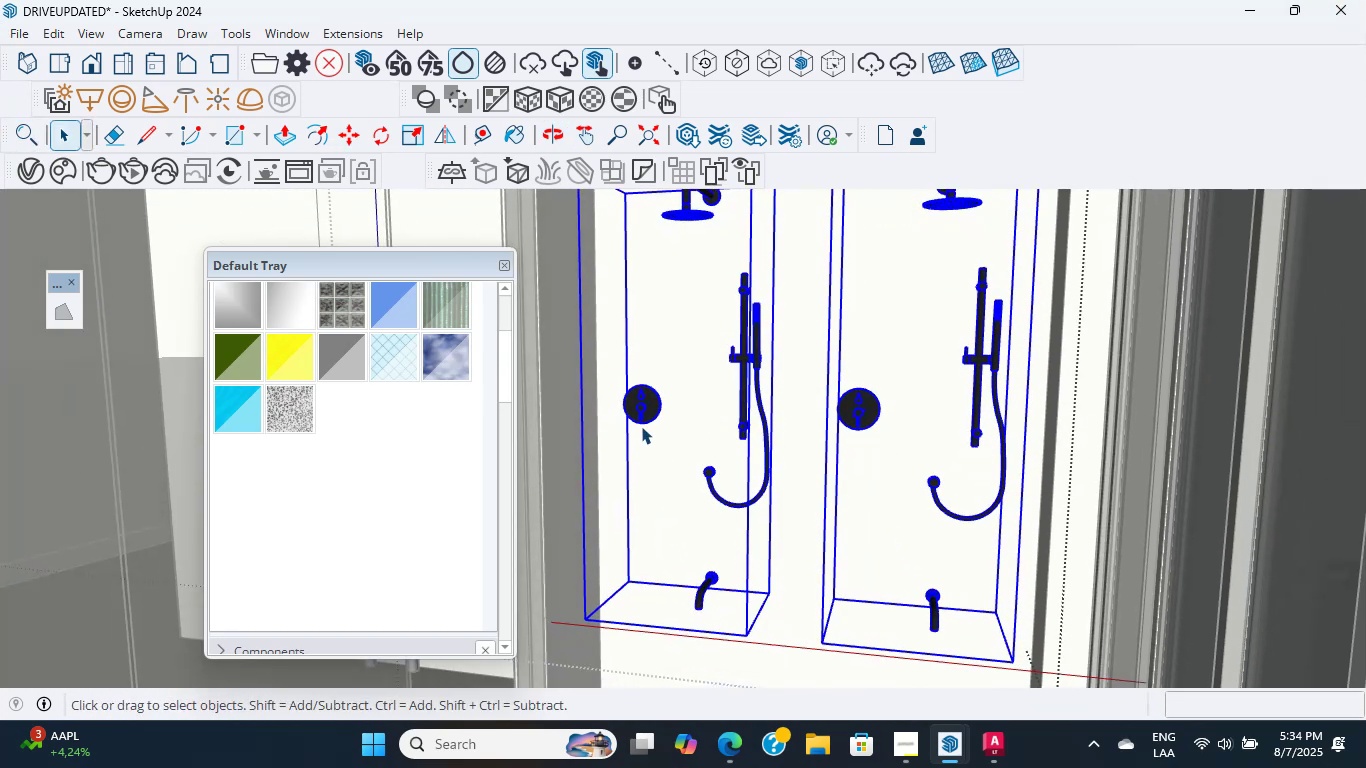 
double_click([636, 405])
 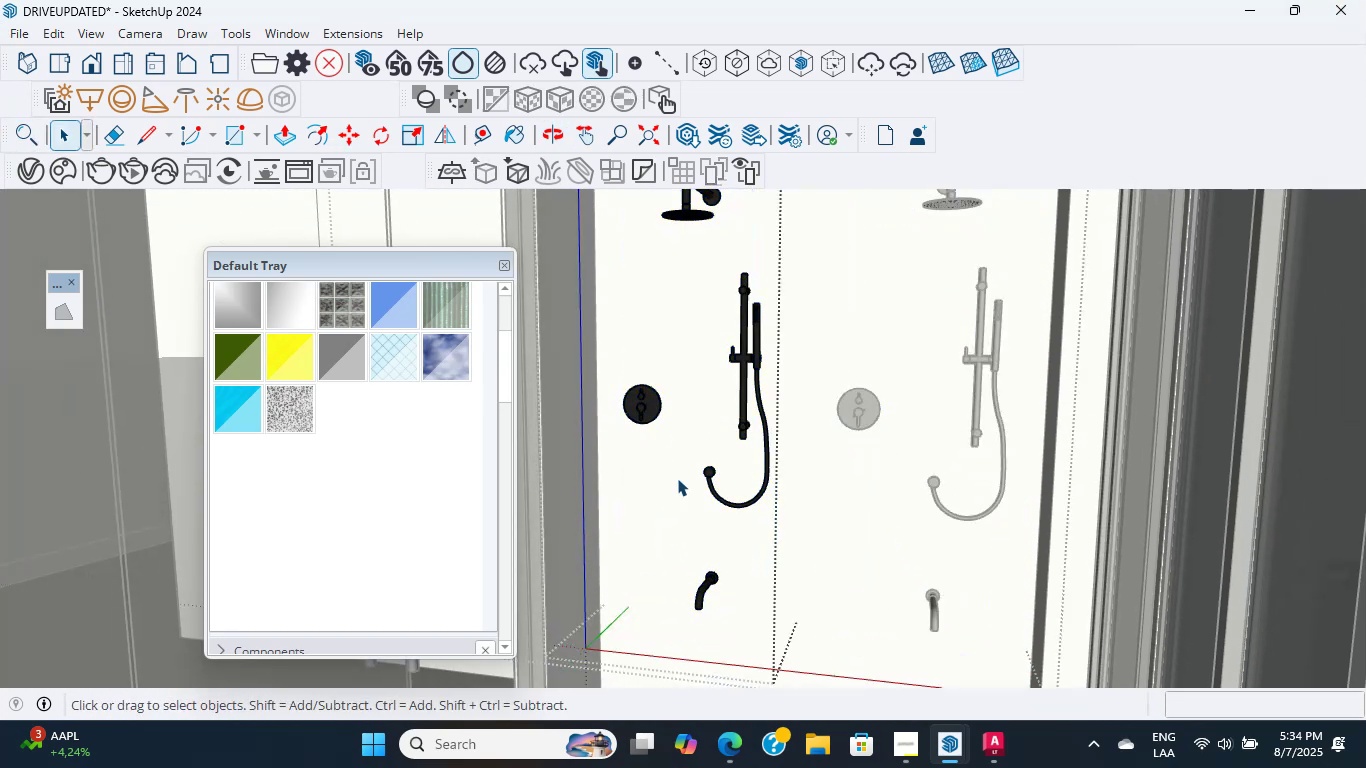 
scroll: coordinate [702, 615], scroll_direction: up, amount: 2.0
 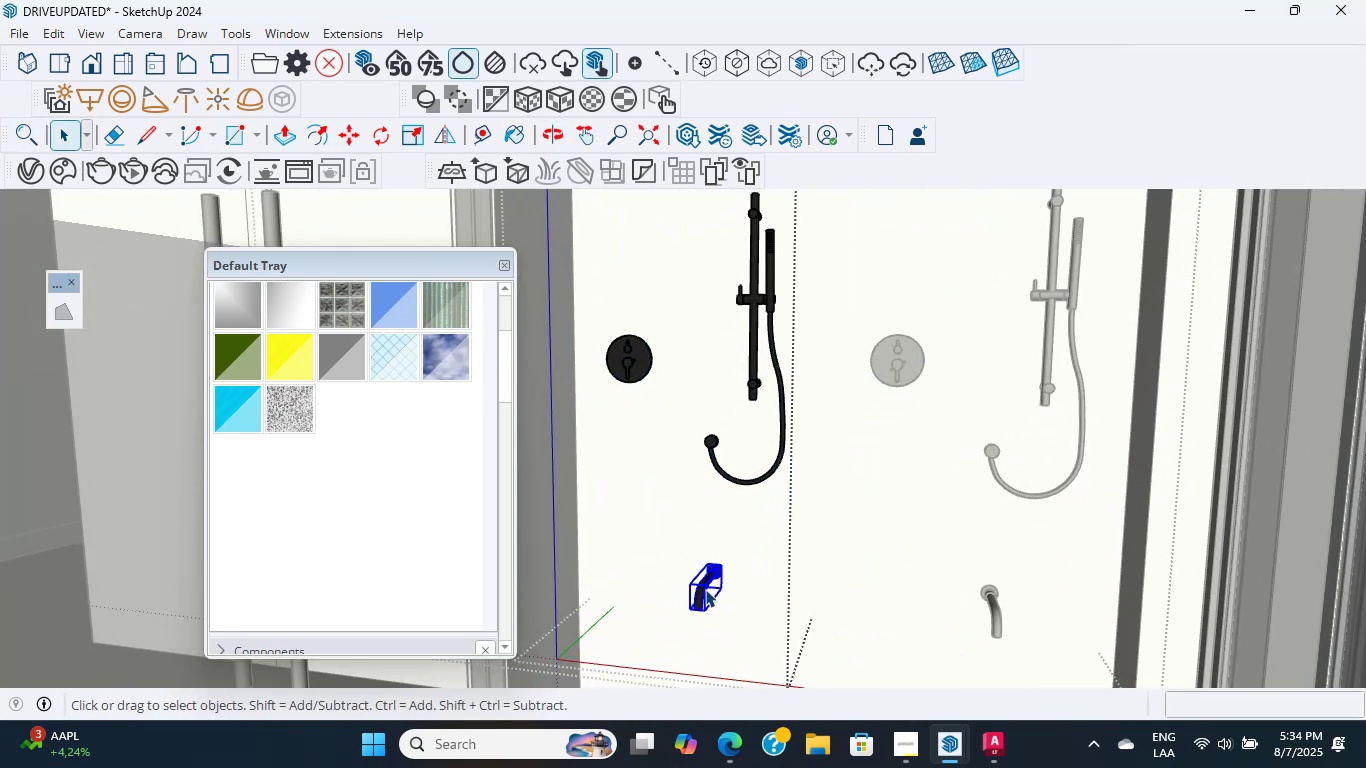 
key(Delete)
 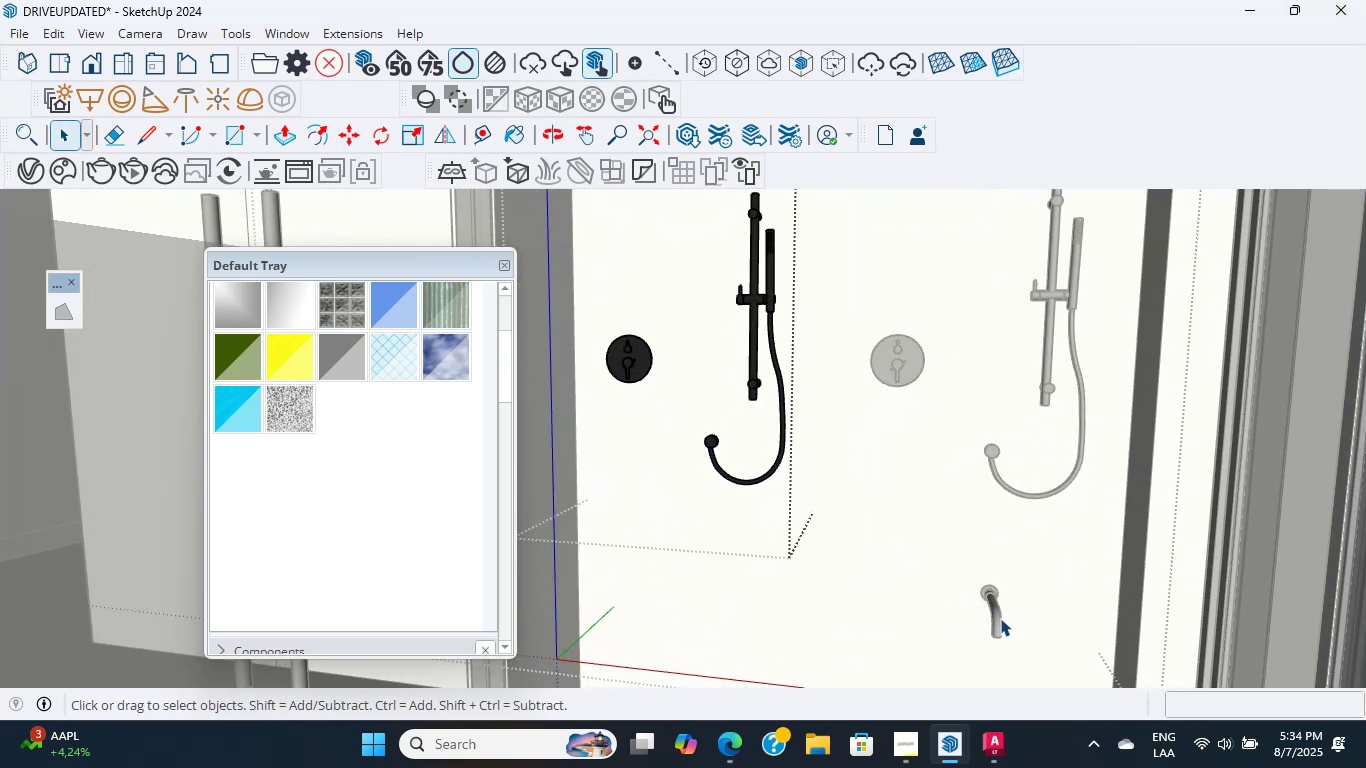 
double_click([997, 618])
 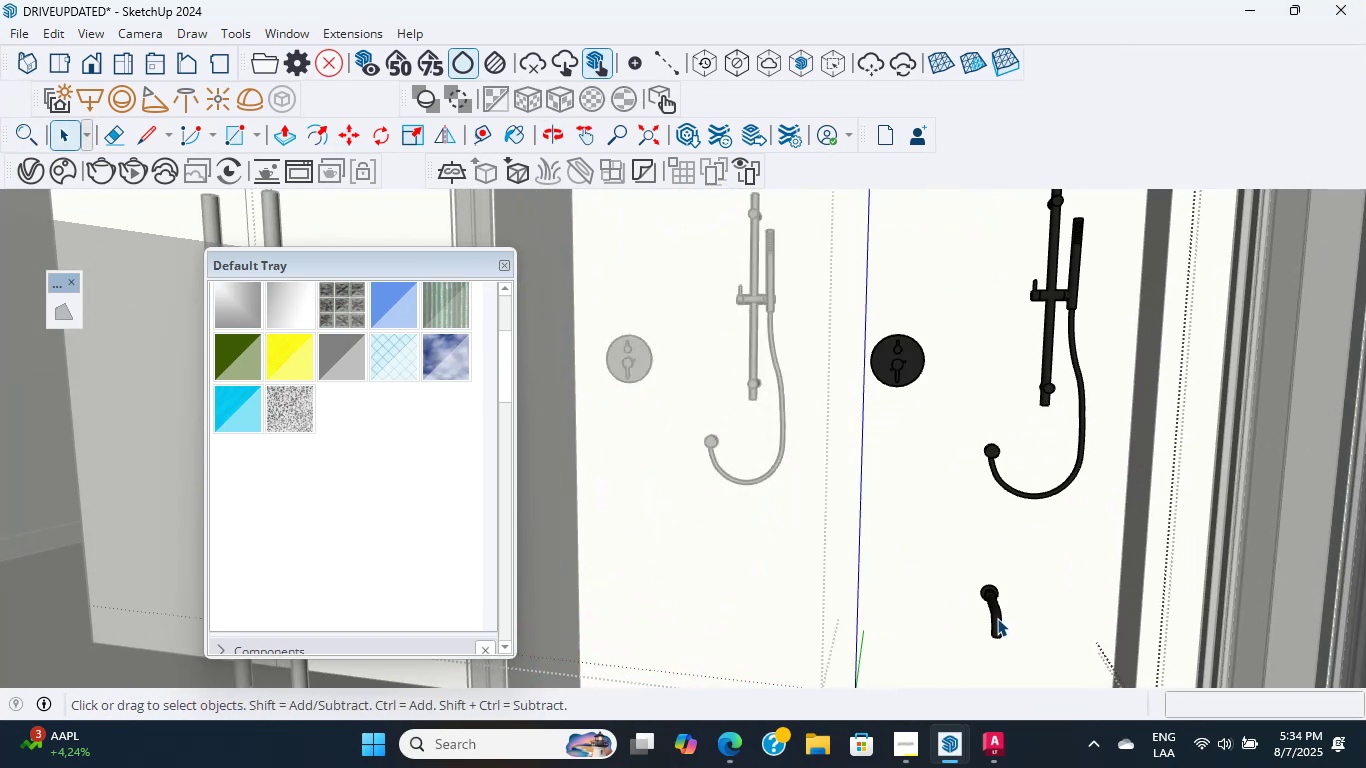 
triple_click([997, 618])
 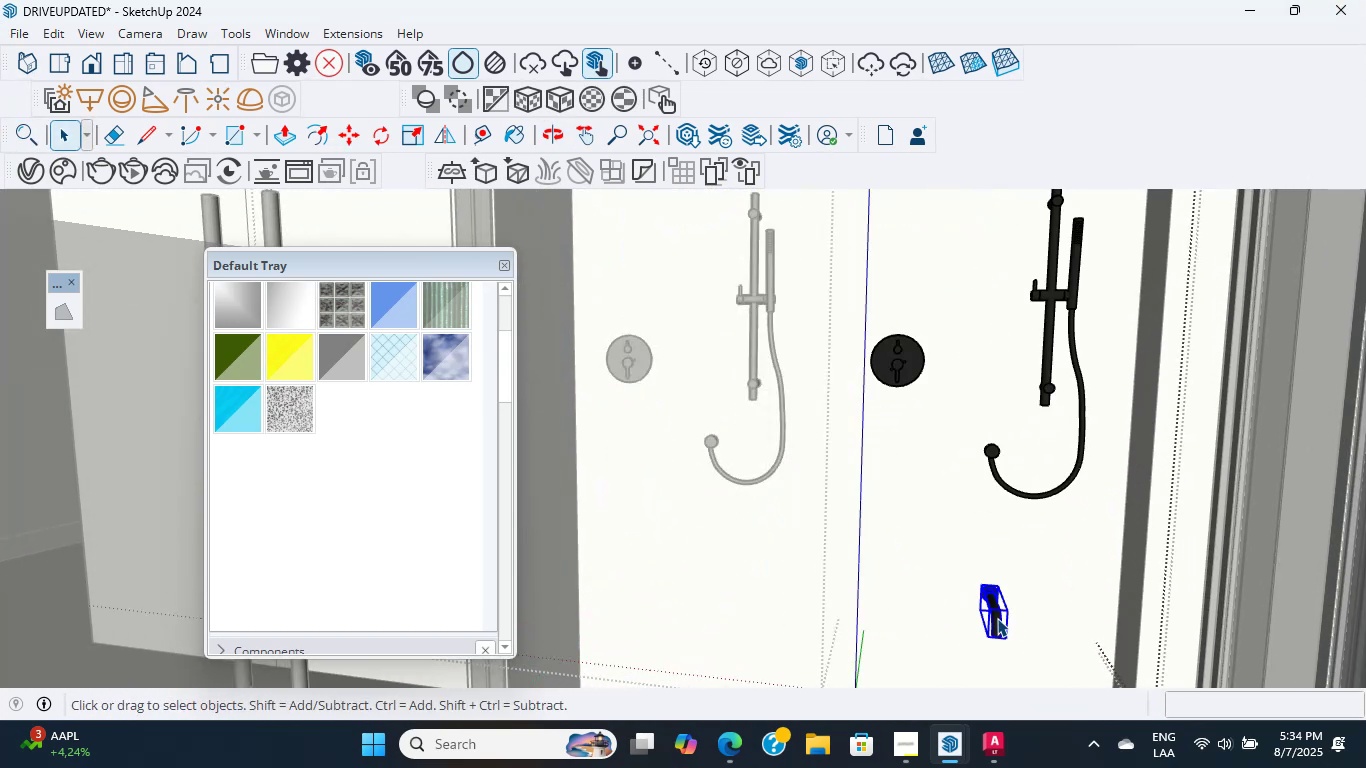 
key(Delete)
 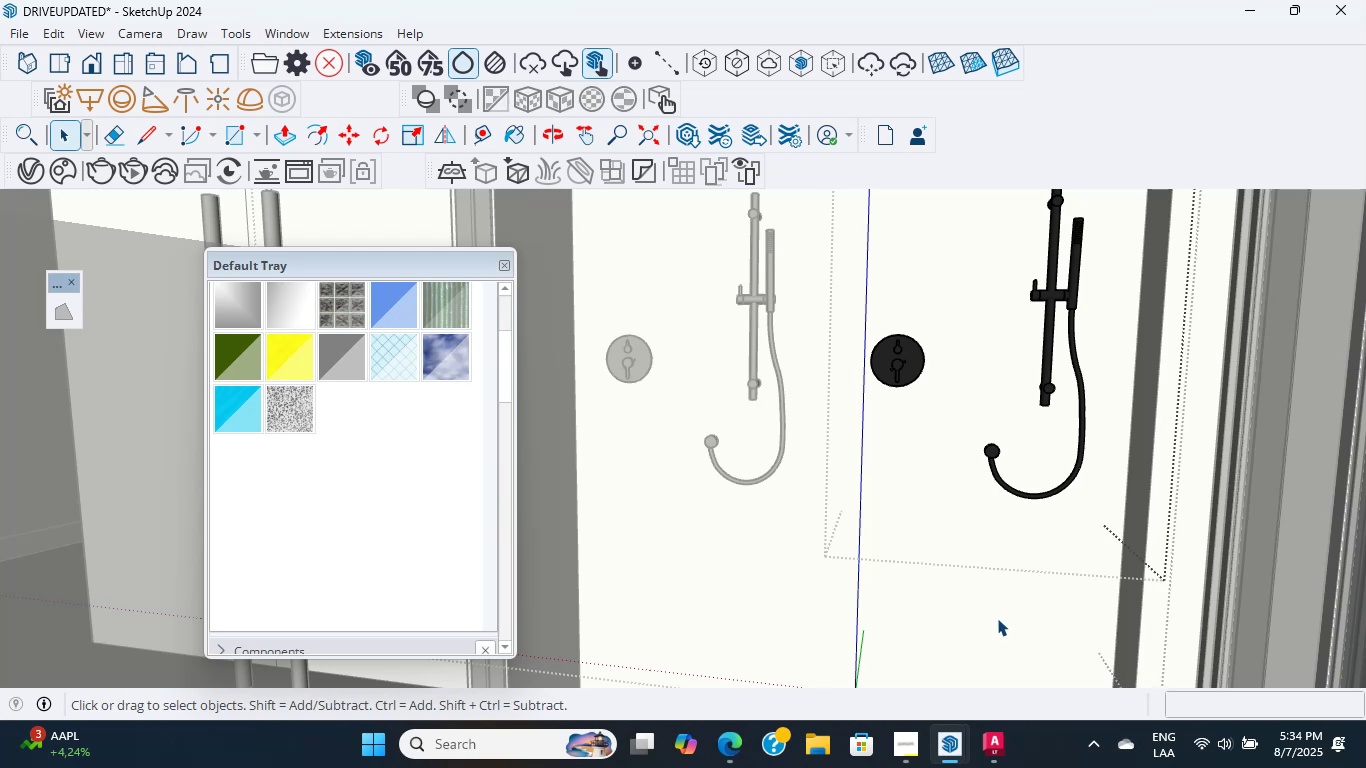 
scroll: coordinate [956, 569], scroll_direction: down, amount: 4.0
 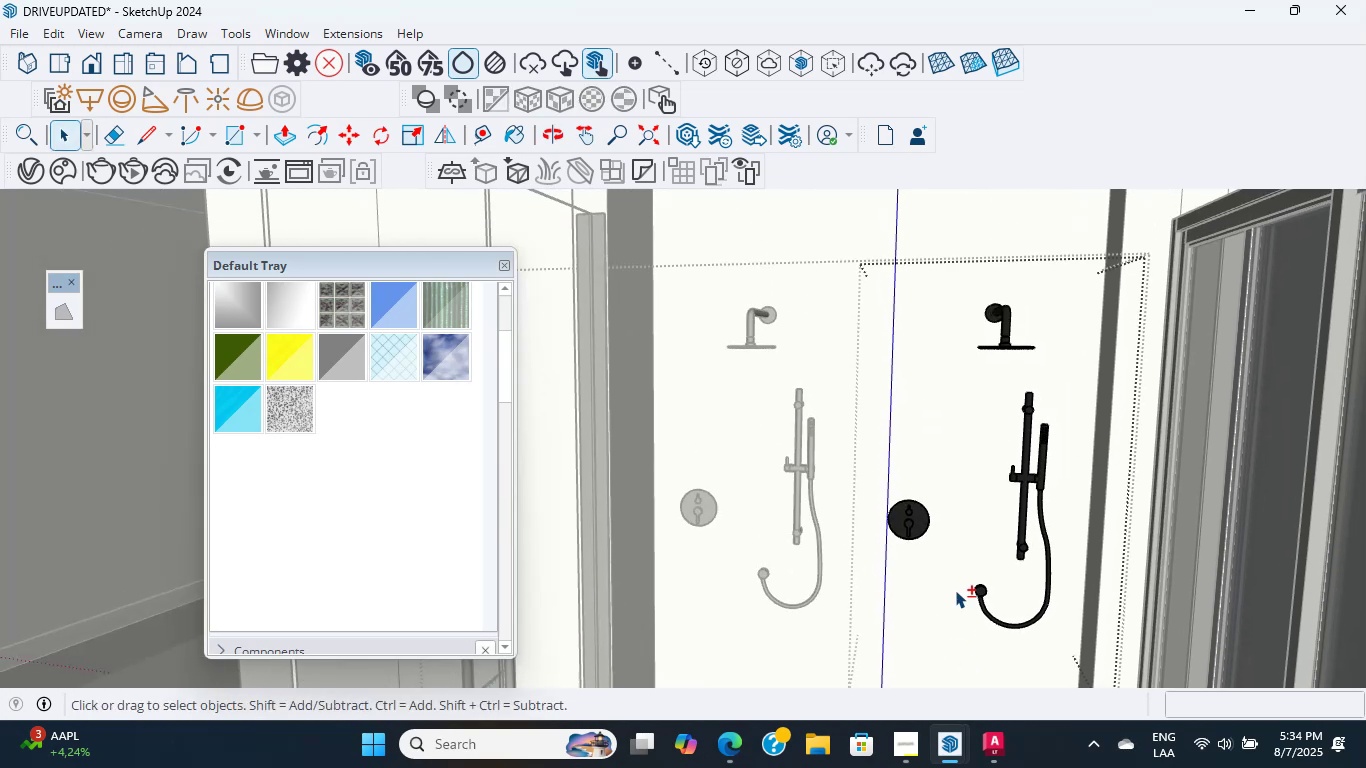 
hold_key(key=ShiftLeft, duration=0.58)
 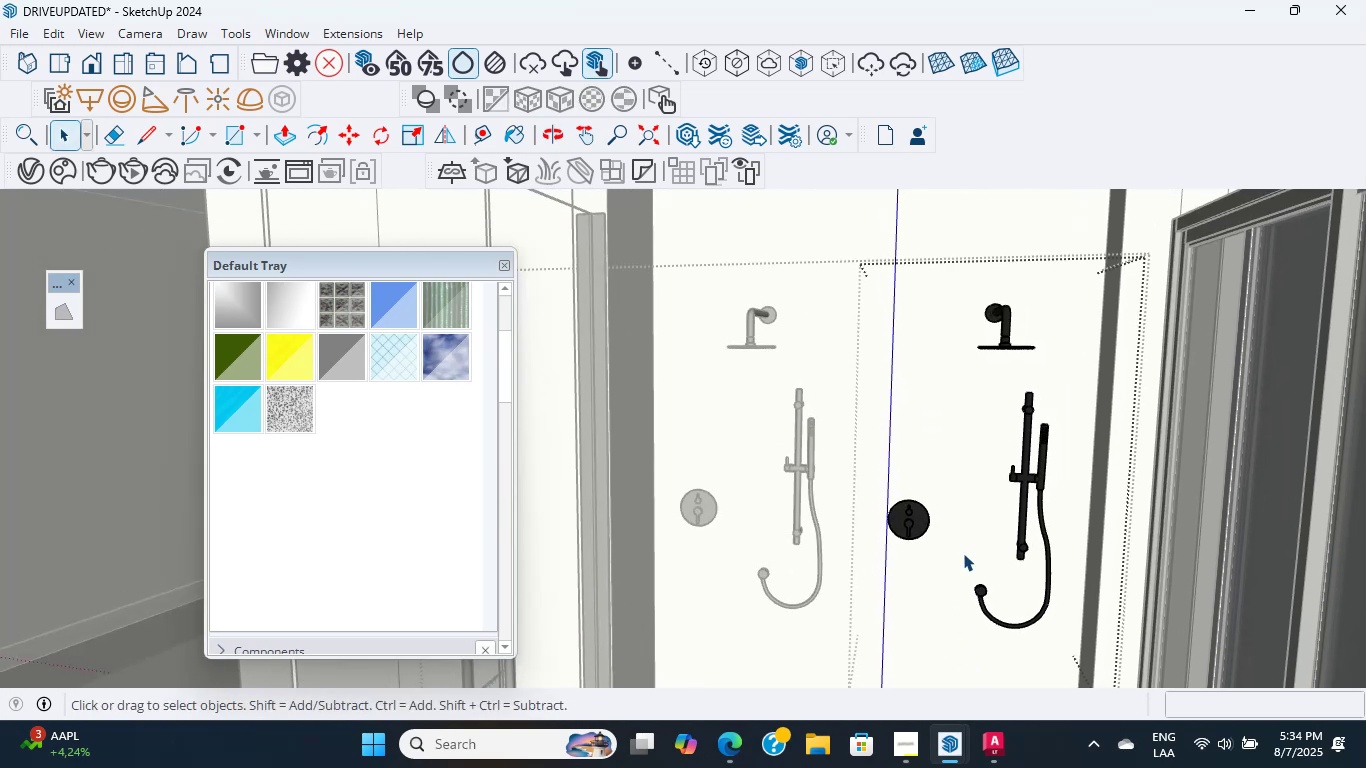 
scroll: coordinate [964, 541], scroll_direction: down, amount: 1.0
 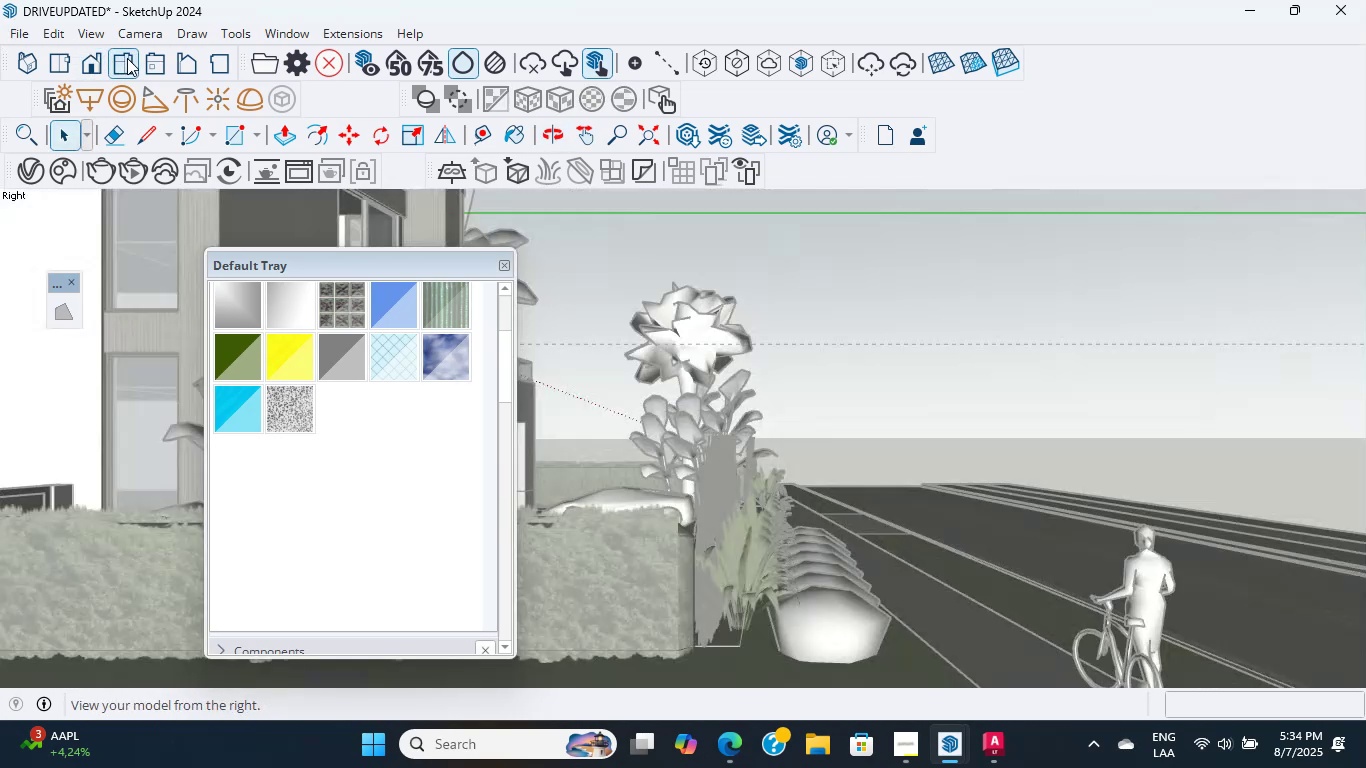 
left_click([39, 59])
 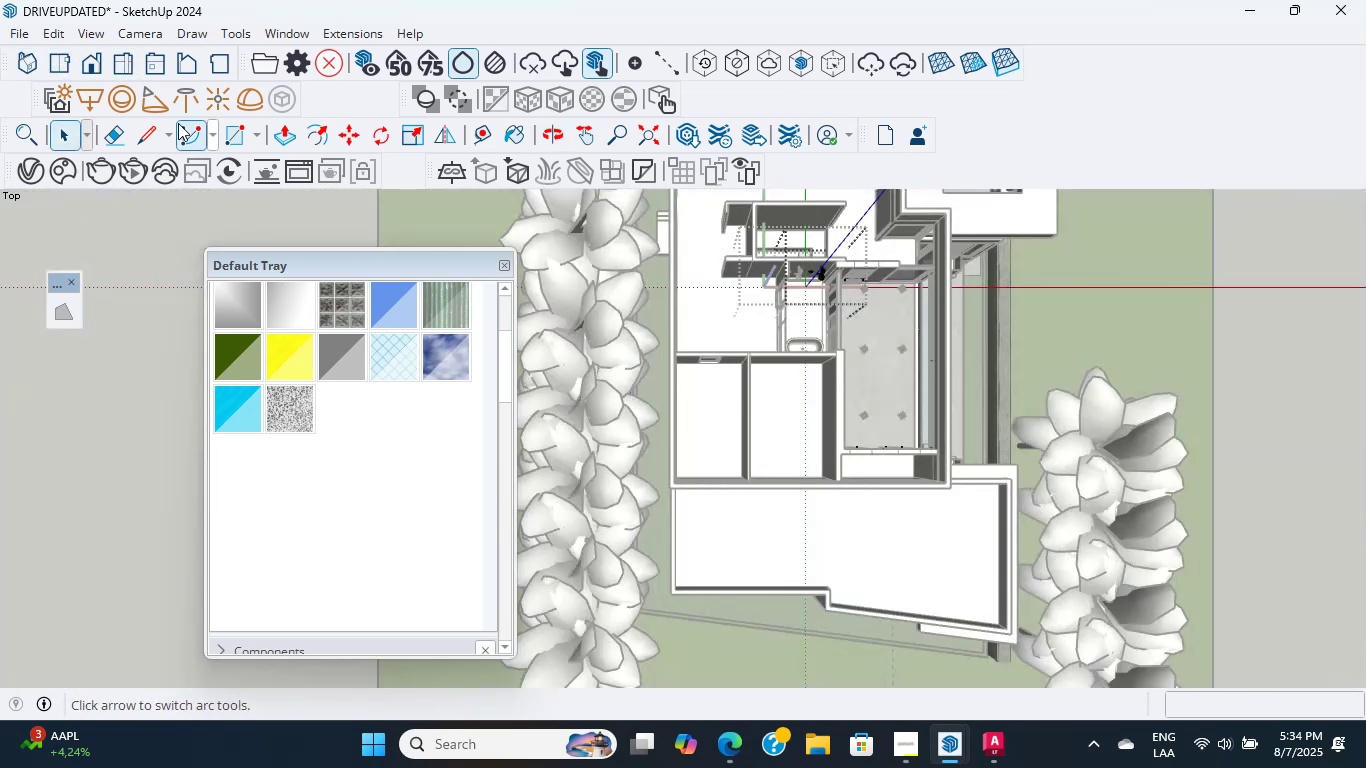 
scroll: coordinate [934, 335], scroll_direction: up, amount: 6.0
 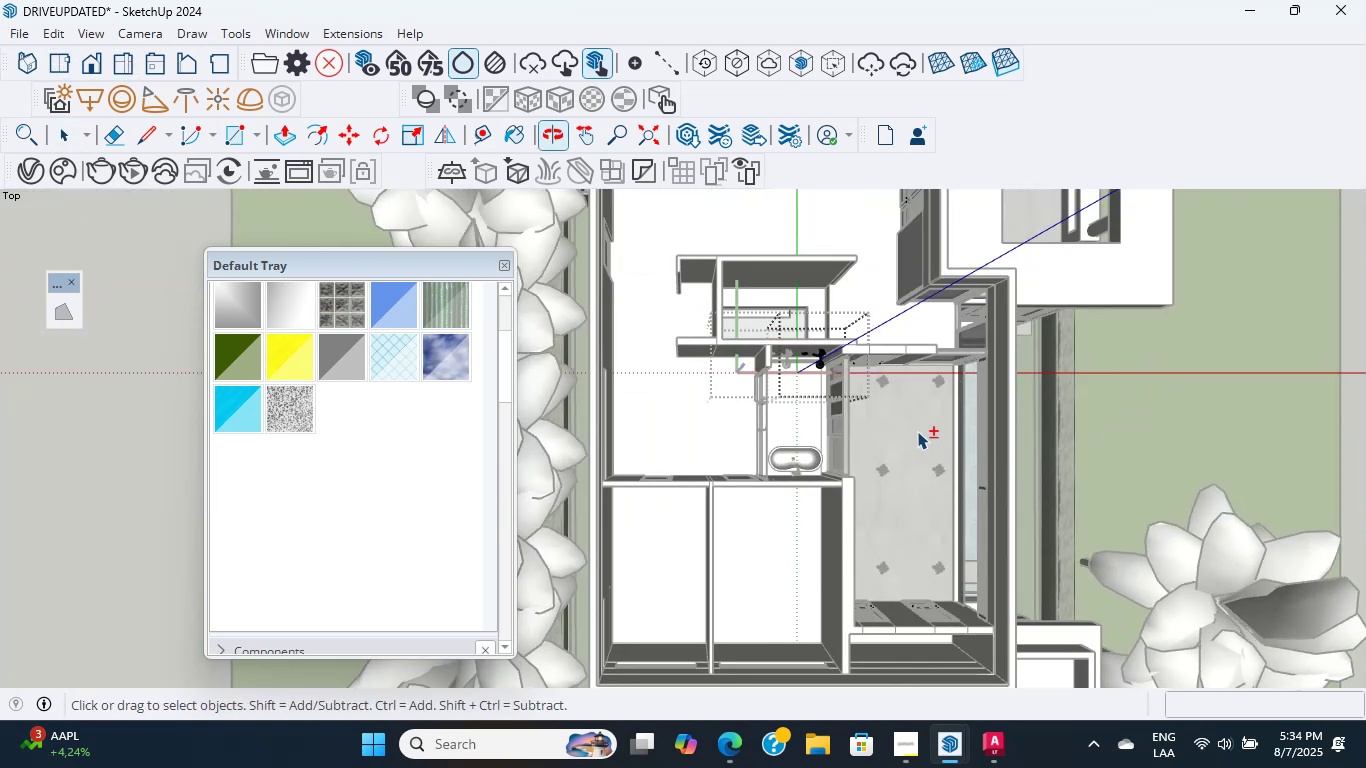 
hold_key(key=ShiftLeft, duration=0.67)
 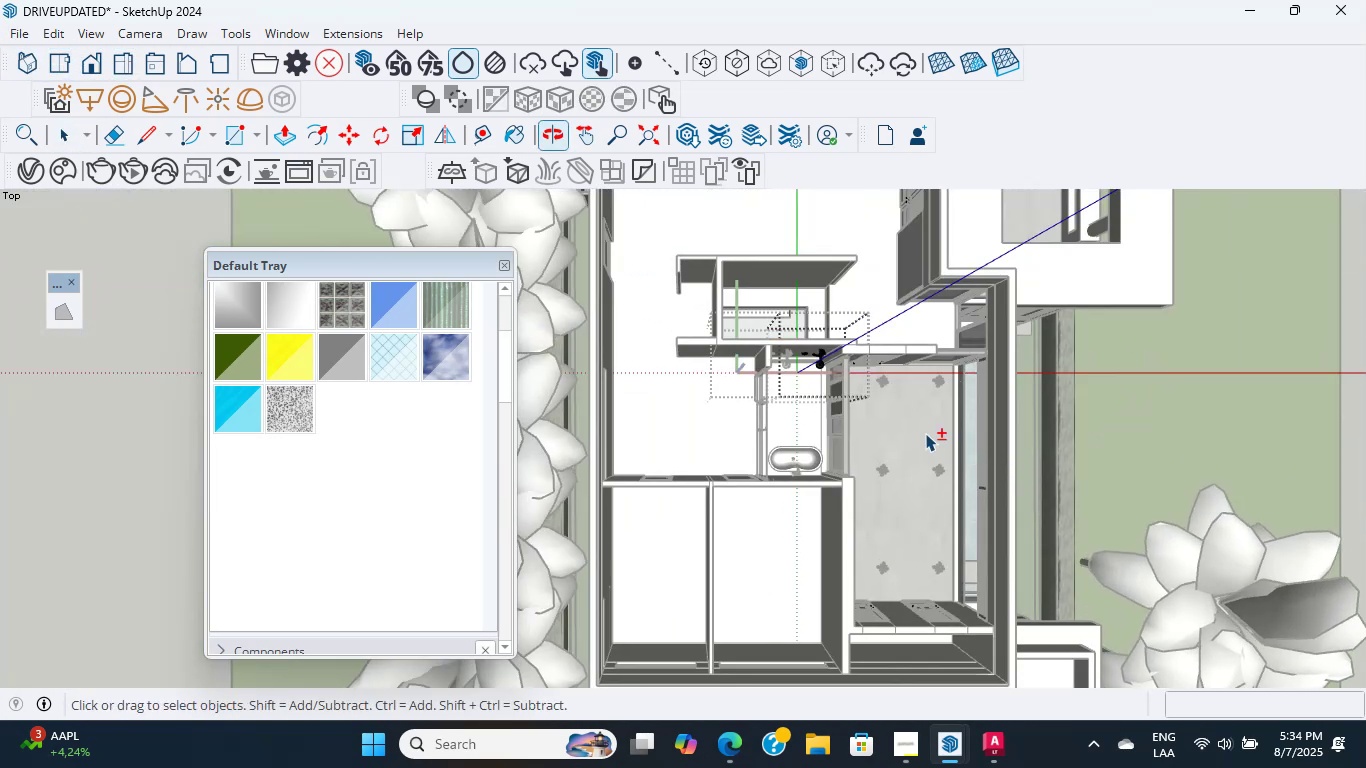 
scroll: coordinate [845, 351], scroll_direction: up, amount: 40.0
 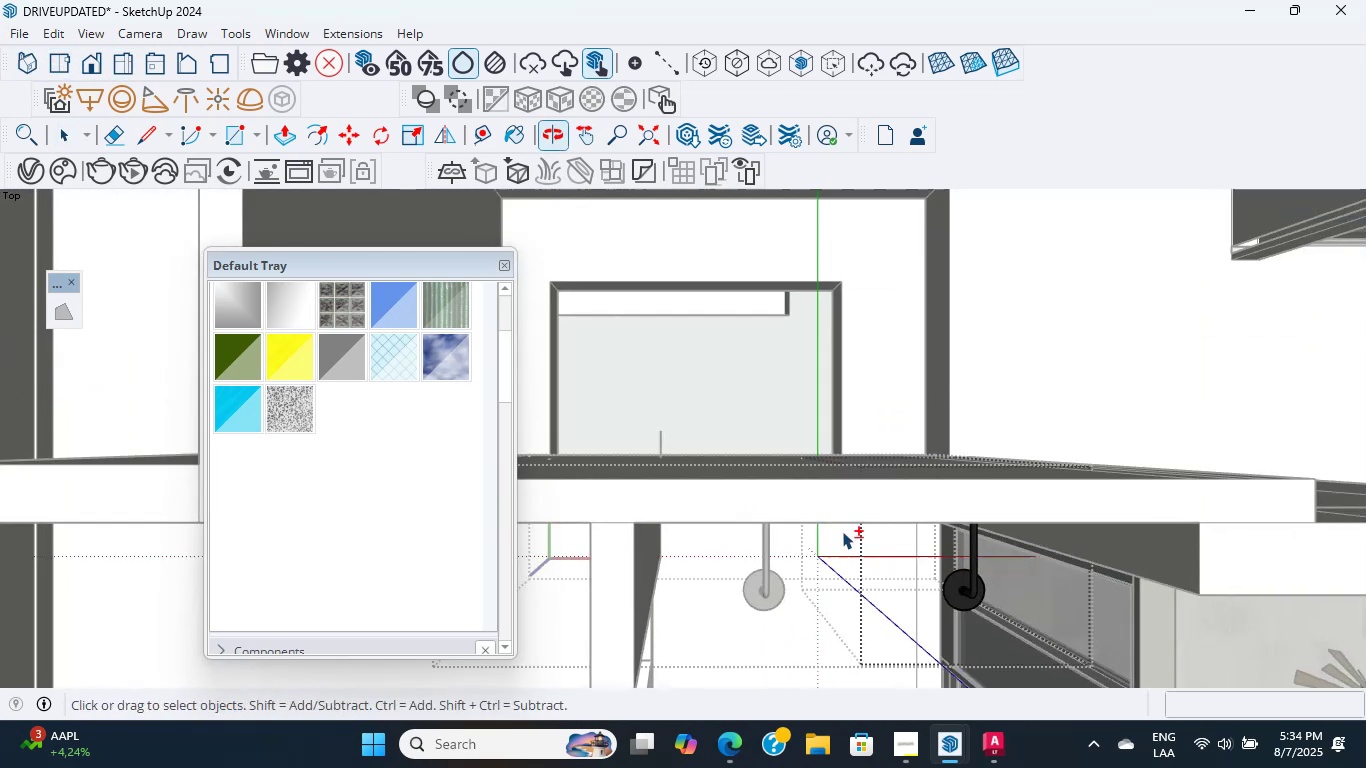 
hold_key(key=ShiftLeft, duration=0.78)
 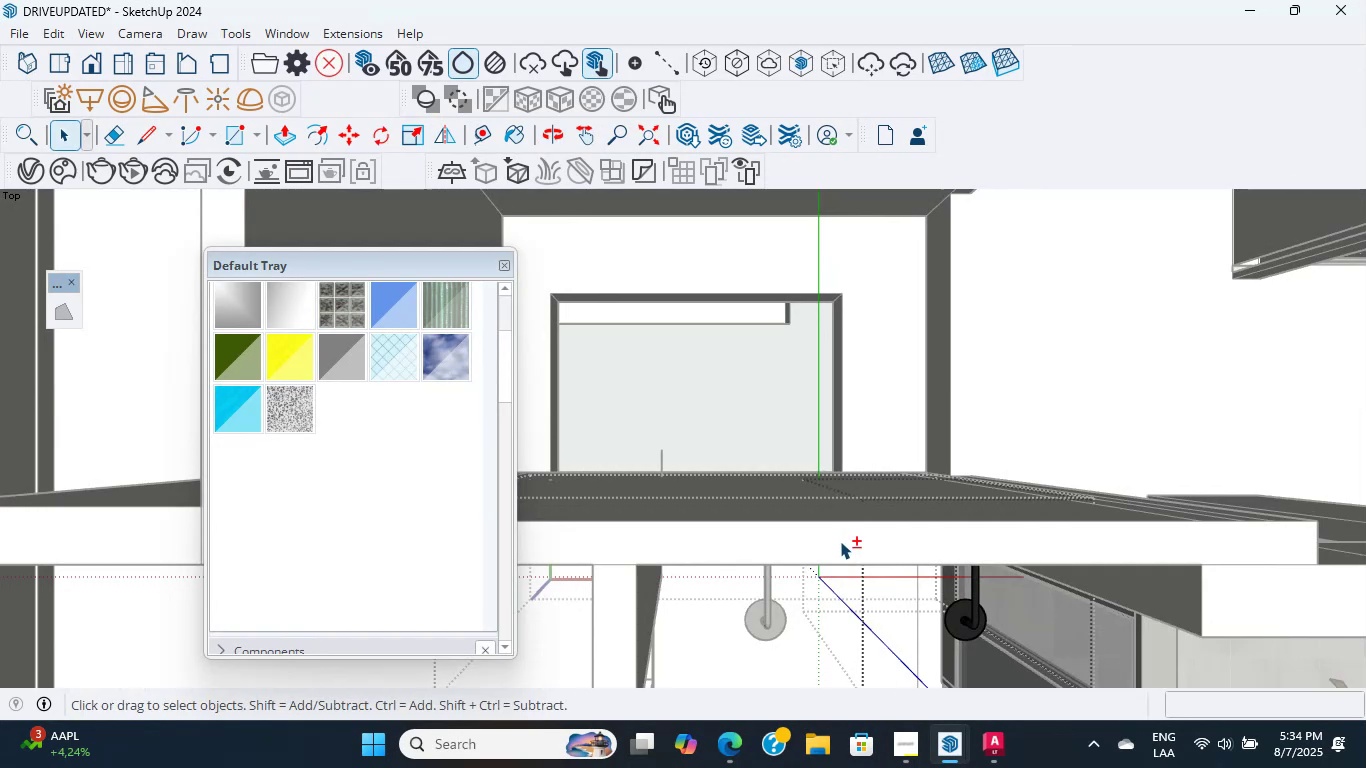 
scroll: coordinate [841, 580], scroll_direction: up, amount: 10.0
 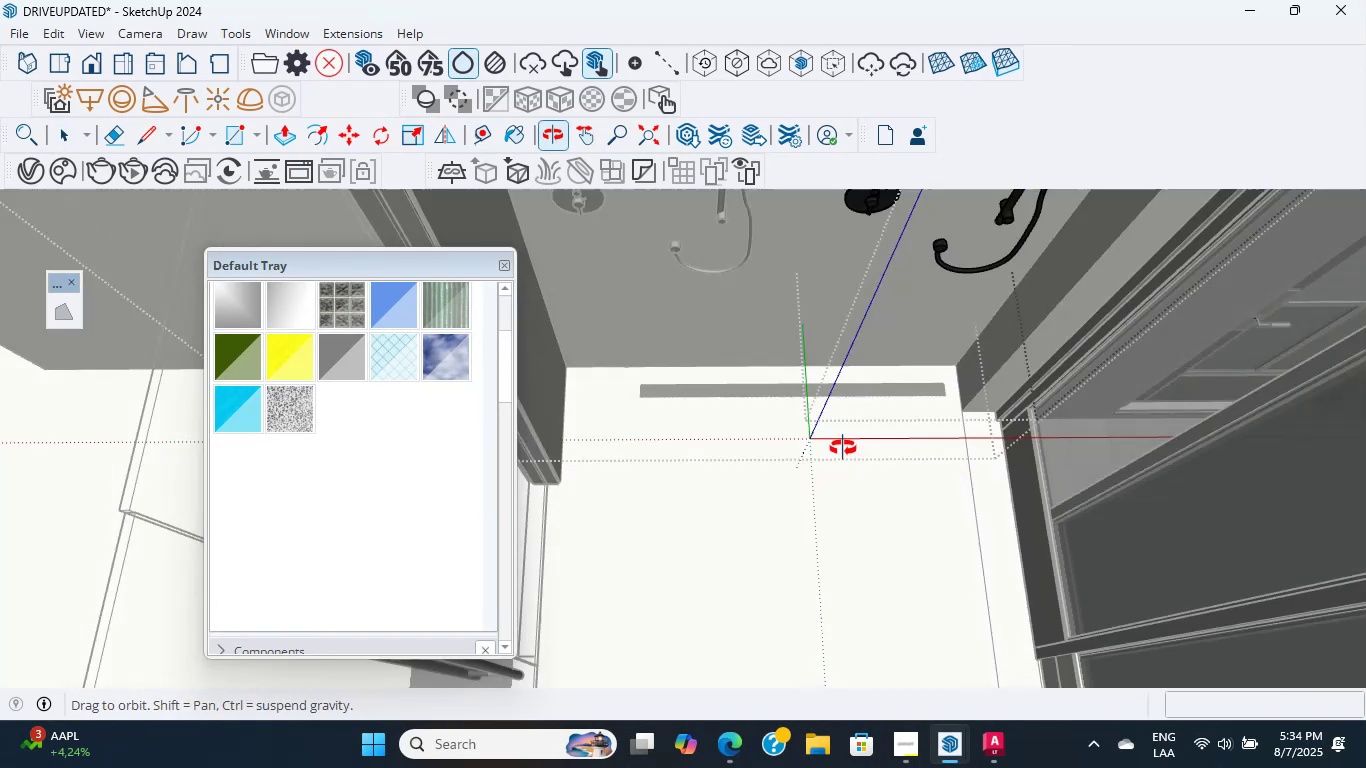 
hold_key(key=ShiftLeft, duration=0.76)
scroll: coordinate [840, 442], scroll_direction: down, amount: 1.0
 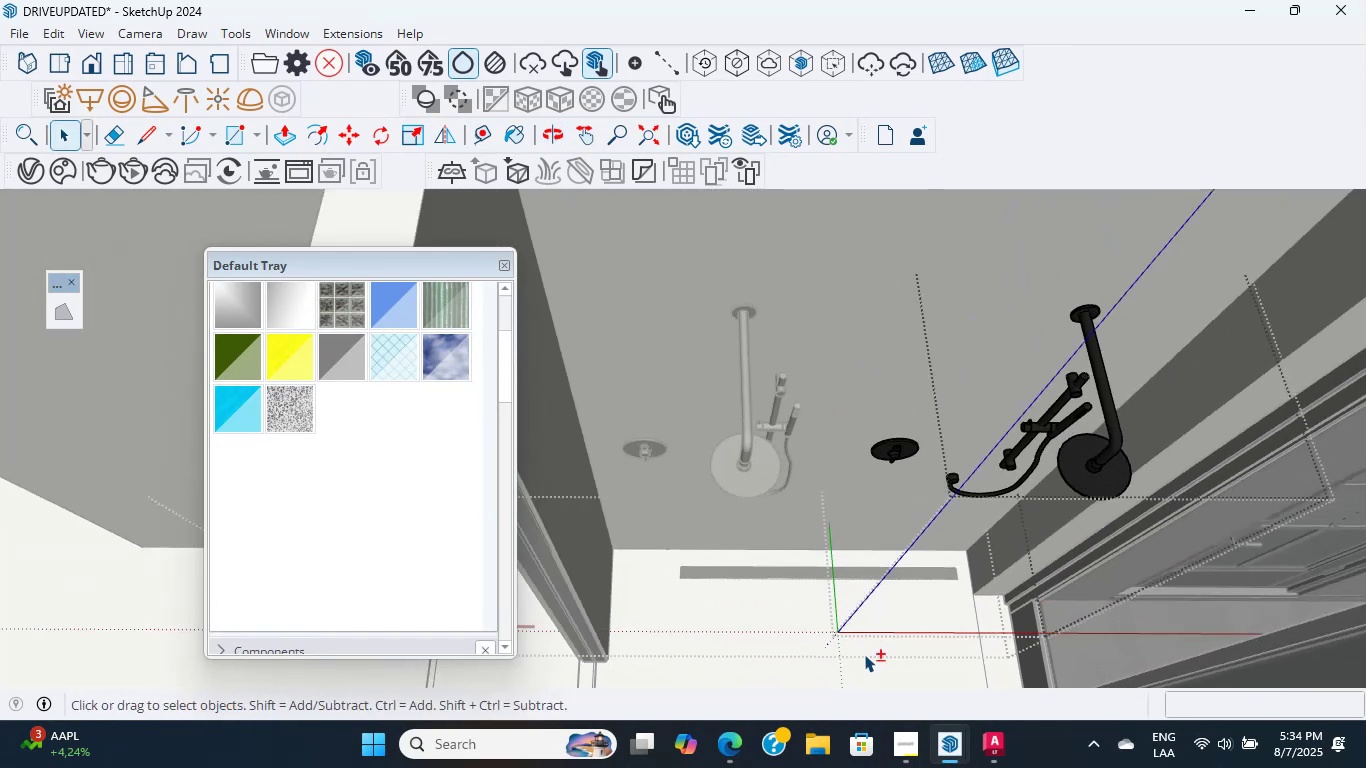 
hold_key(key=ShiftLeft, duration=0.45)
 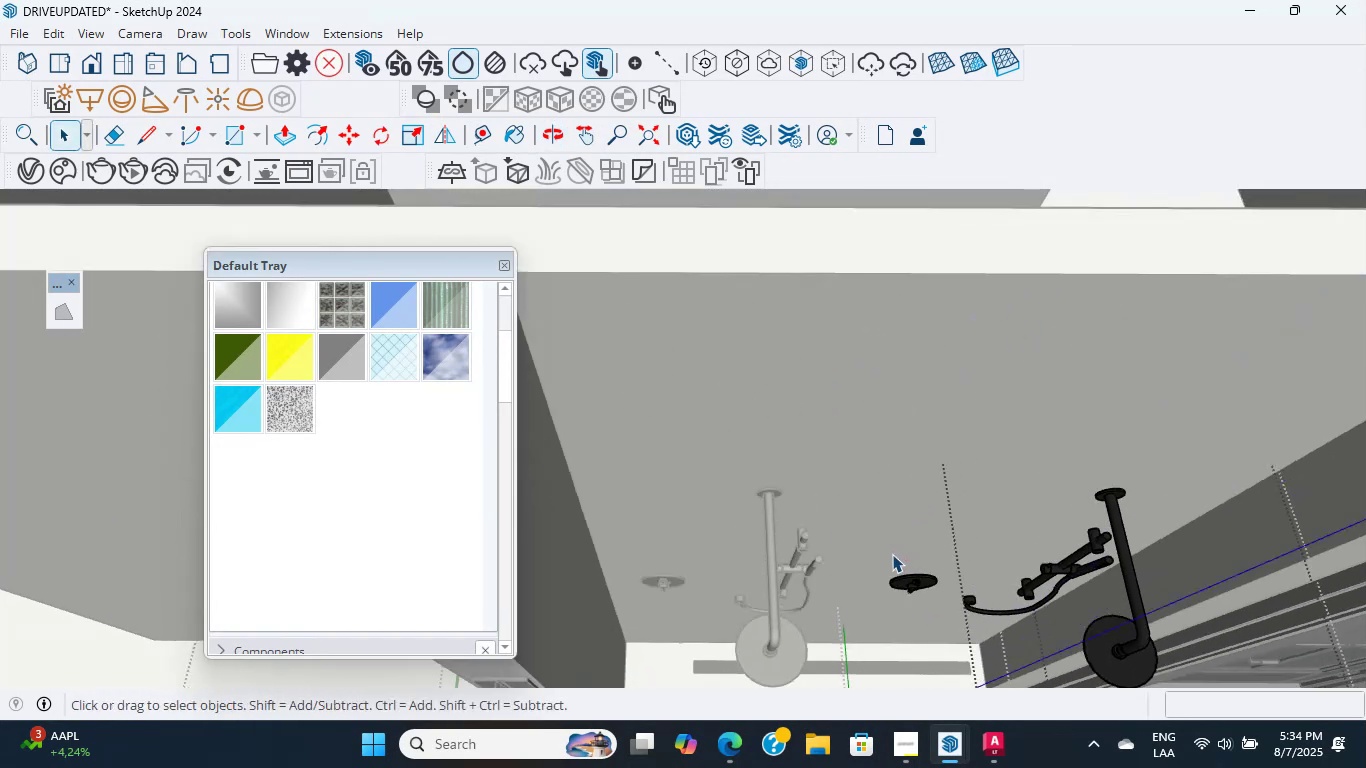 
hold_key(key=ShiftLeft, duration=0.55)
 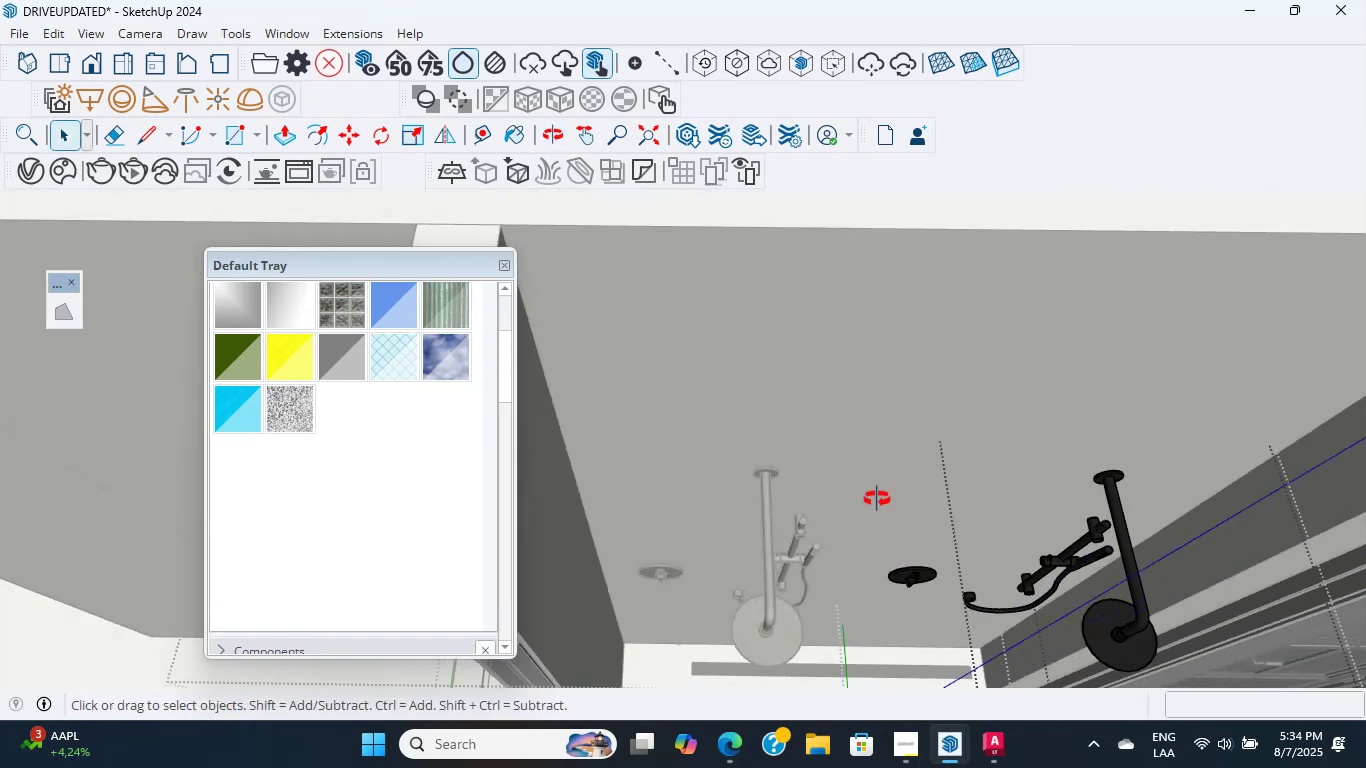 
scroll: coordinate [874, 409], scroll_direction: down, amount: 3.0
 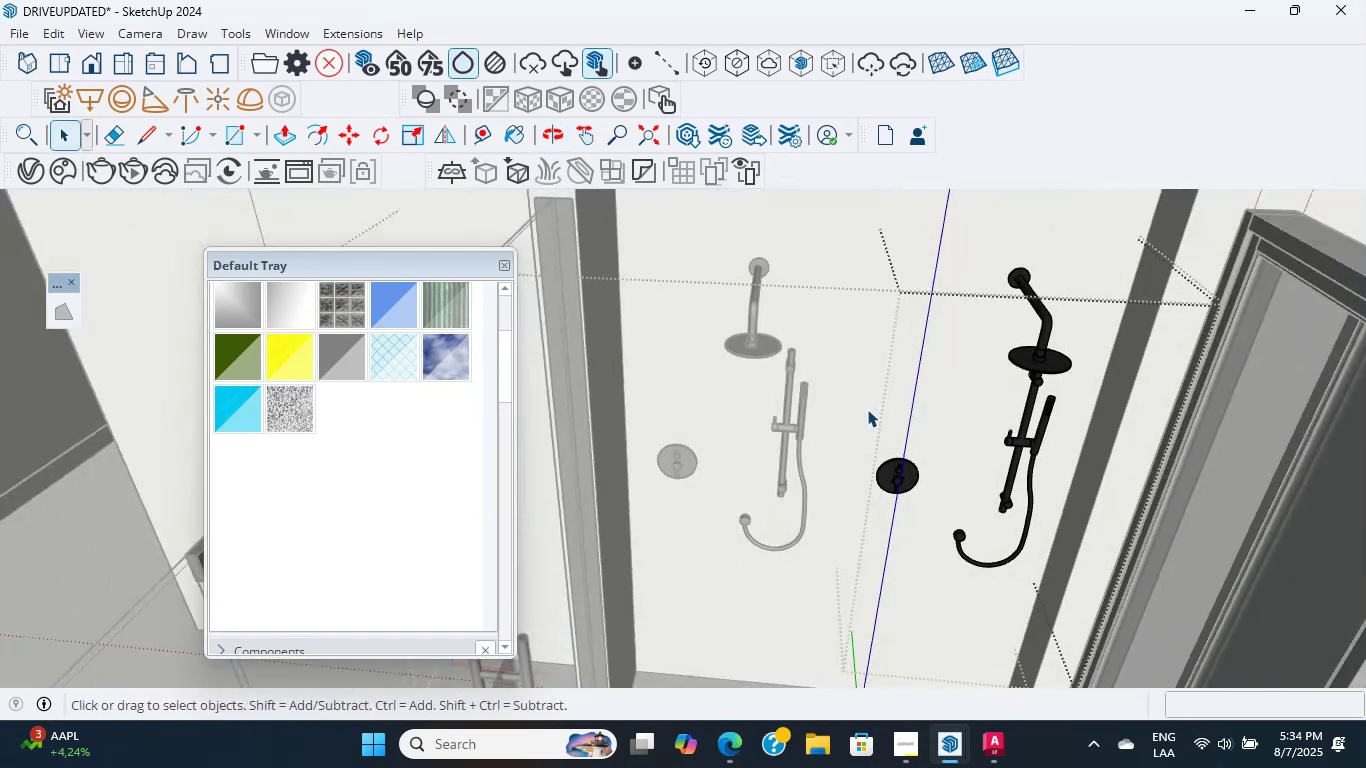 
key(Escape)
 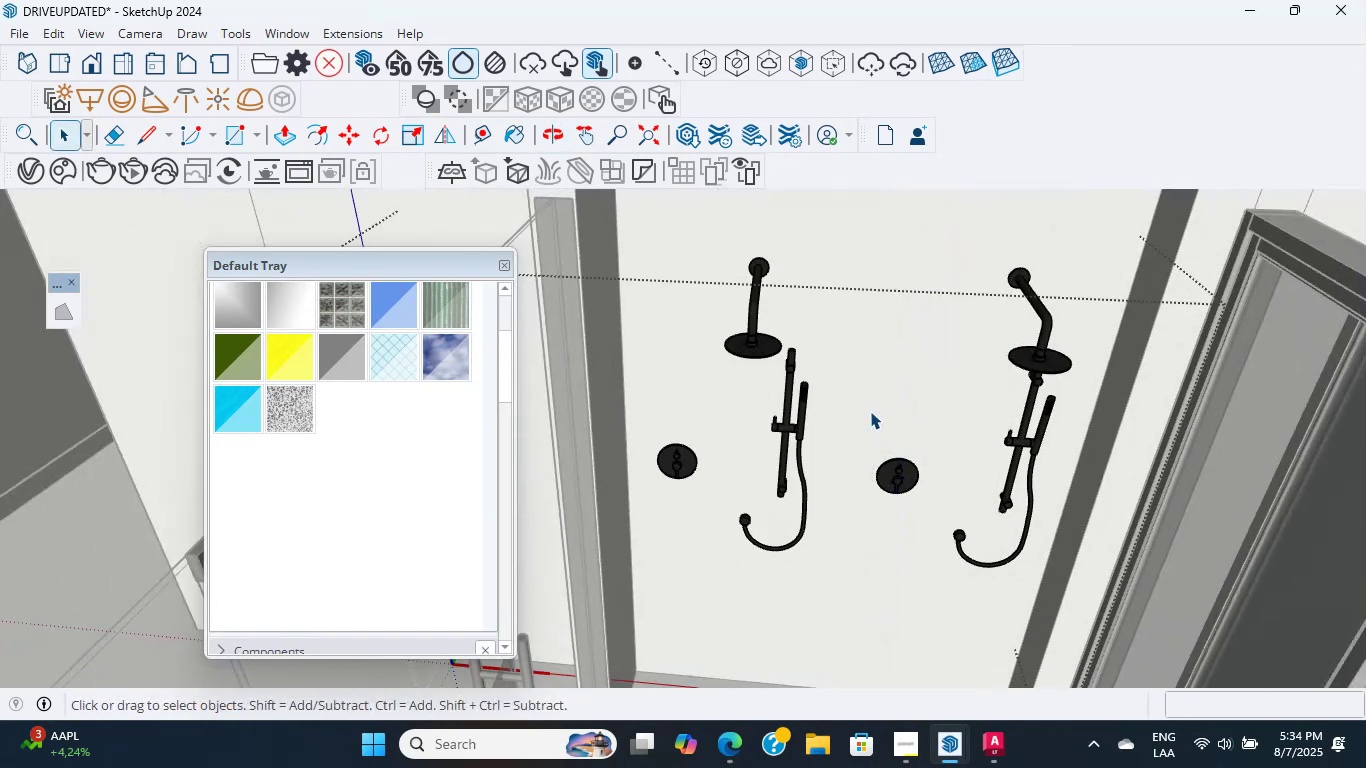 
key(Escape)
 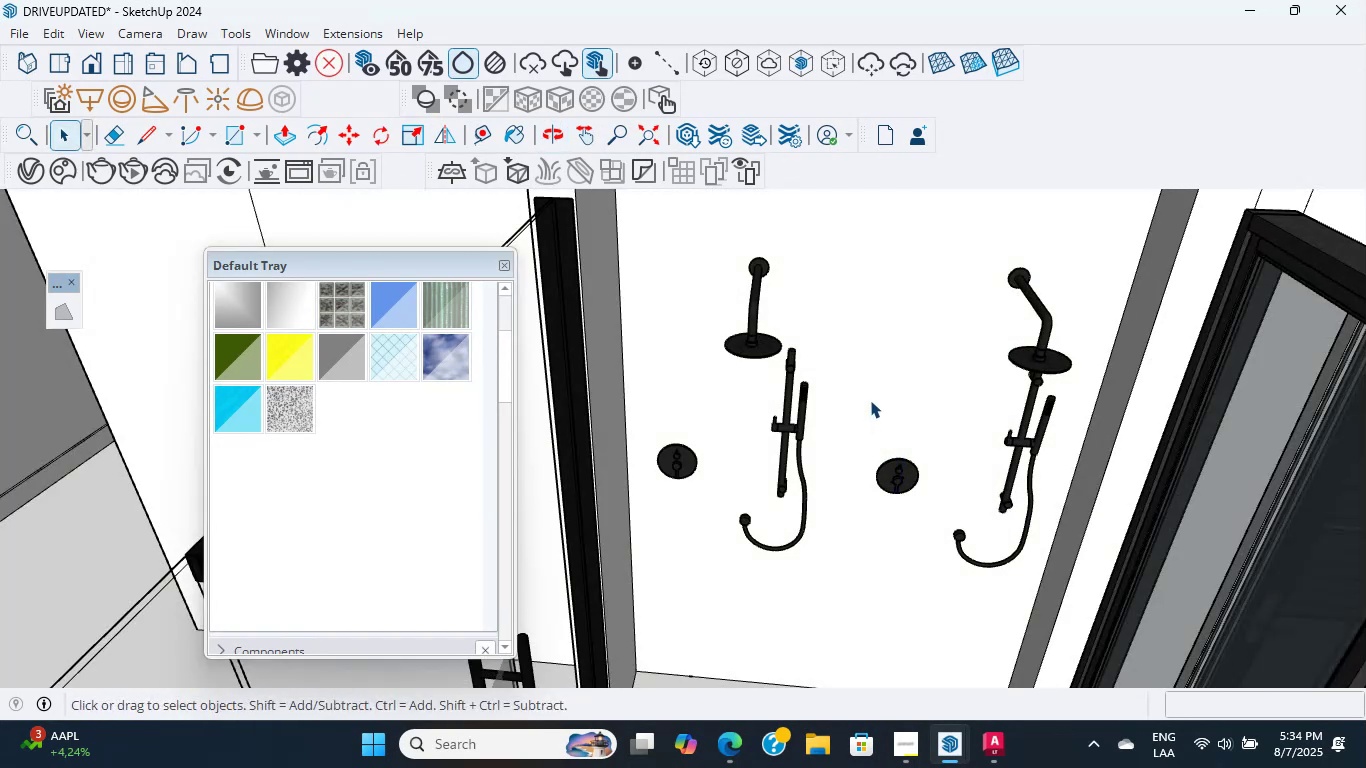 
hold_key(key=ShiftLeft, duration=0.65)
scroll: coordinate [871, 400], scroll_direction: down, amount: 1.0
 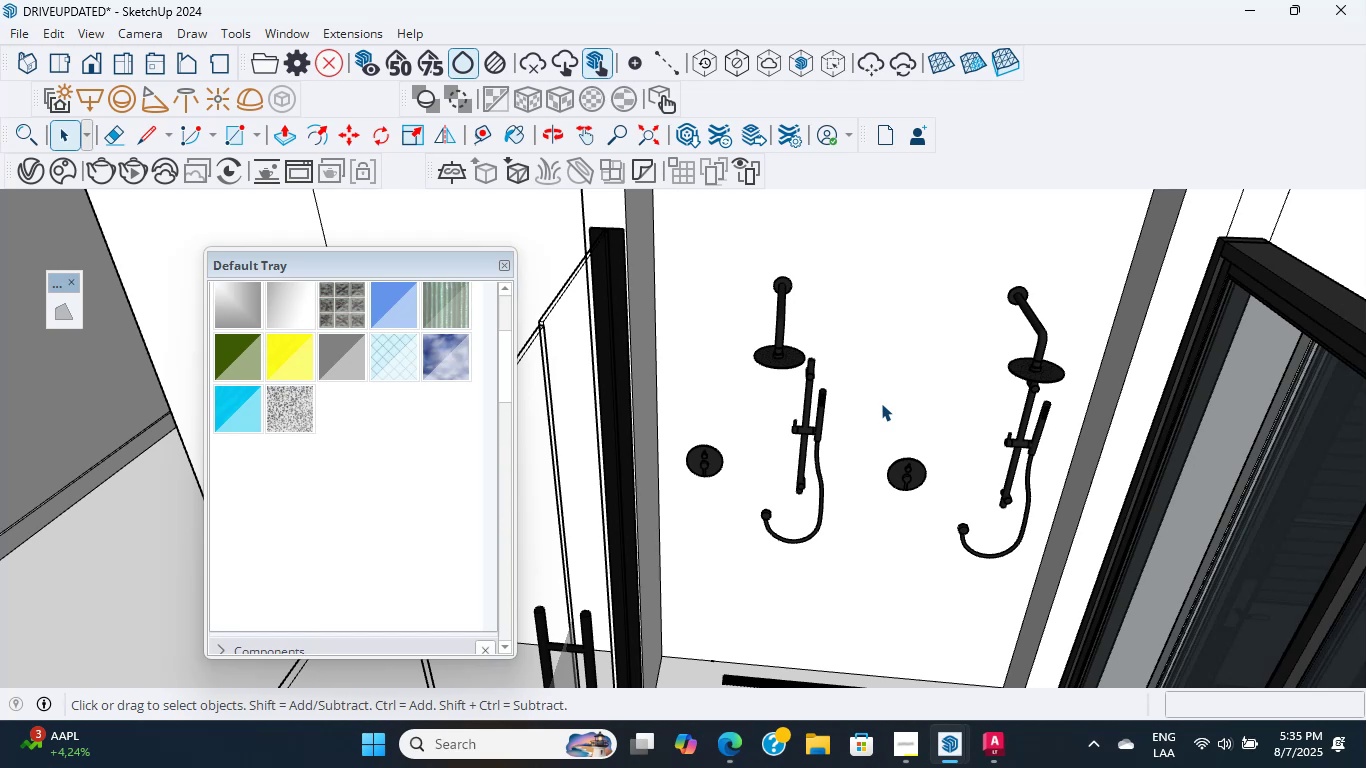 
wait(30.0)
 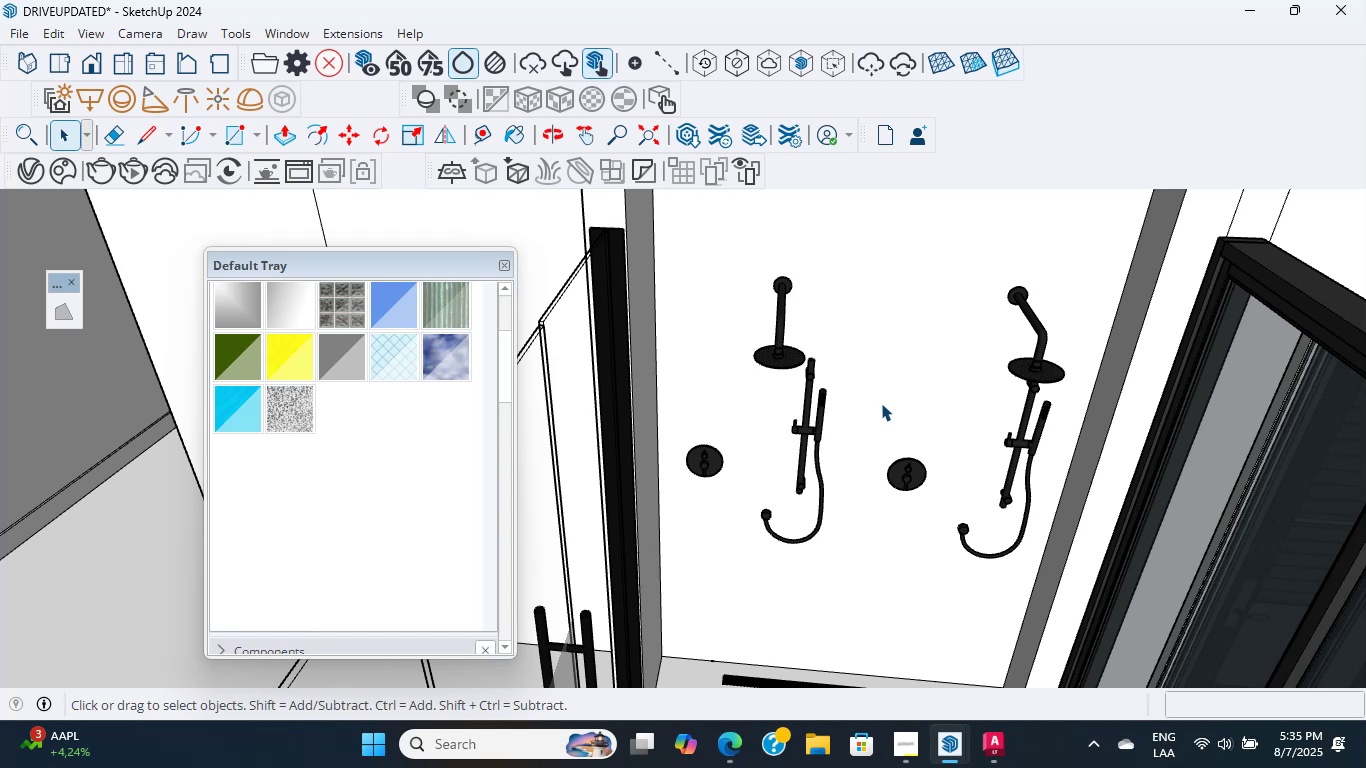 
hold_key(key=ShiftLeft, duration=0.7)
scroll: coordinate [603, 494], scroll_direction: down, amount: 3.0
 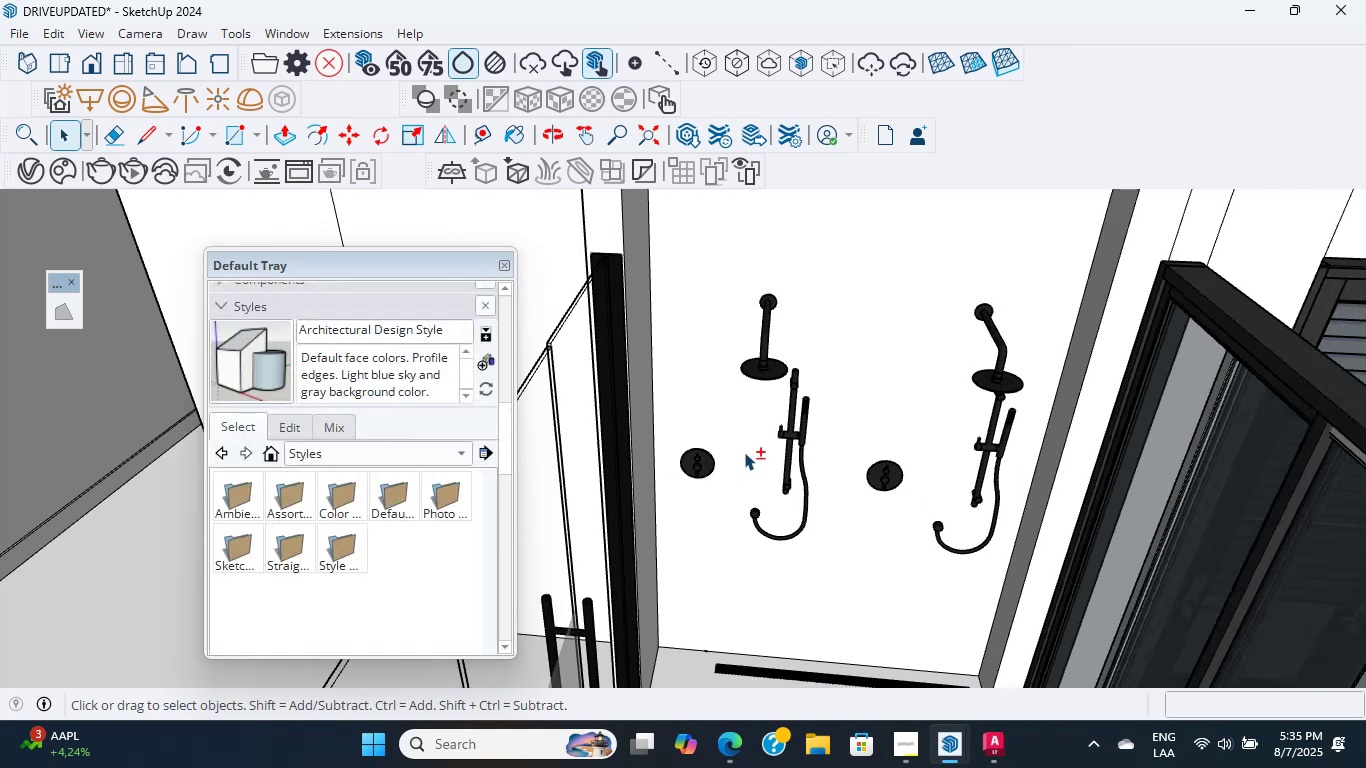 
scroll: coordinate [760, 572], scroll_direction: up, amount: 5.0
 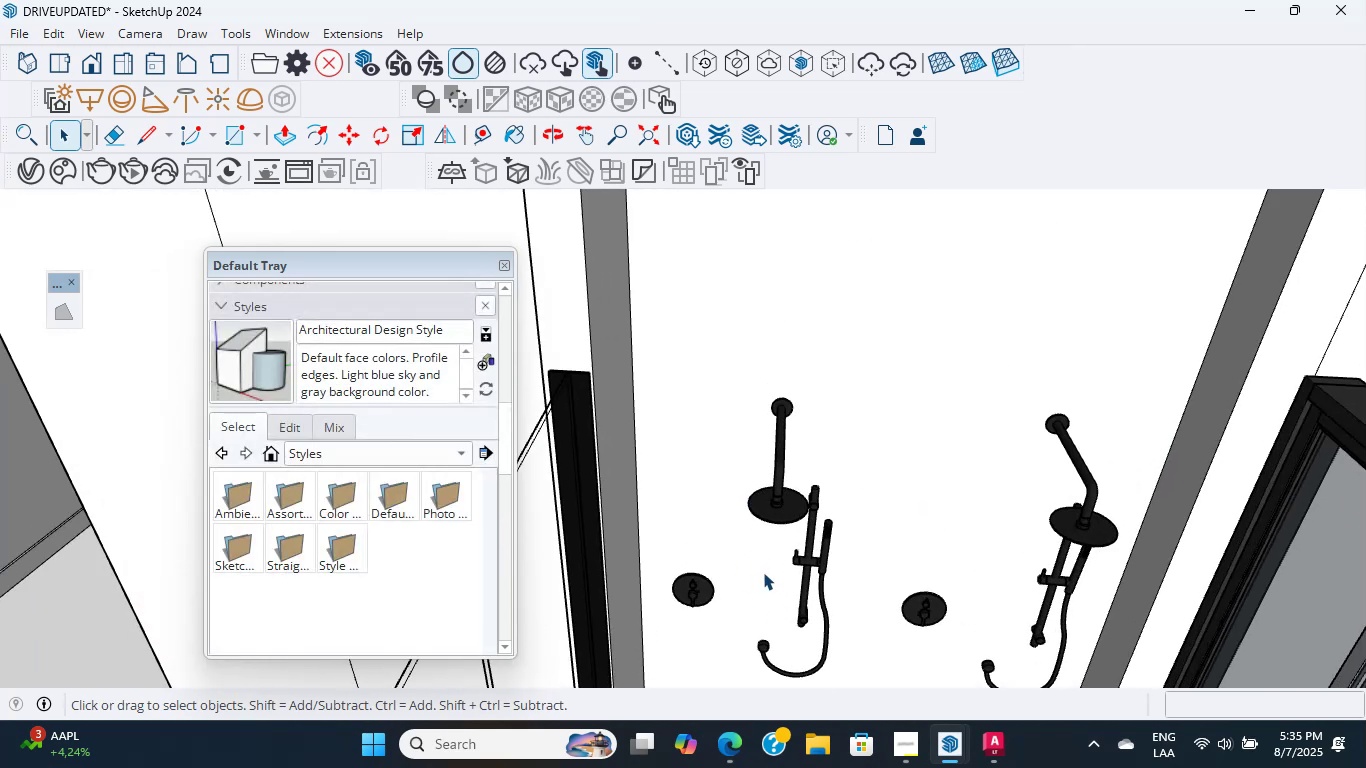 
middle_click([763, 572])
 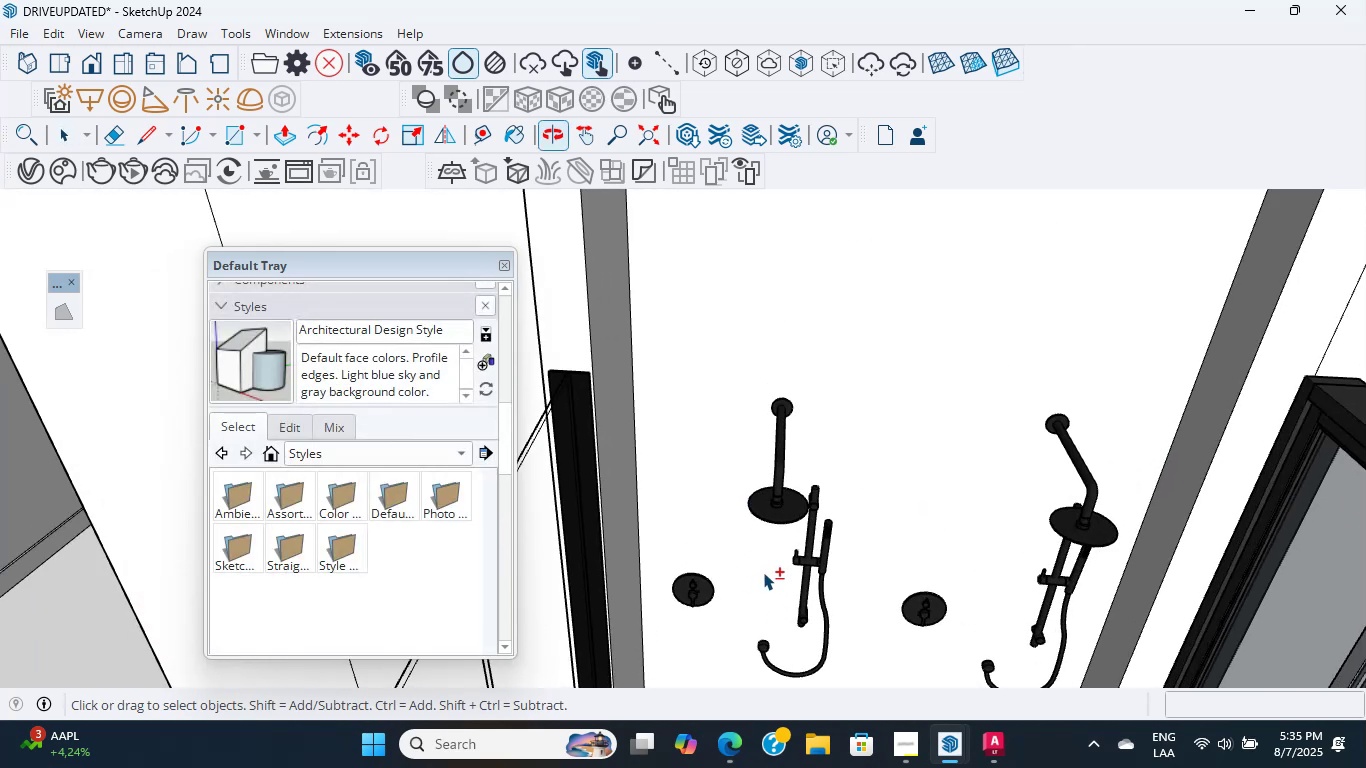 
hold_key(key=ShiftLeft, duration=0.77)
scroll: coordinate [830, 560], scroll_direction: up, amount: 8.0
 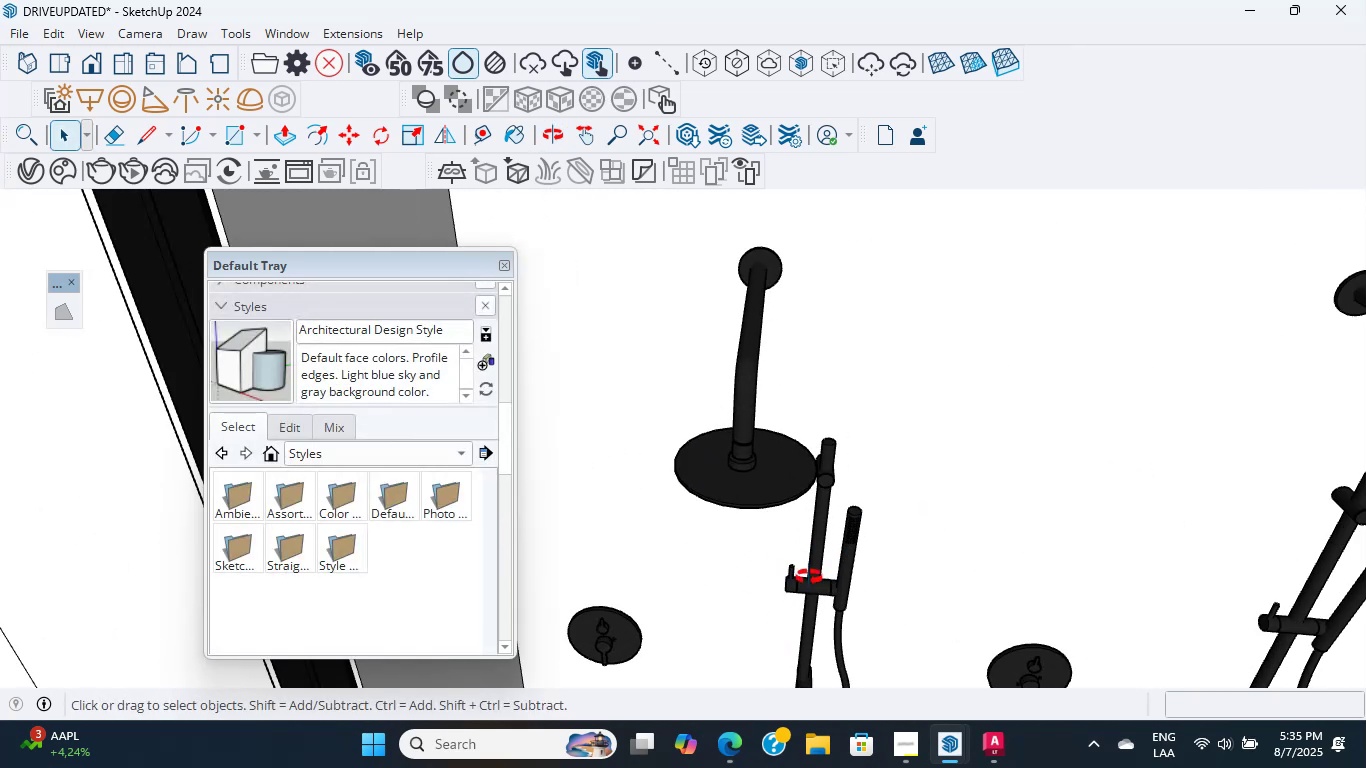 
key(Shift+ShiftLeft)
 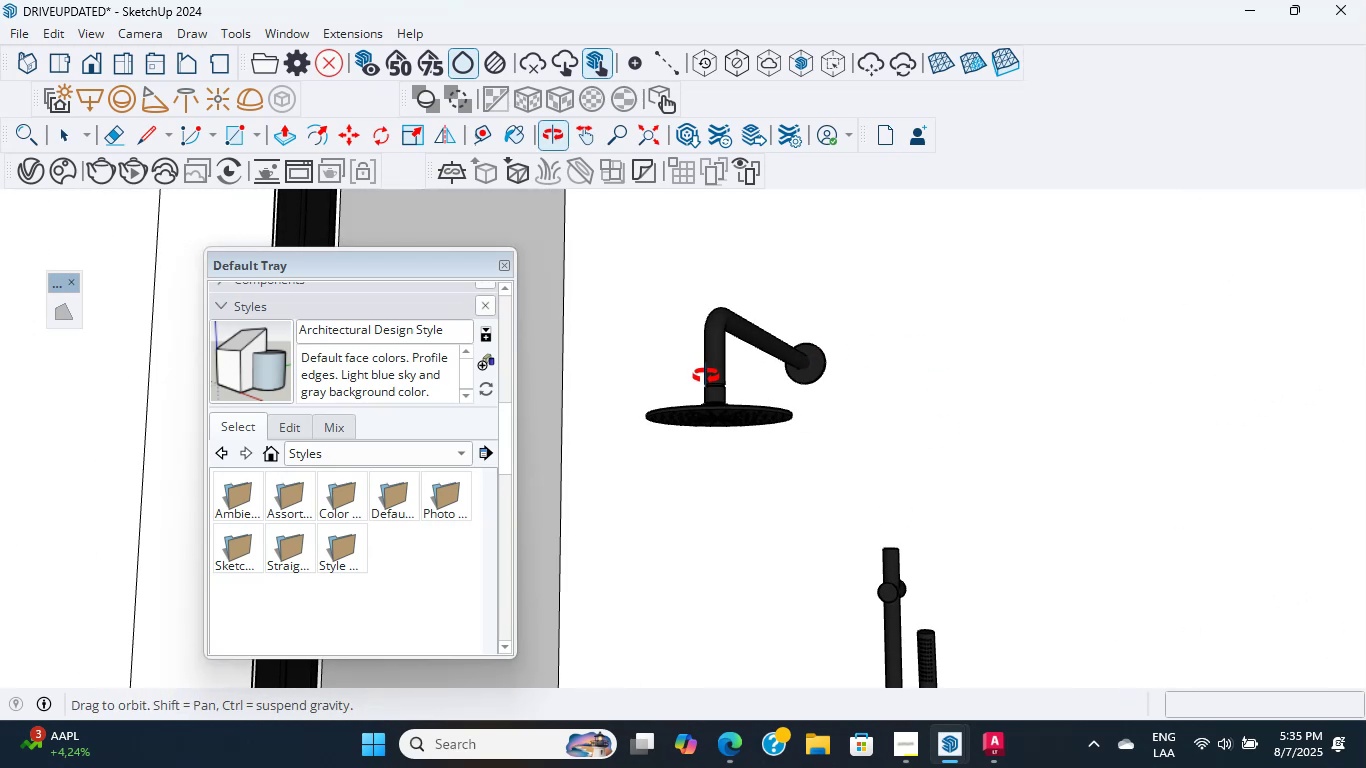 
hold_key(key=ShiftLeft, duration=4.46)
scroll: coordinate [906, 480], scroll_direction: down, amount: 21.0
 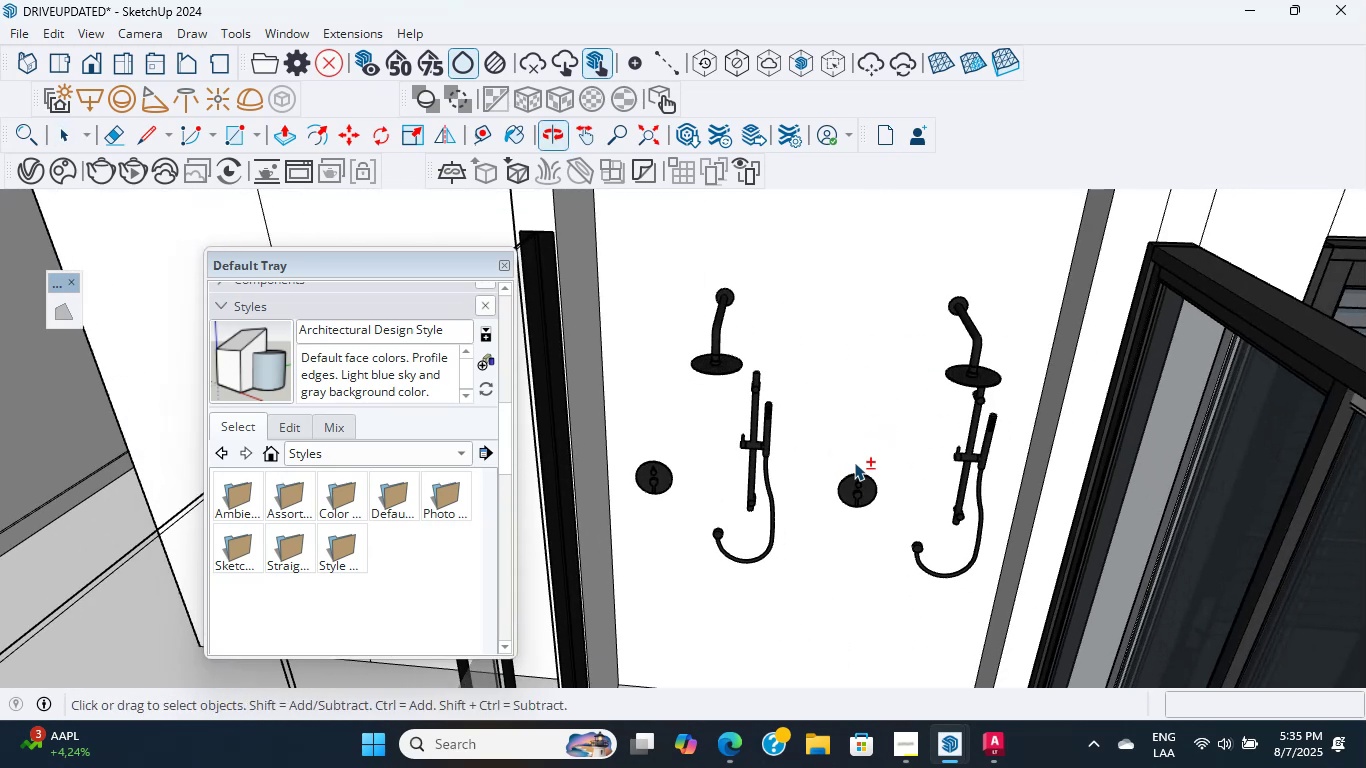 
scroll: coordinate [786, 344], scroll_direction: up, amount: 3.0
 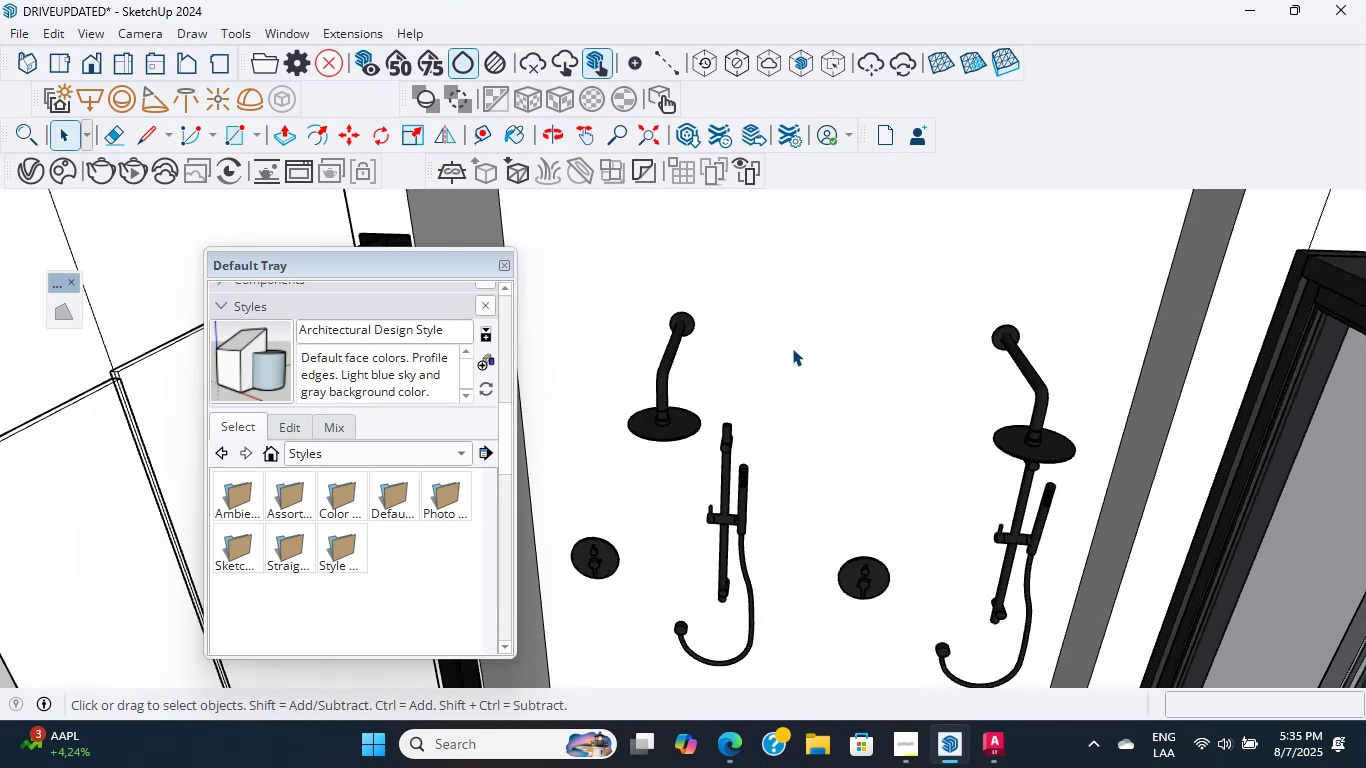 
hold_key(key=ShiftLeft, duration=0.35)
 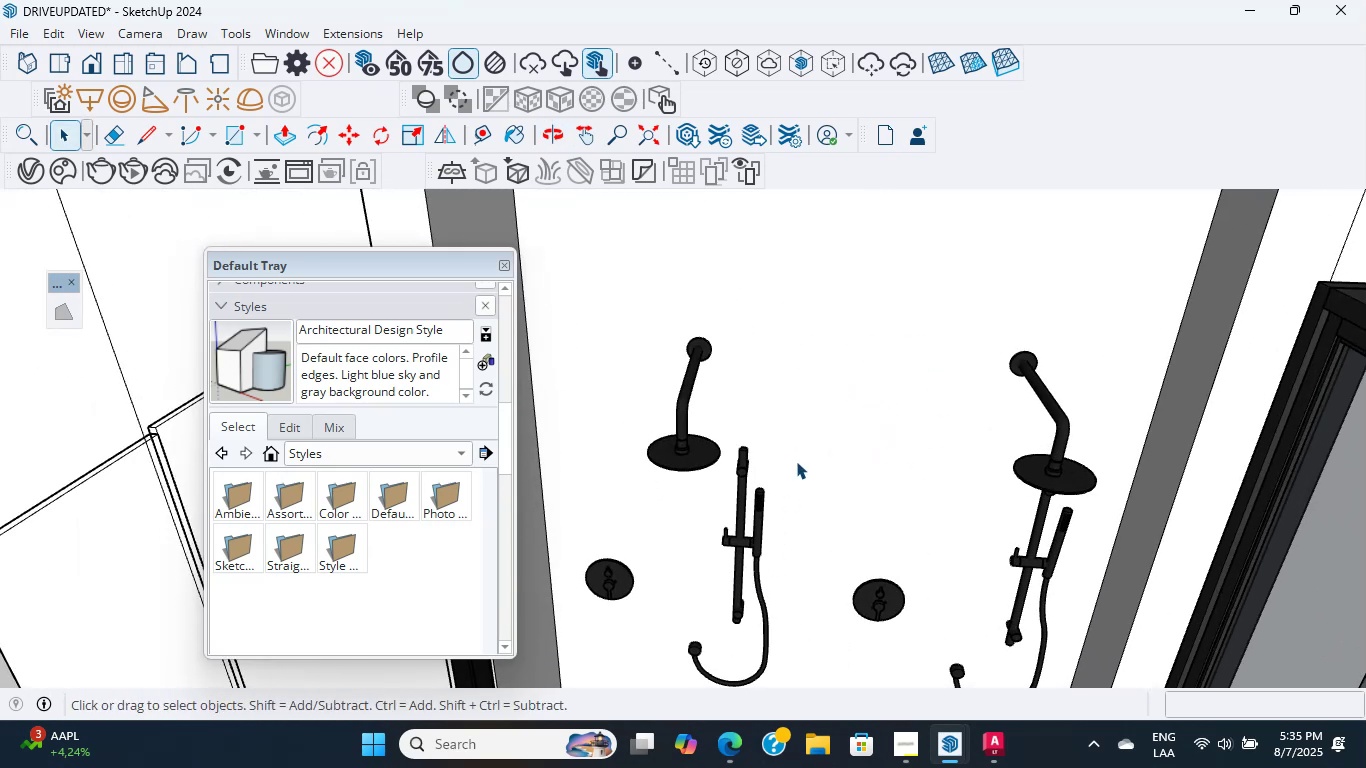 
hold_key(key=ShiftLeft, duration=0.3)
 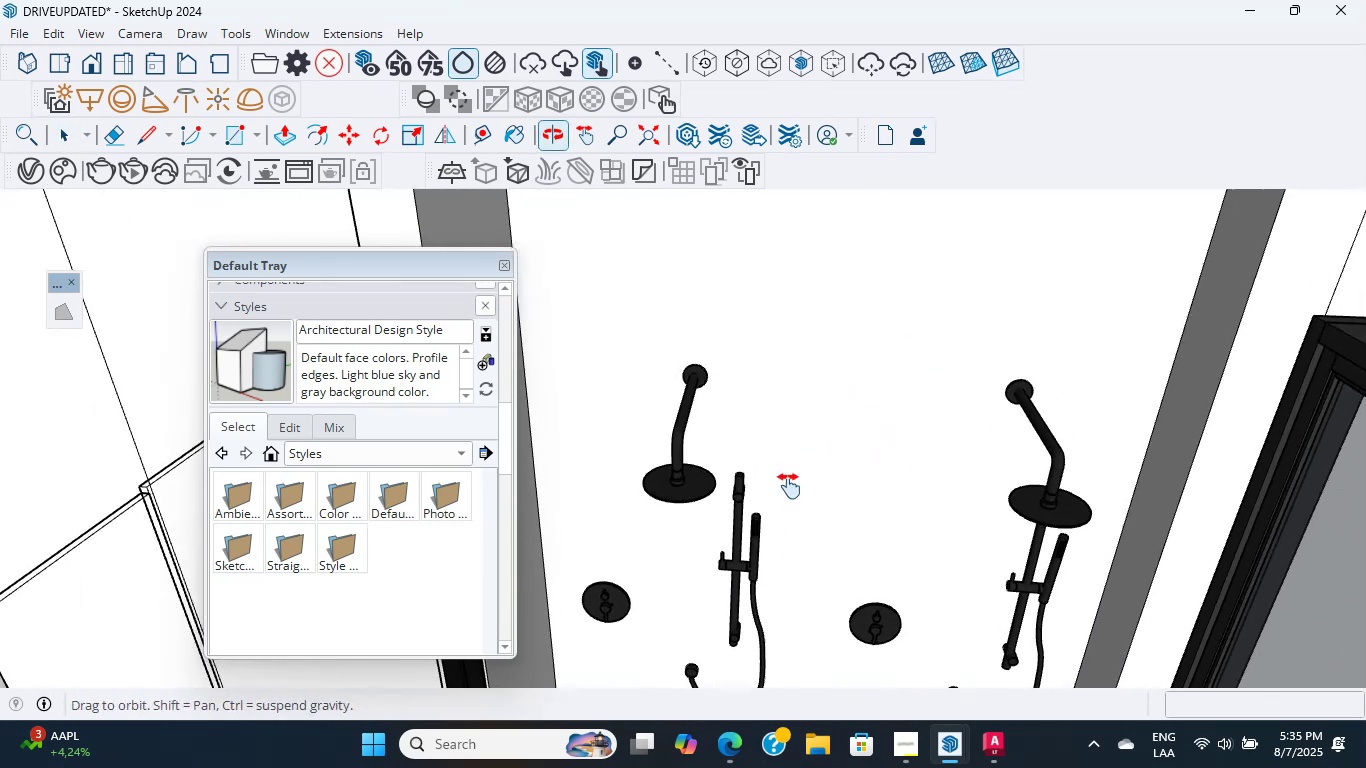 
scroll: coordinate [749, 483], scroll_direction: up, amount: 5.0
 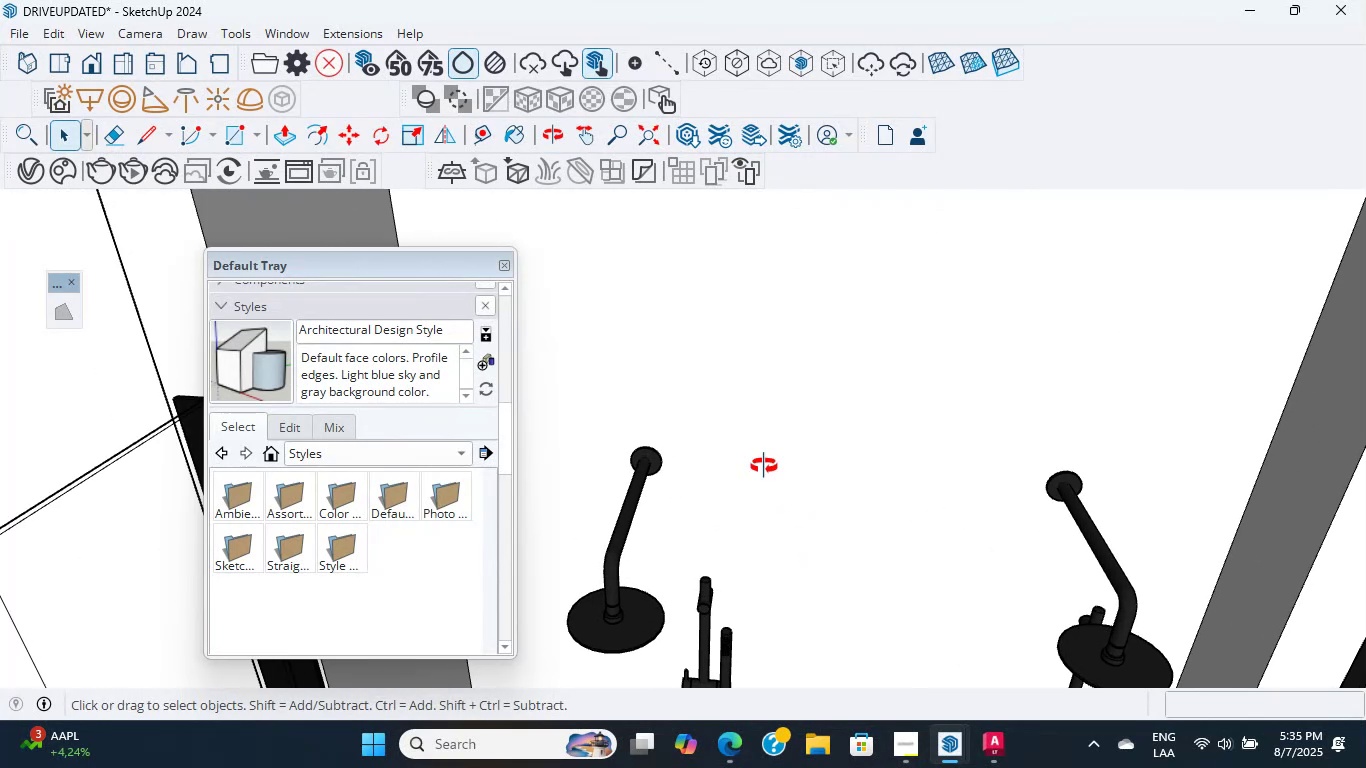 
hold_key(key=ShiftLeft, duration=4.63)
 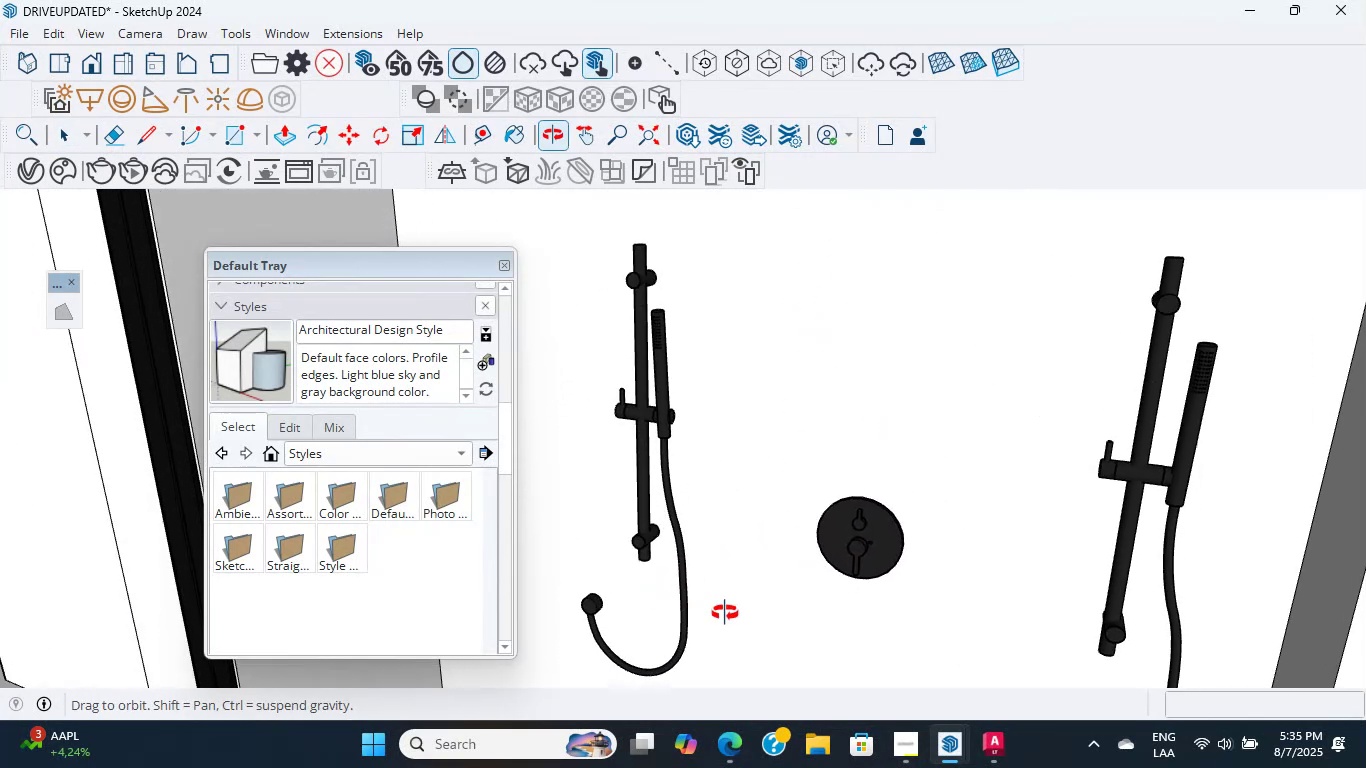 
left_click([741, 751])
 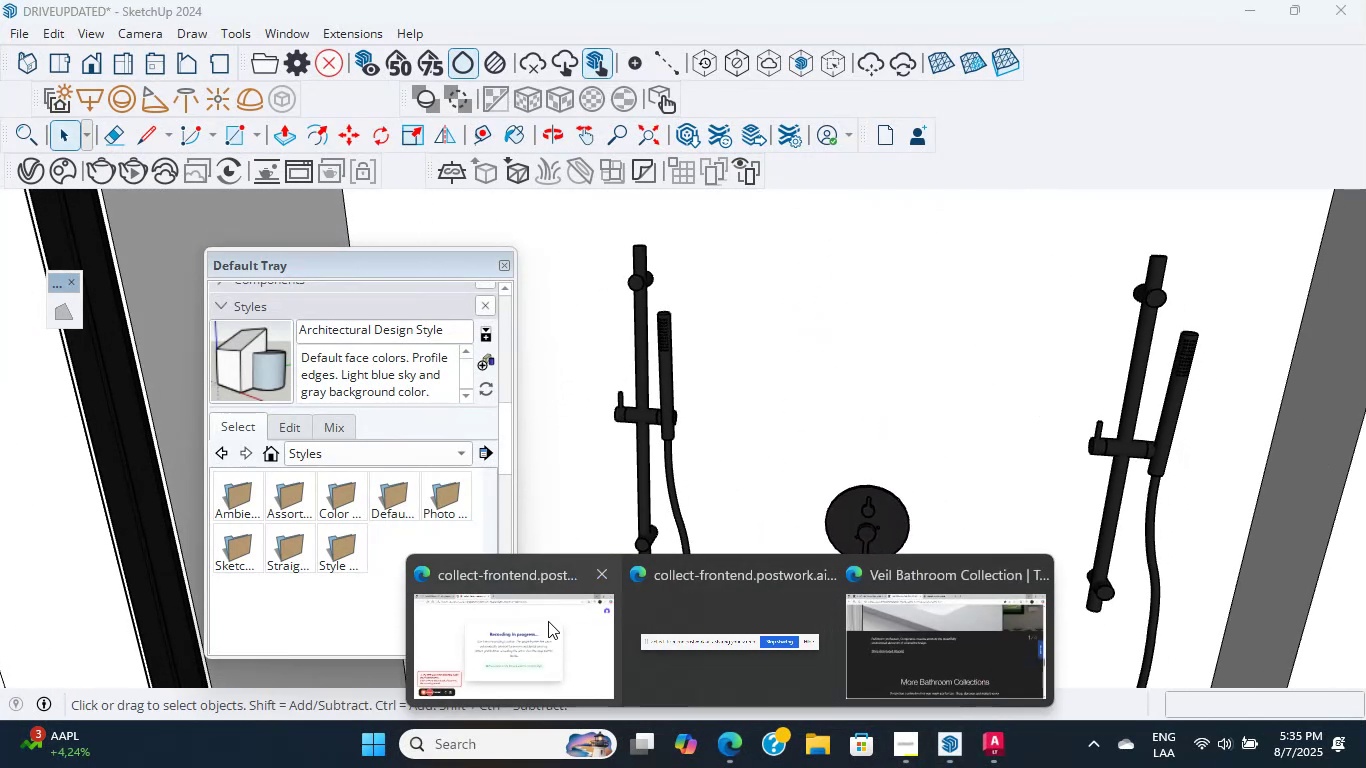 
left_click([511, 615])
 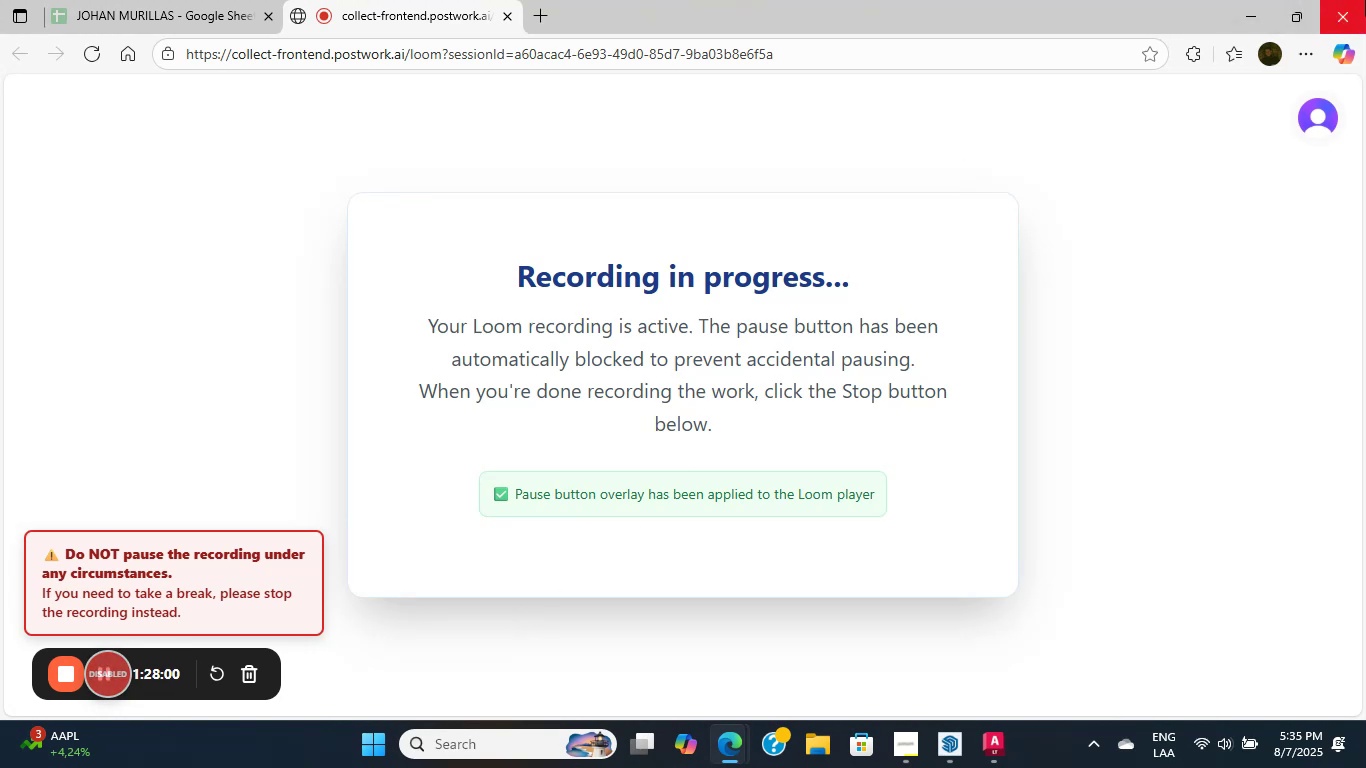 
left_click([1243, 0])
 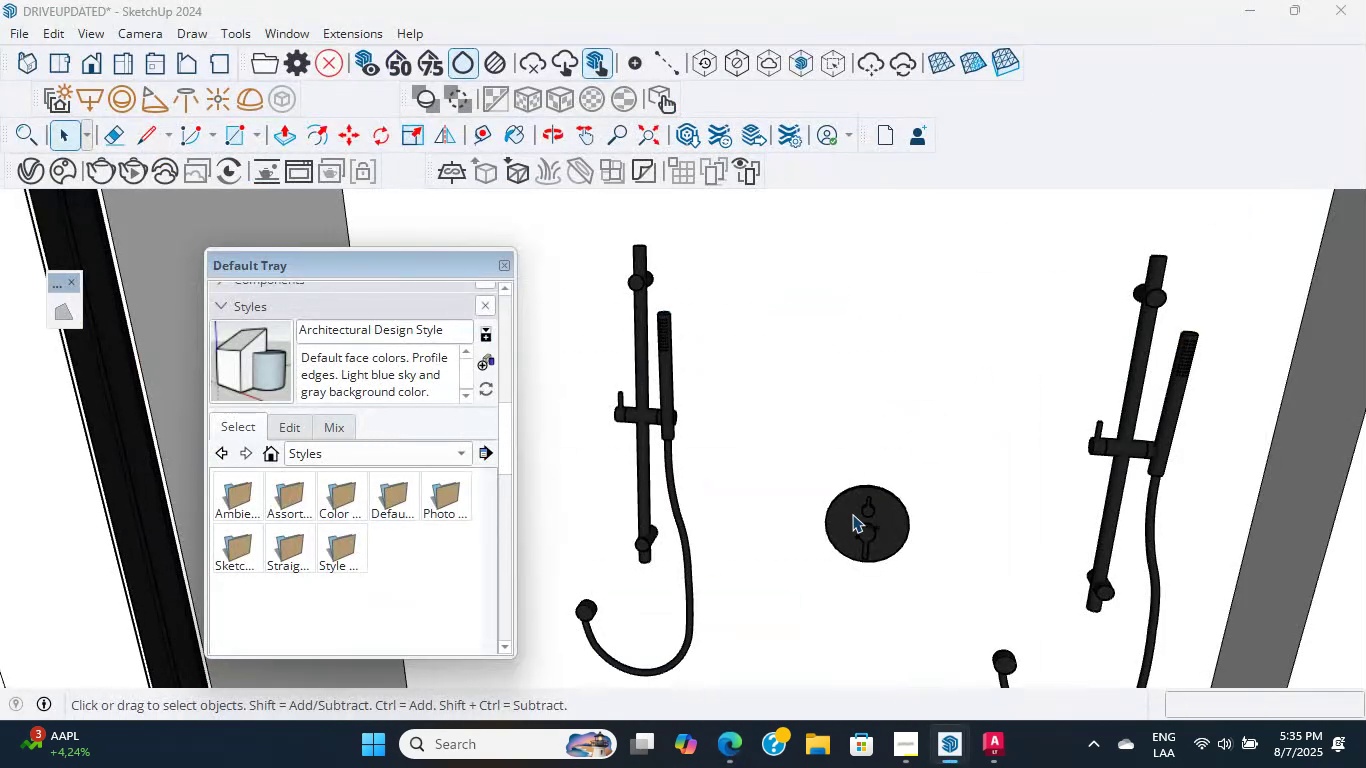 
scroll: coordinate [842, 527], scroll_direction: down, amount: 5.0
 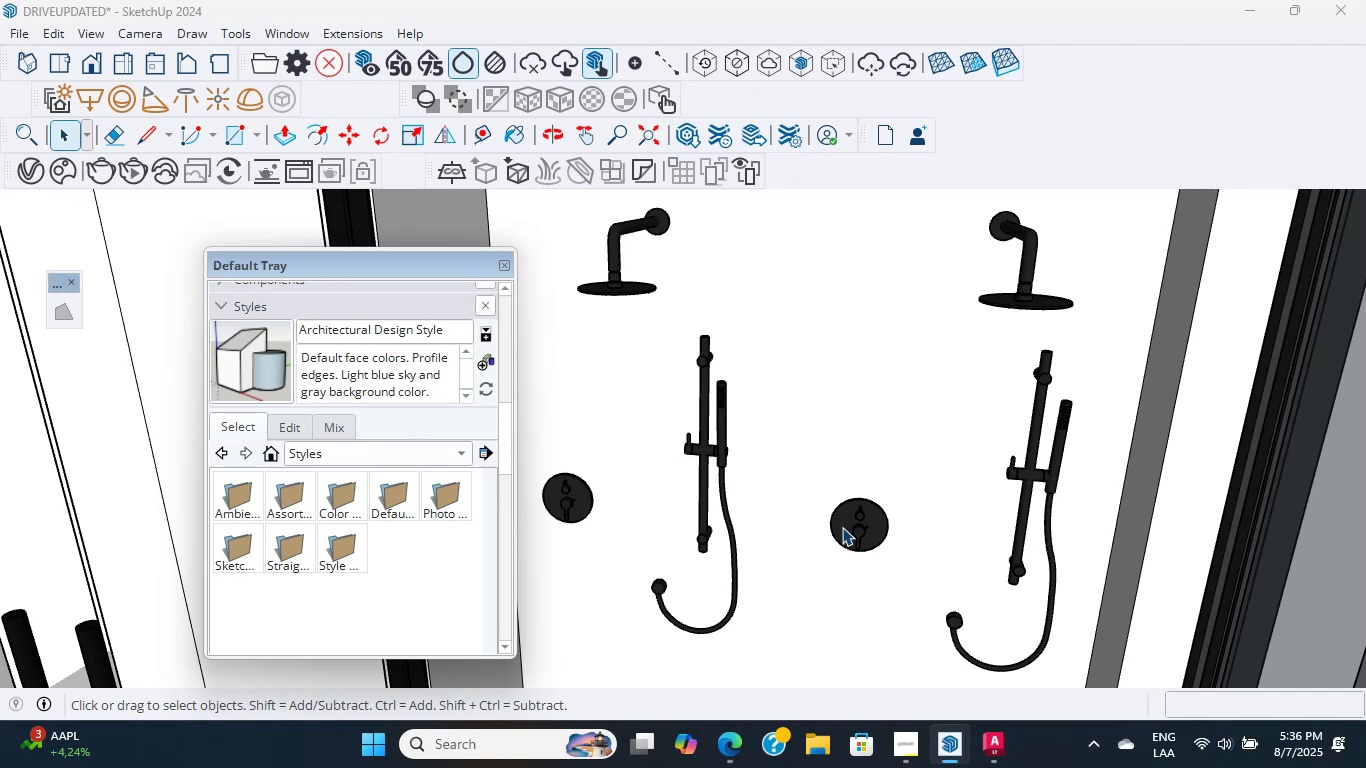 
wait(23.74)
 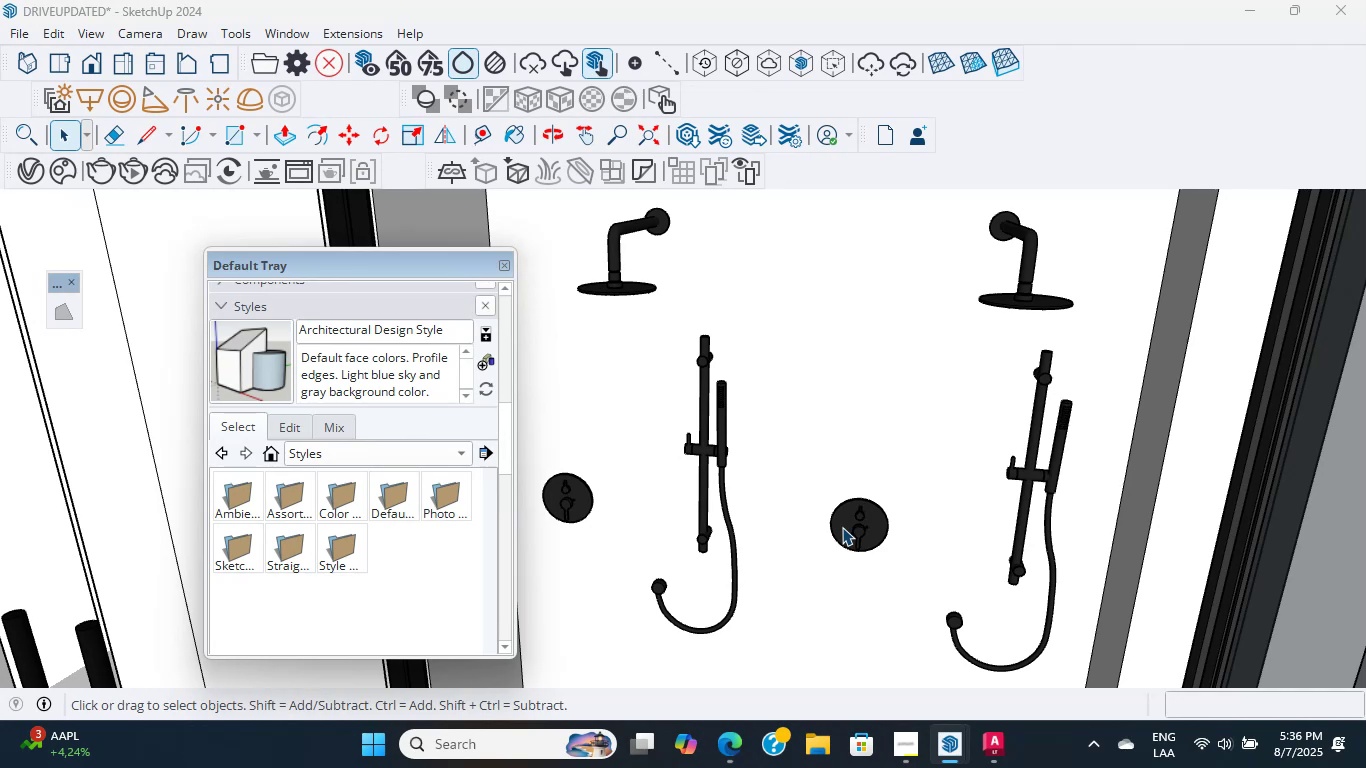 
scroll: coordinate [915, 462], scroll_direction: up, amount: 3.0
 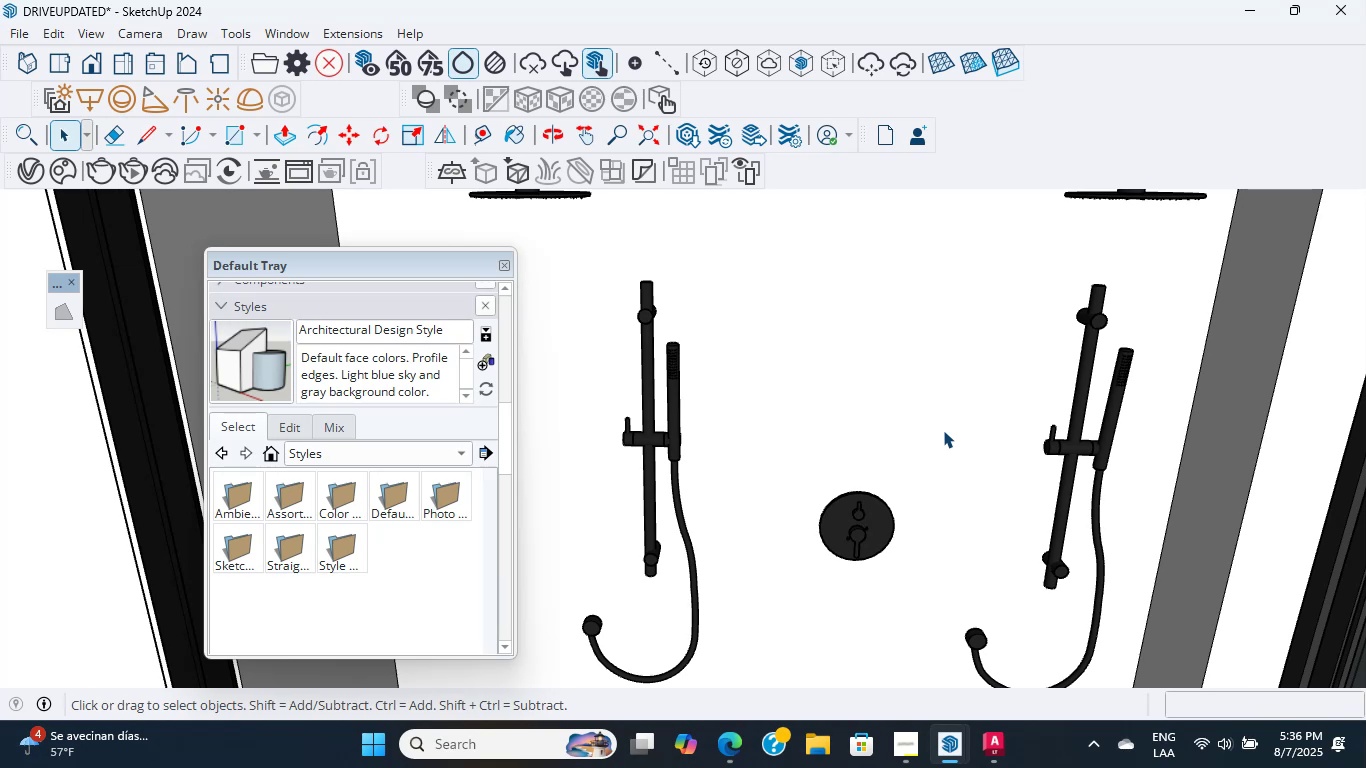 
wait(37.61)
 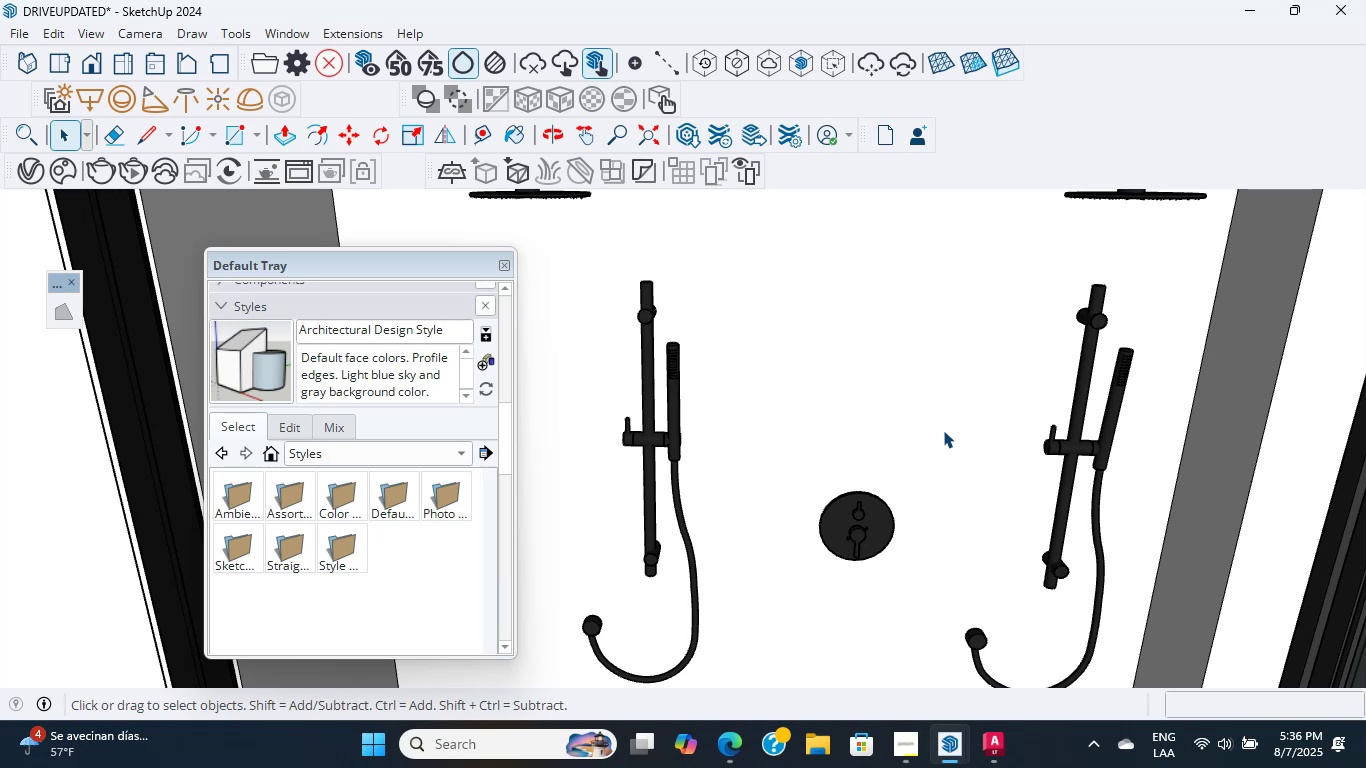 
scroll: coordinate [795, 465], scroll_direction: down, amount: 14.0
 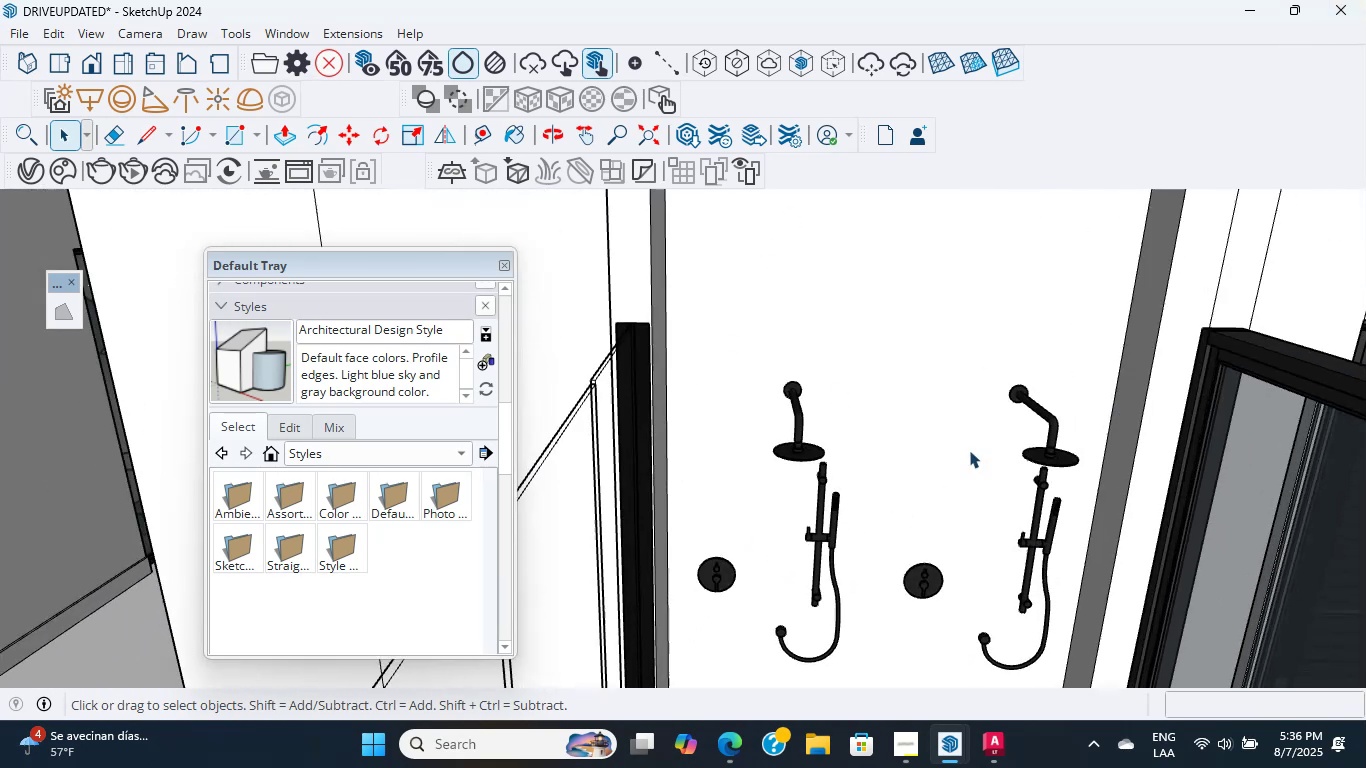 
hold_key(key=ShiftLeft, duration=0.51)
 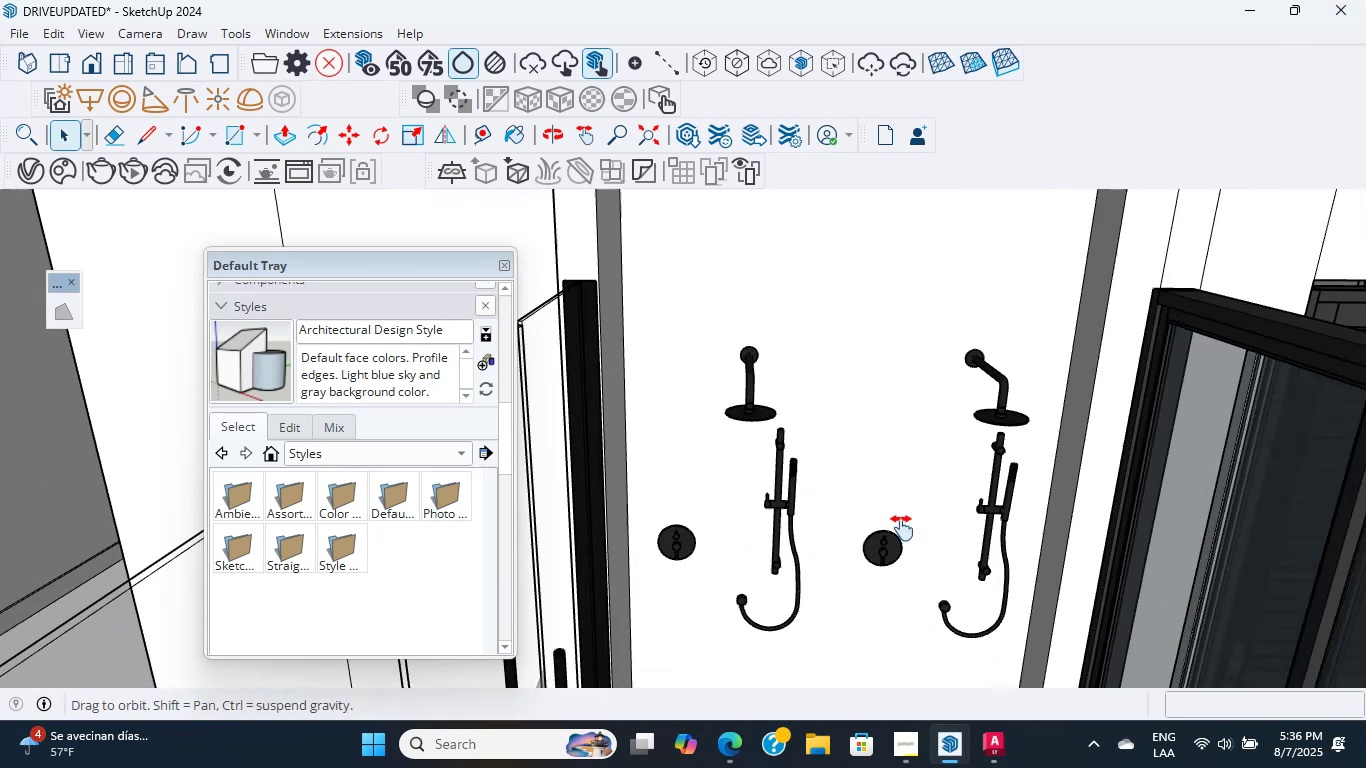 
scroll: coordinate [684, 543], scroll_direction: down, amount: 5.0
 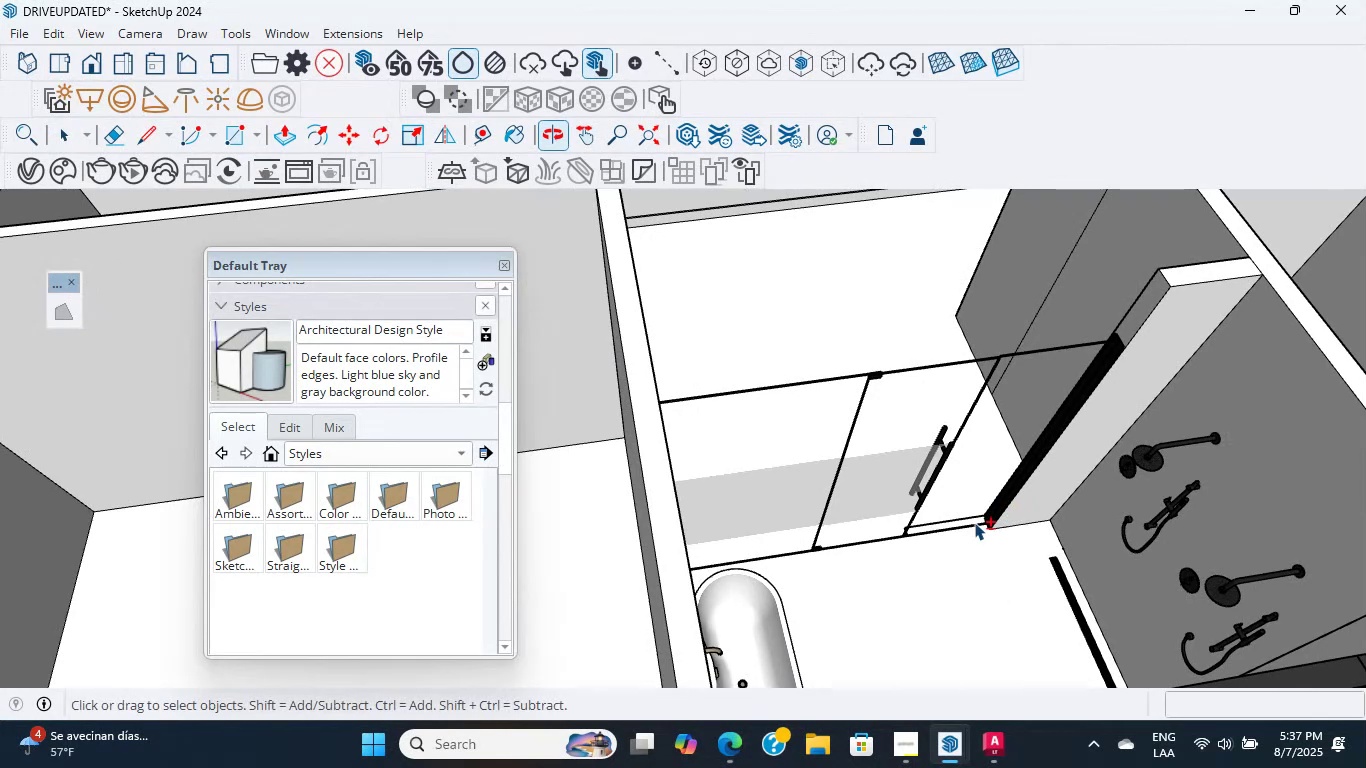 
hold_key(key=ShiftLeft, duration=0.59)
 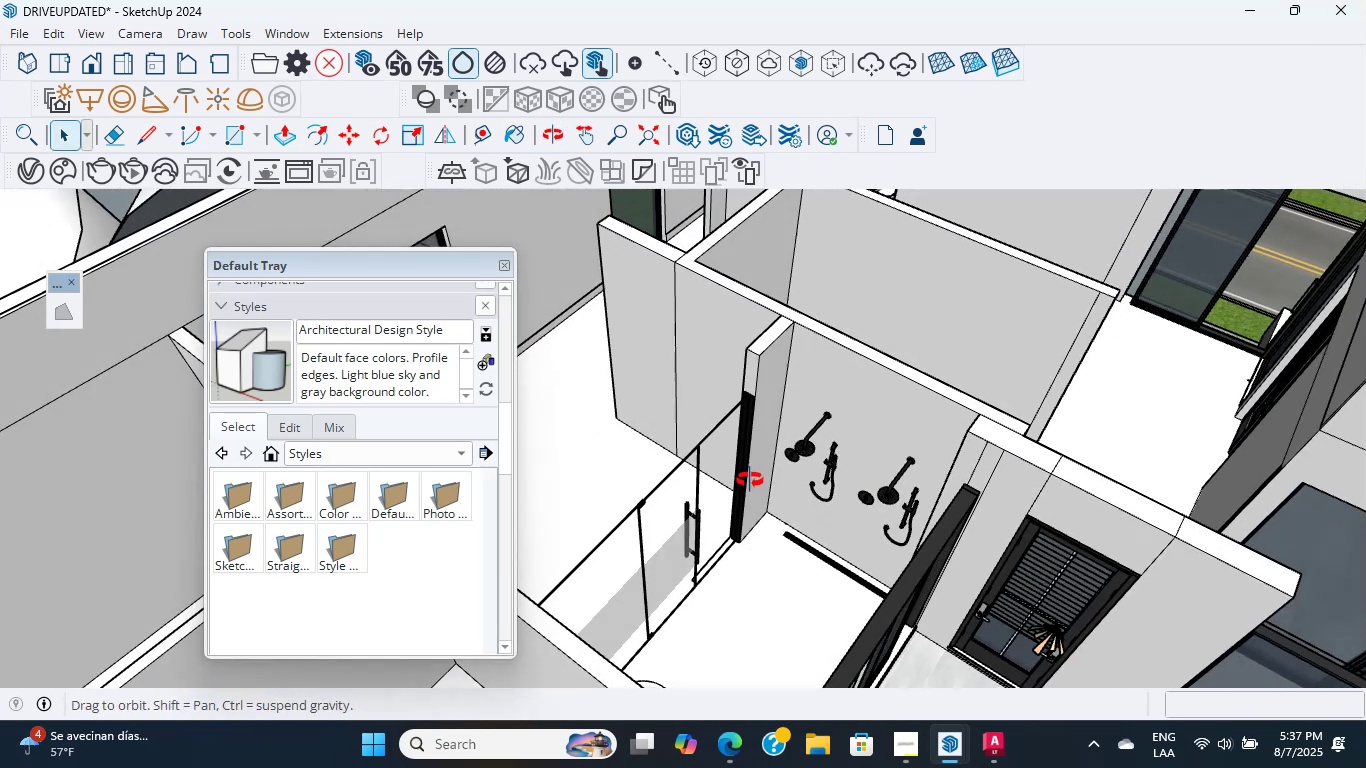 
hold_key(key=ShiftLeft, duration=0.79)
 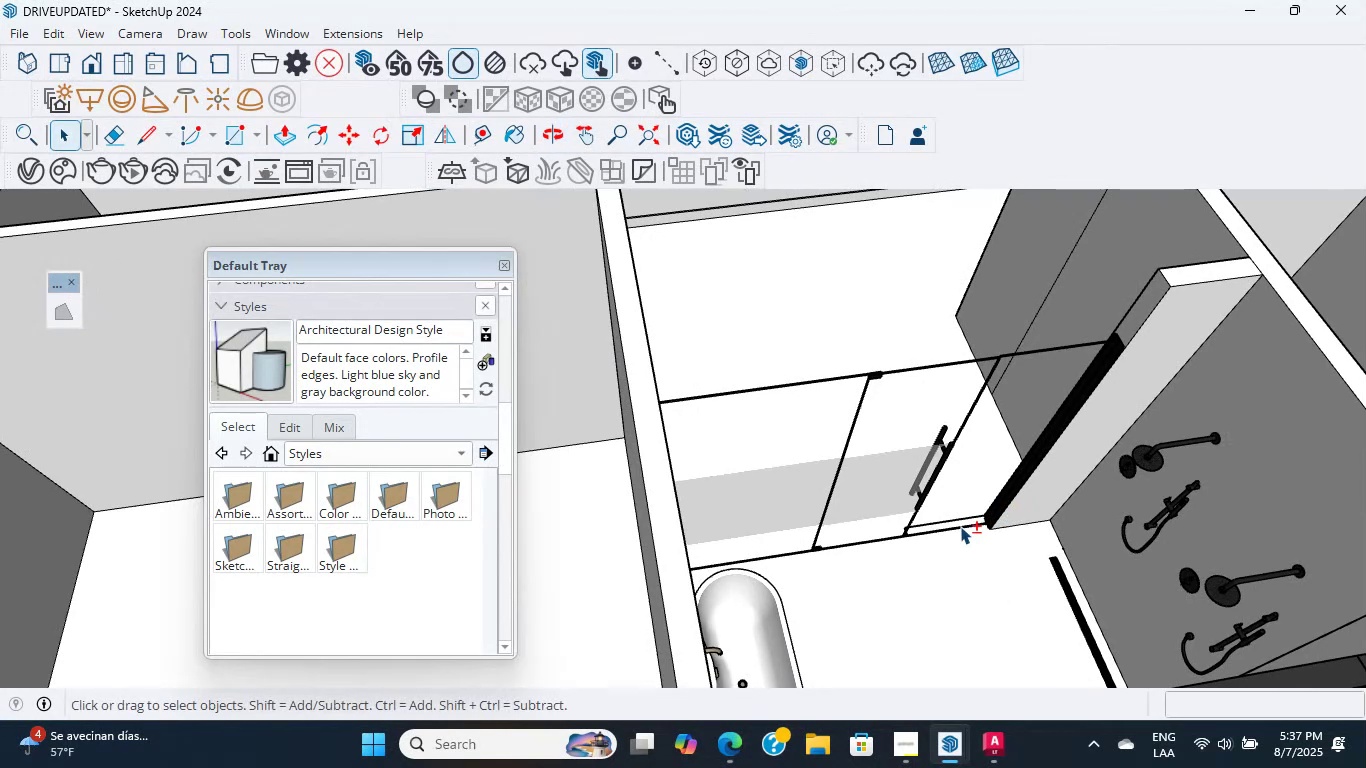 
scroll: coordinate [933, 528], scroll_direction: up, amount: 1.0
 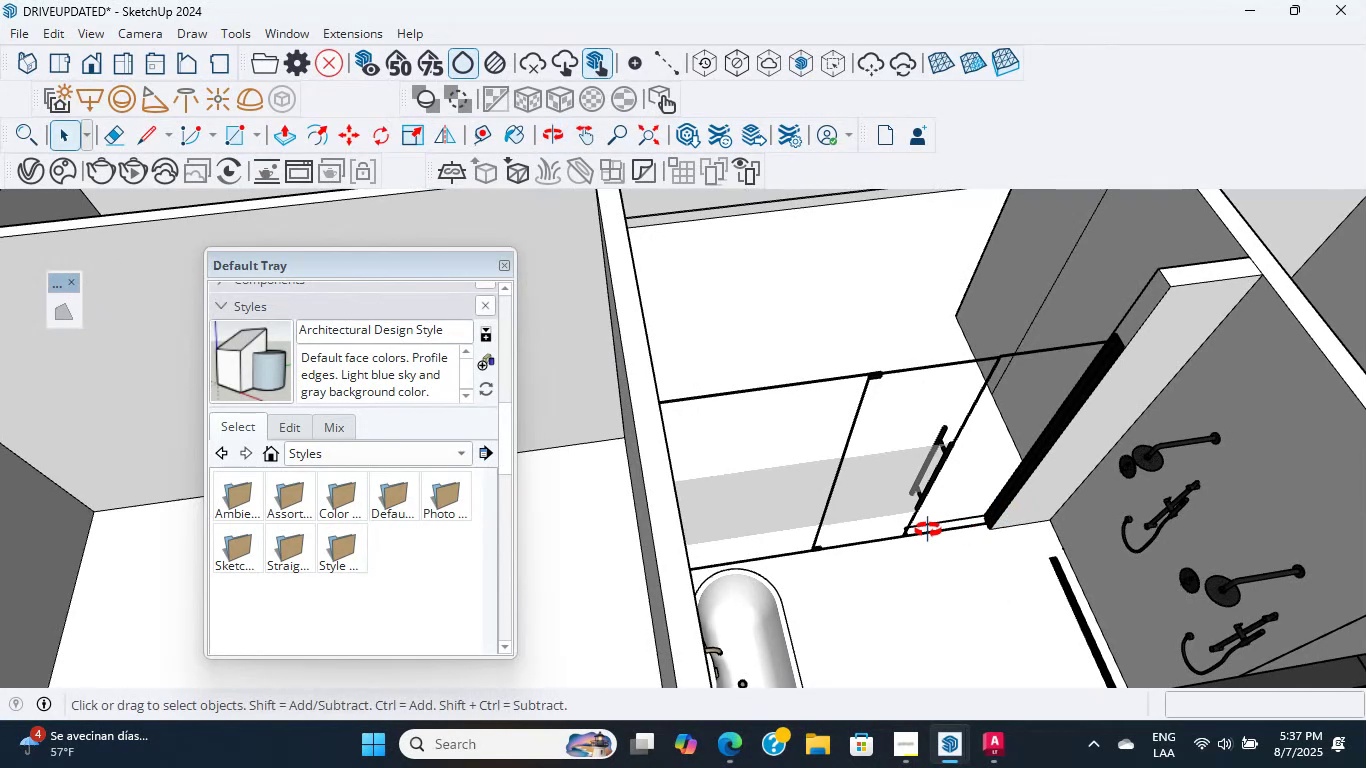 
hold_key(key=ShiftLeft, duration=0.49)
 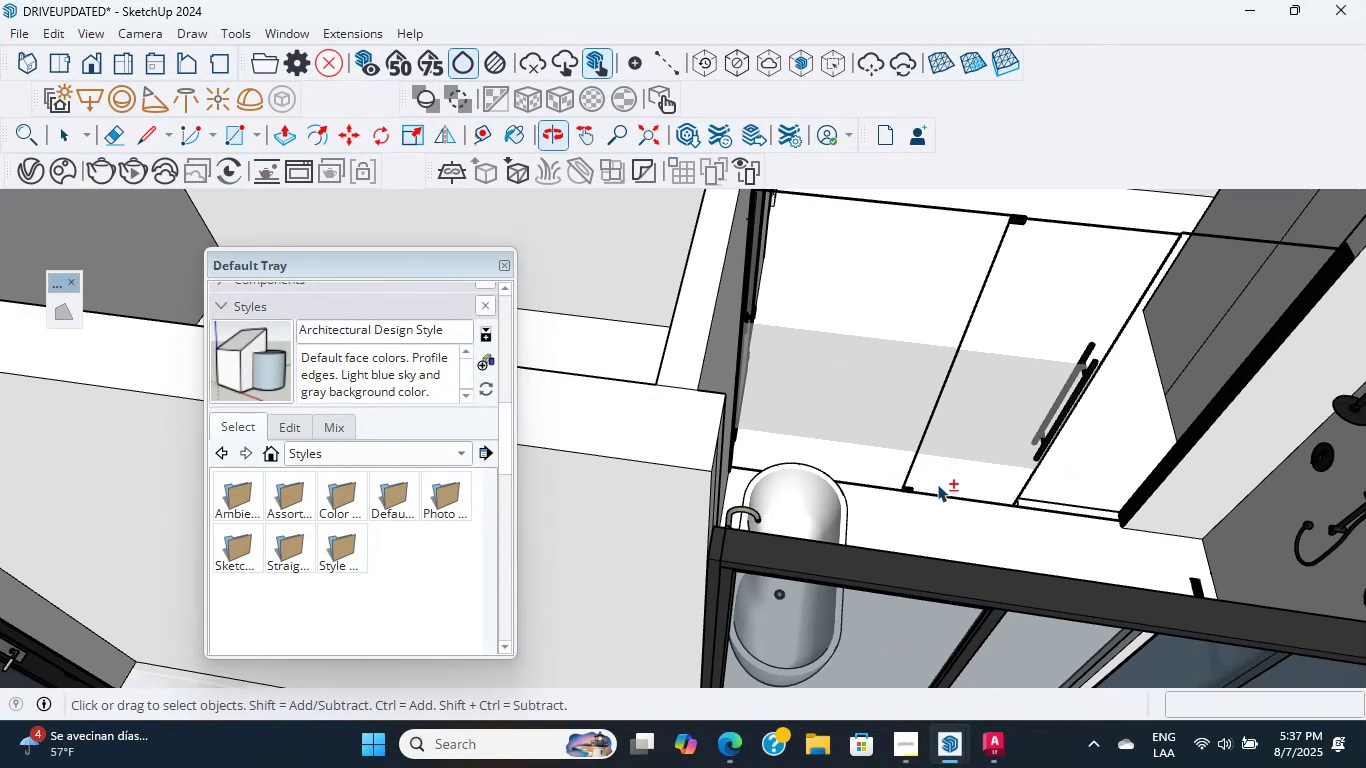 
scroll: coordinate [867, 494], scroll_direction: up, amount: 6.0
 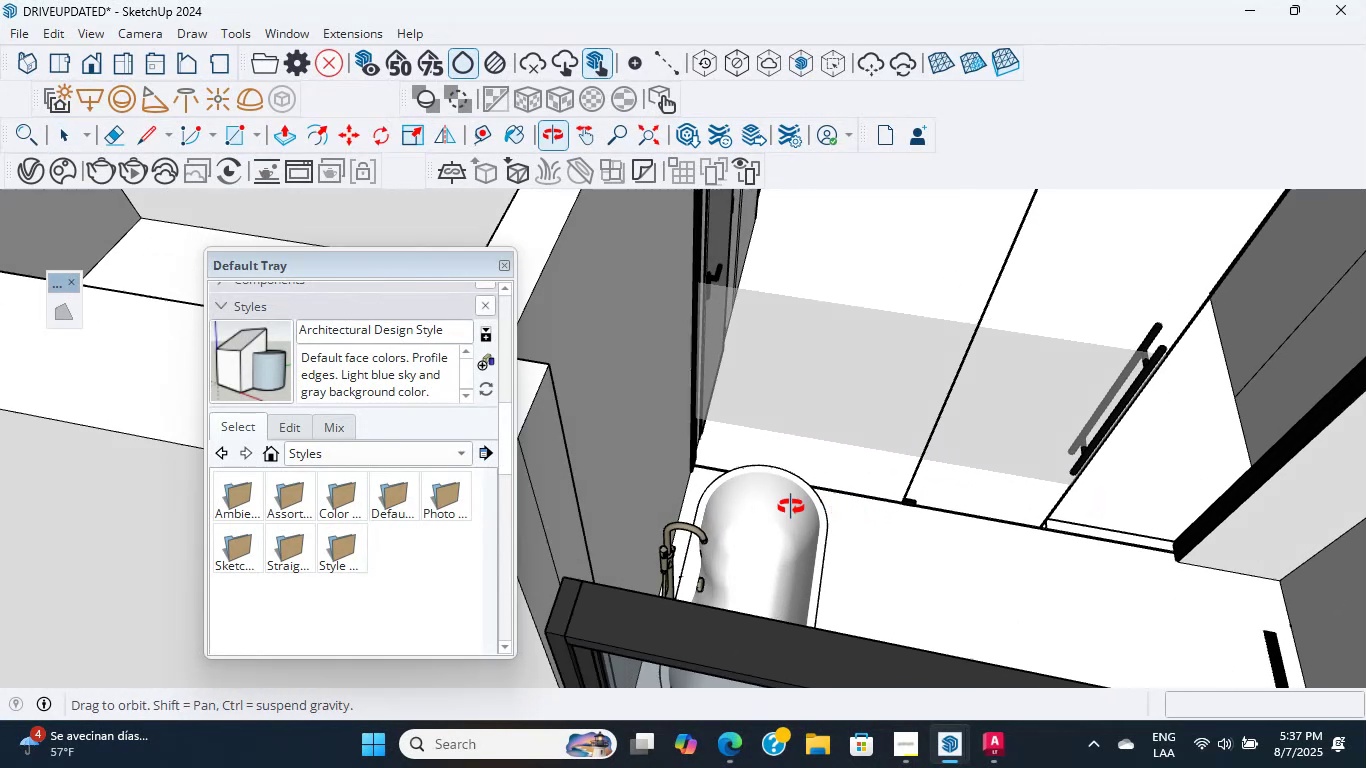 
hold_key(key=ShiftLeft, duration=0.63)
scroll: coordinate [642, 489], scroll_direction: up, amount: 1.0
 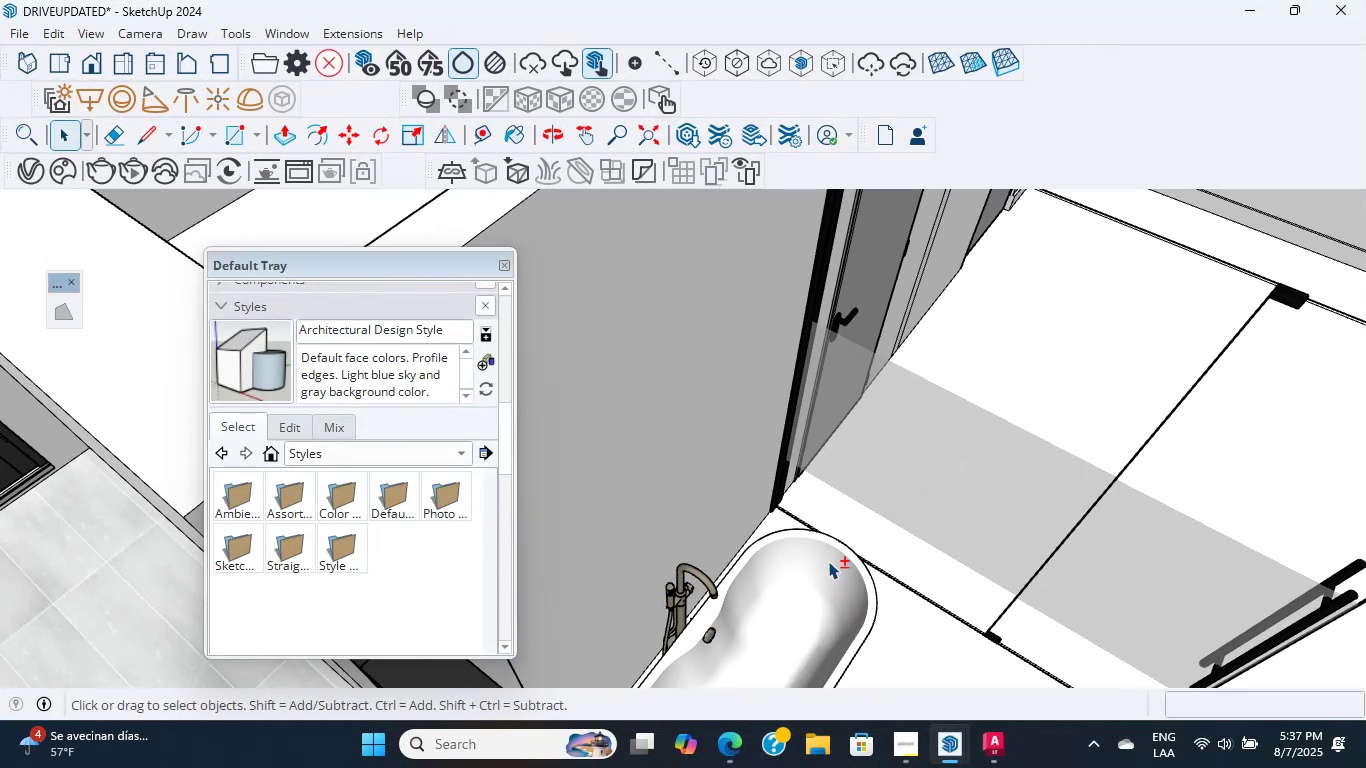 
hold_key(key=ShiftLeft, duration=0.59)
 